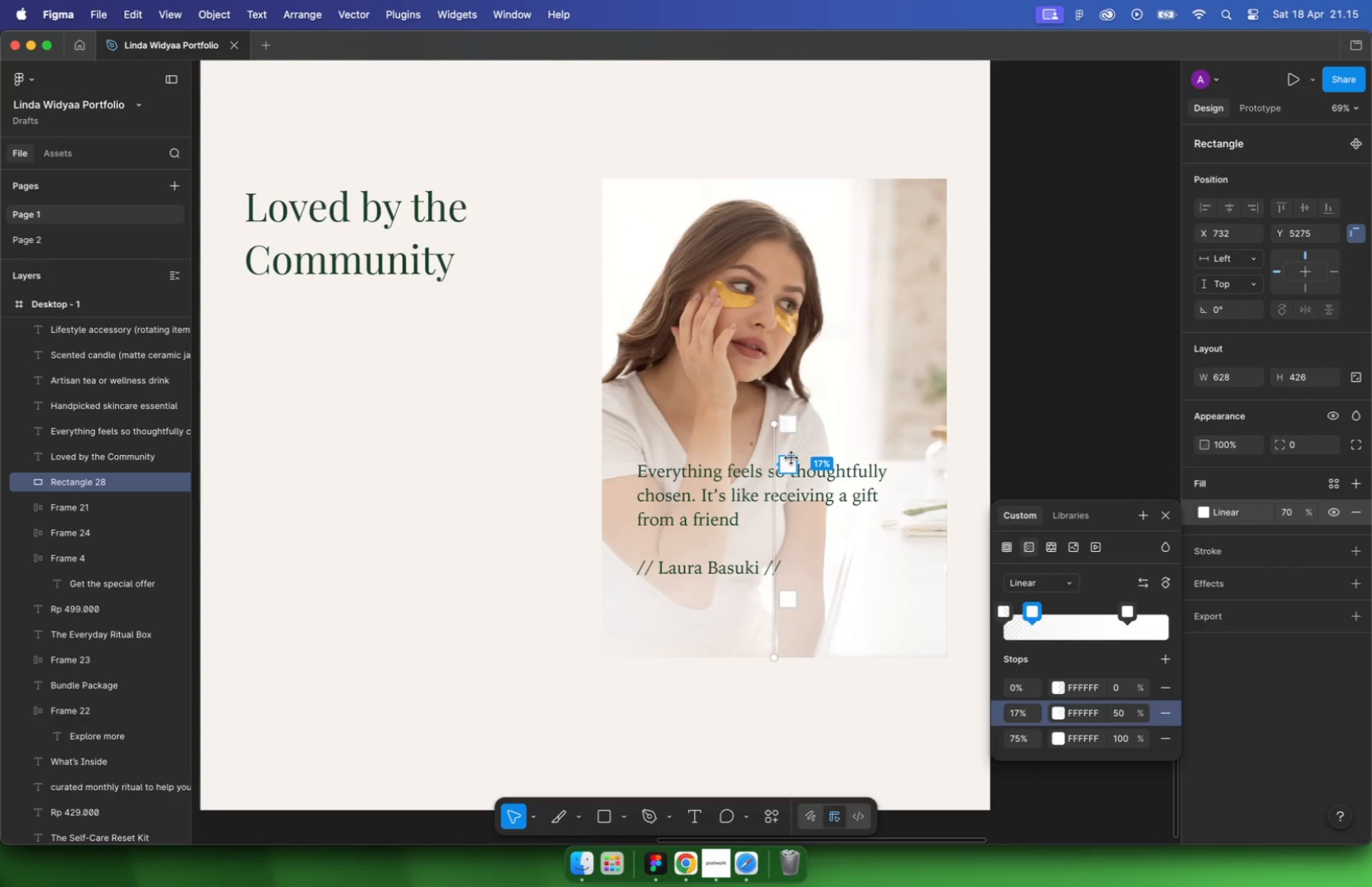 
double_click([1073, 410])
 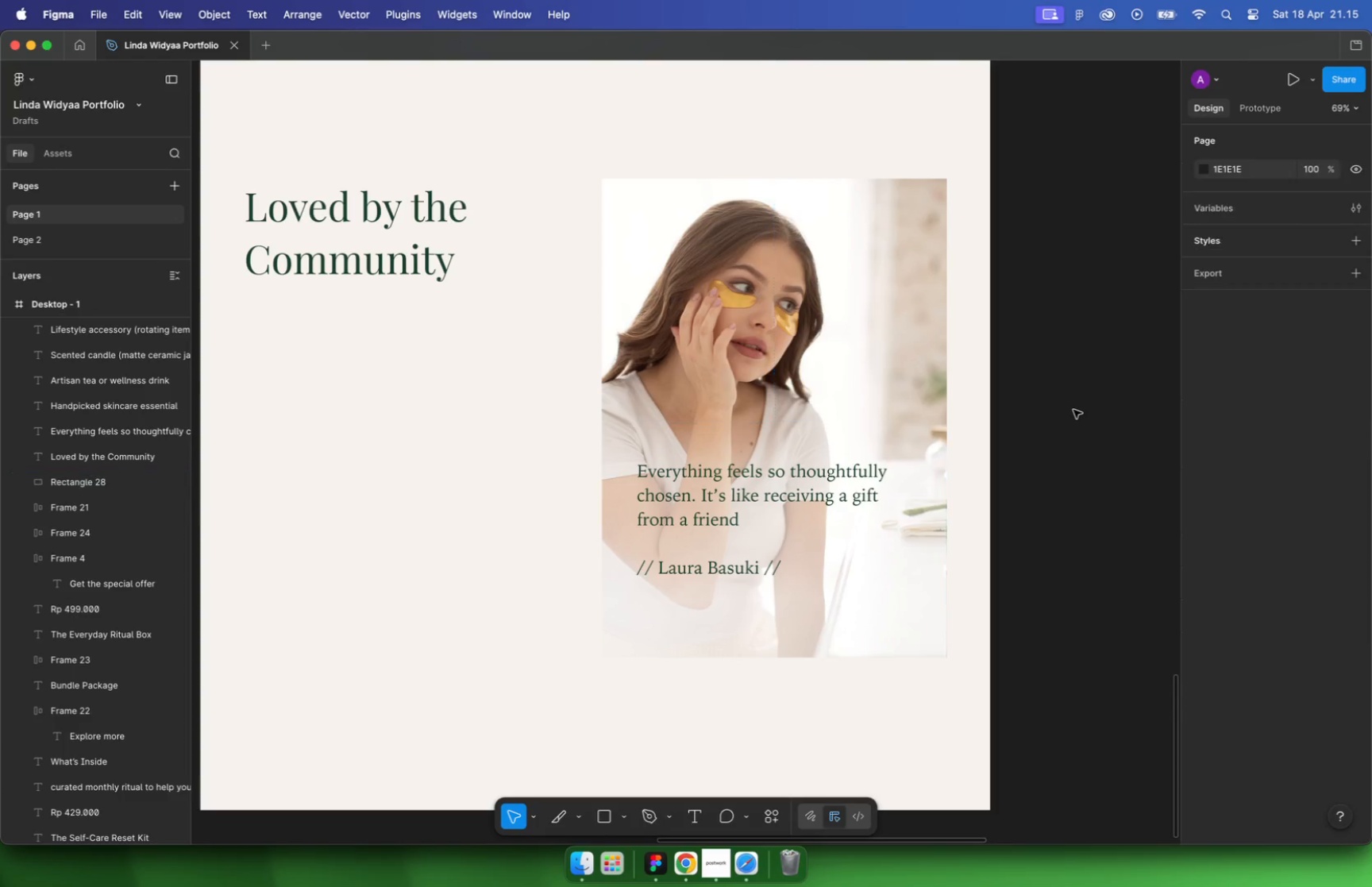 
hold_key(key=CommandLeft, duration=1.69)
scroll: coordinate [1014, 509], scroll_direction: down, amount: 14.0
 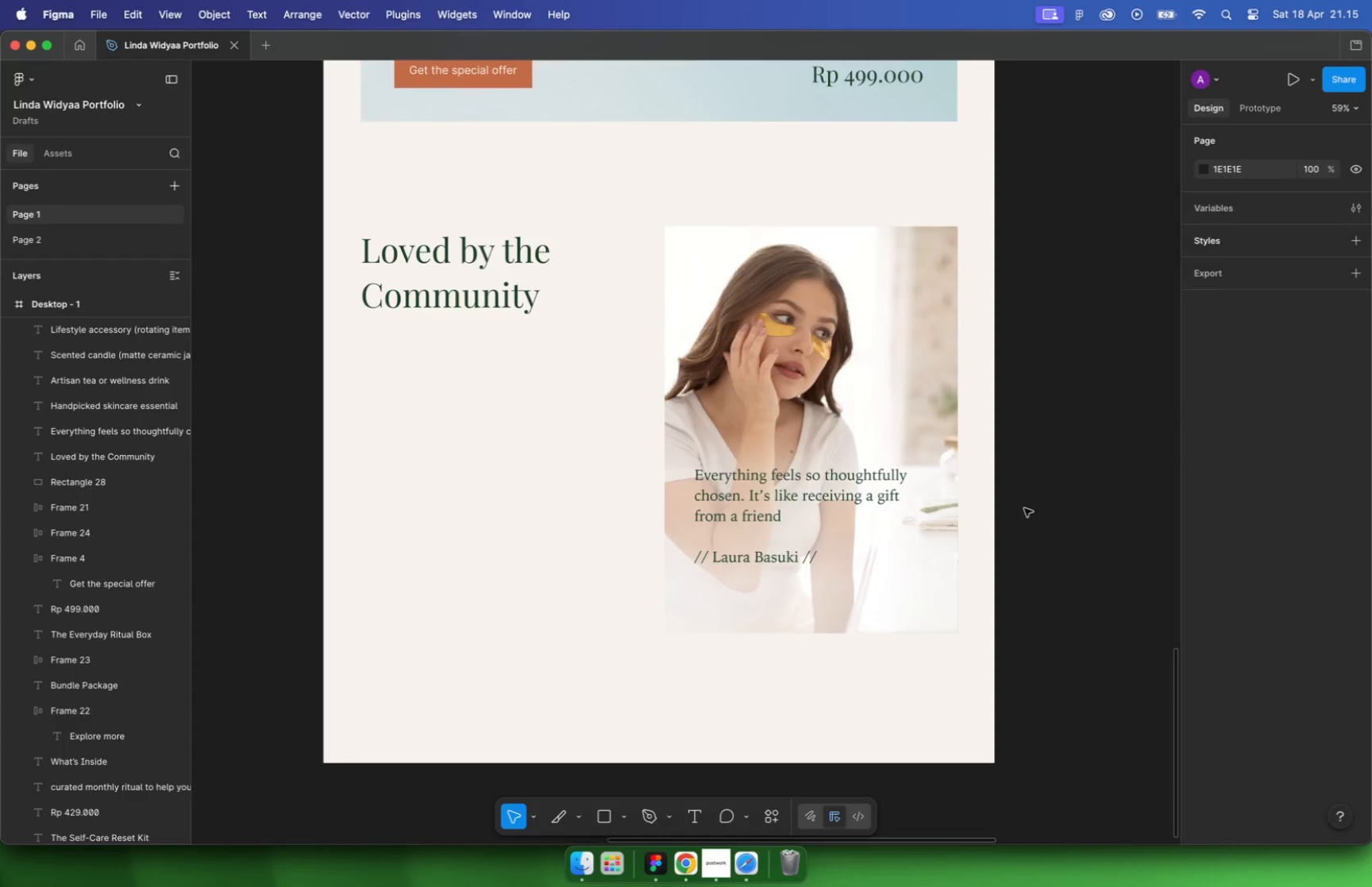 
left_click([726, 267])
 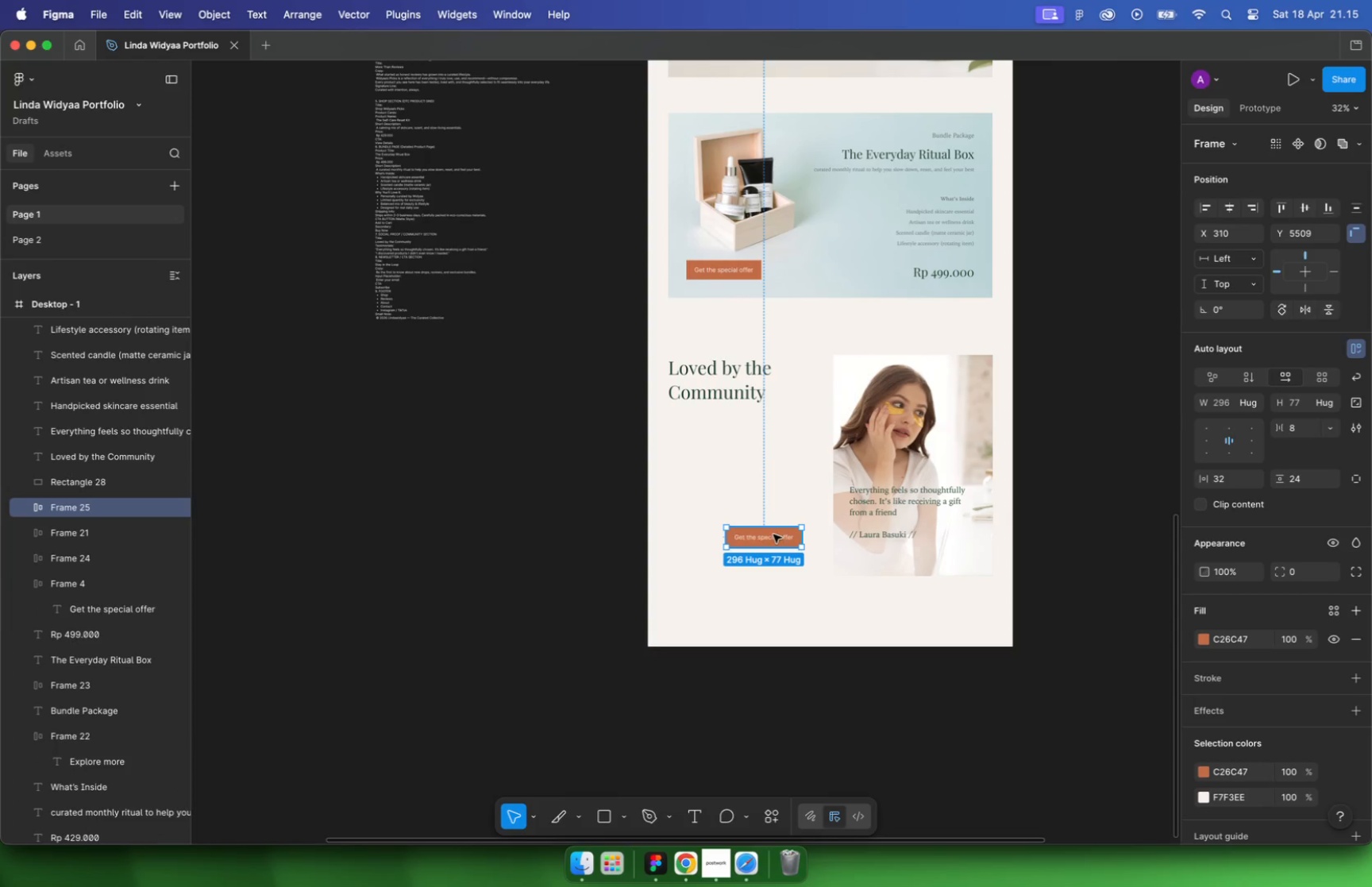 
left_click_drag(start_coordinate=[730, 271], to_coordinate=[771, 537])
 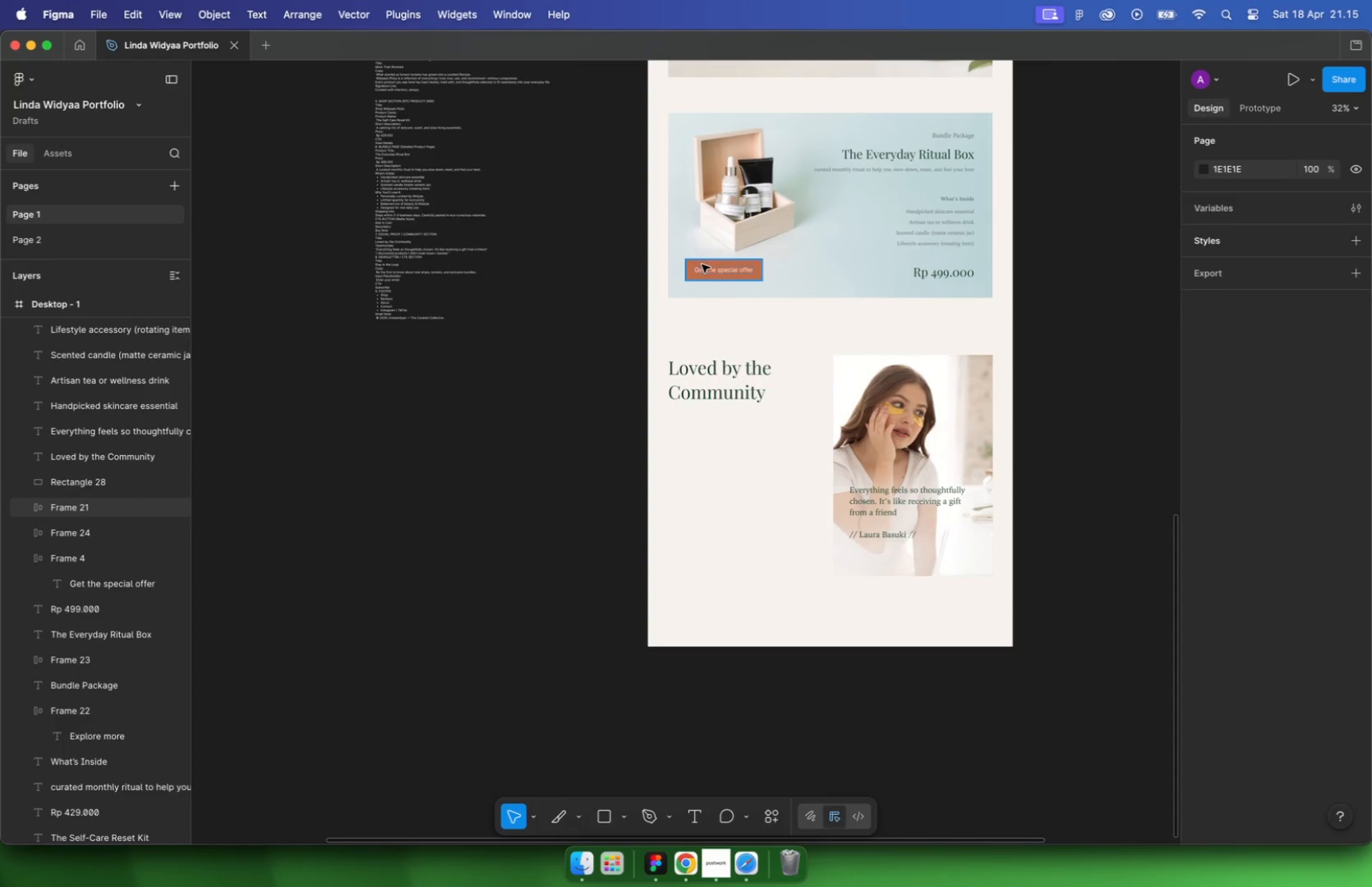 
hold_key(key=OptionLeft, duration=0.57)
 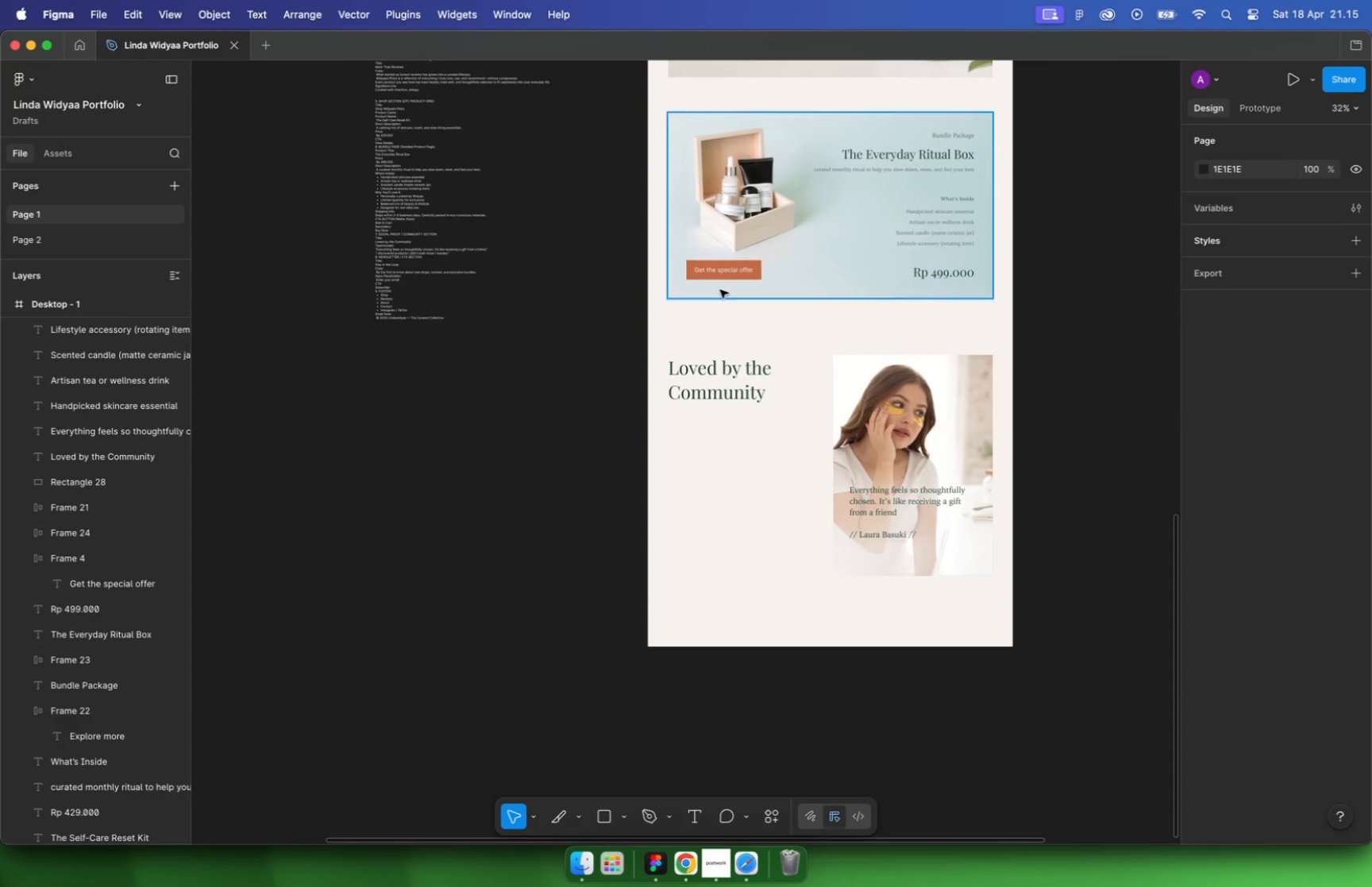 
hold_key(key=CommandLeft, duration=1.62)
scroll: coordinate [765, 468], scroll_direction: up, amount: 10.0
 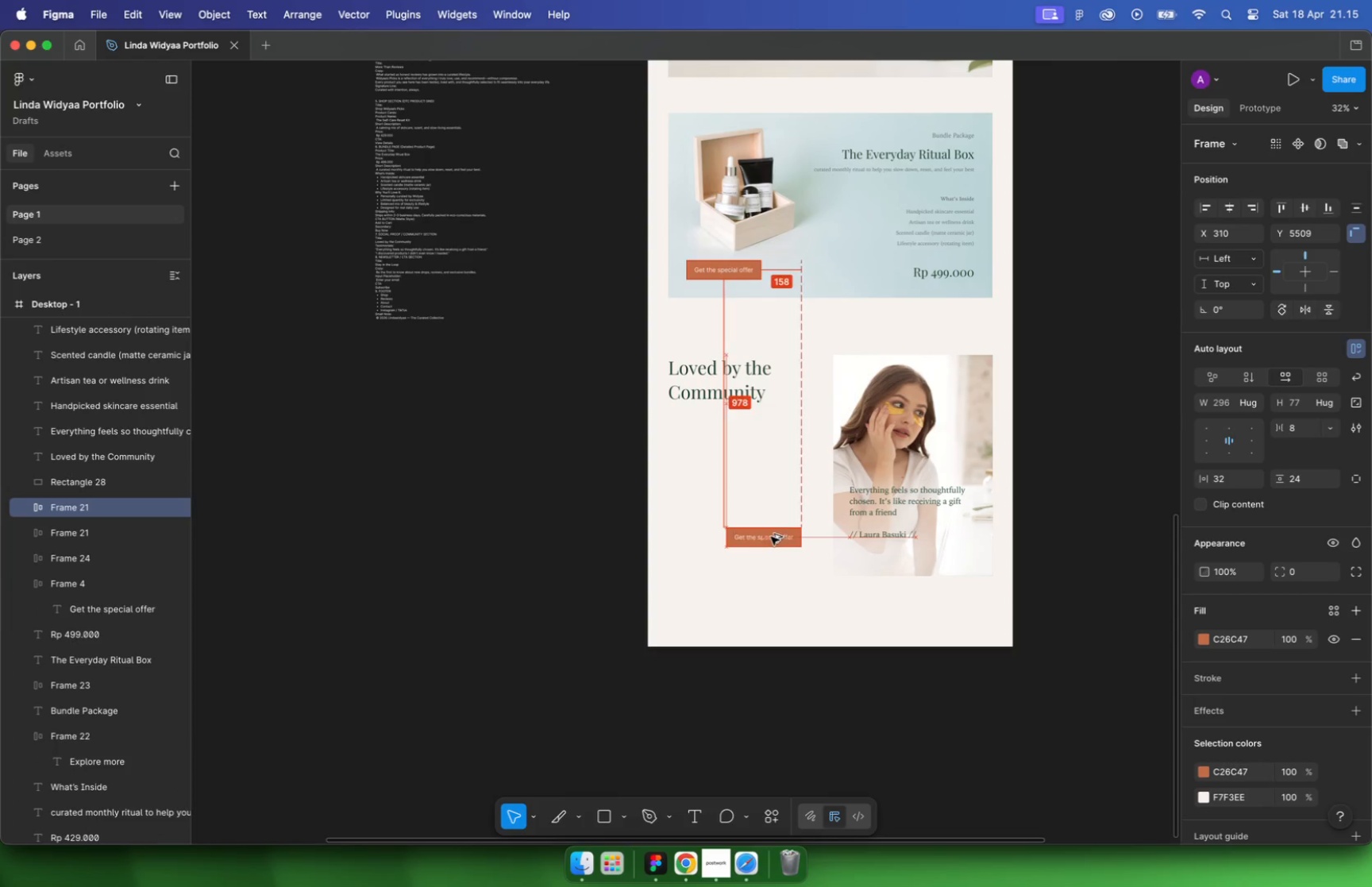 
hold_key(key=CommandLeft, duration=3.48)
scroll: coordinate [643, 454], scroll_direction: down, amount: 10.0
 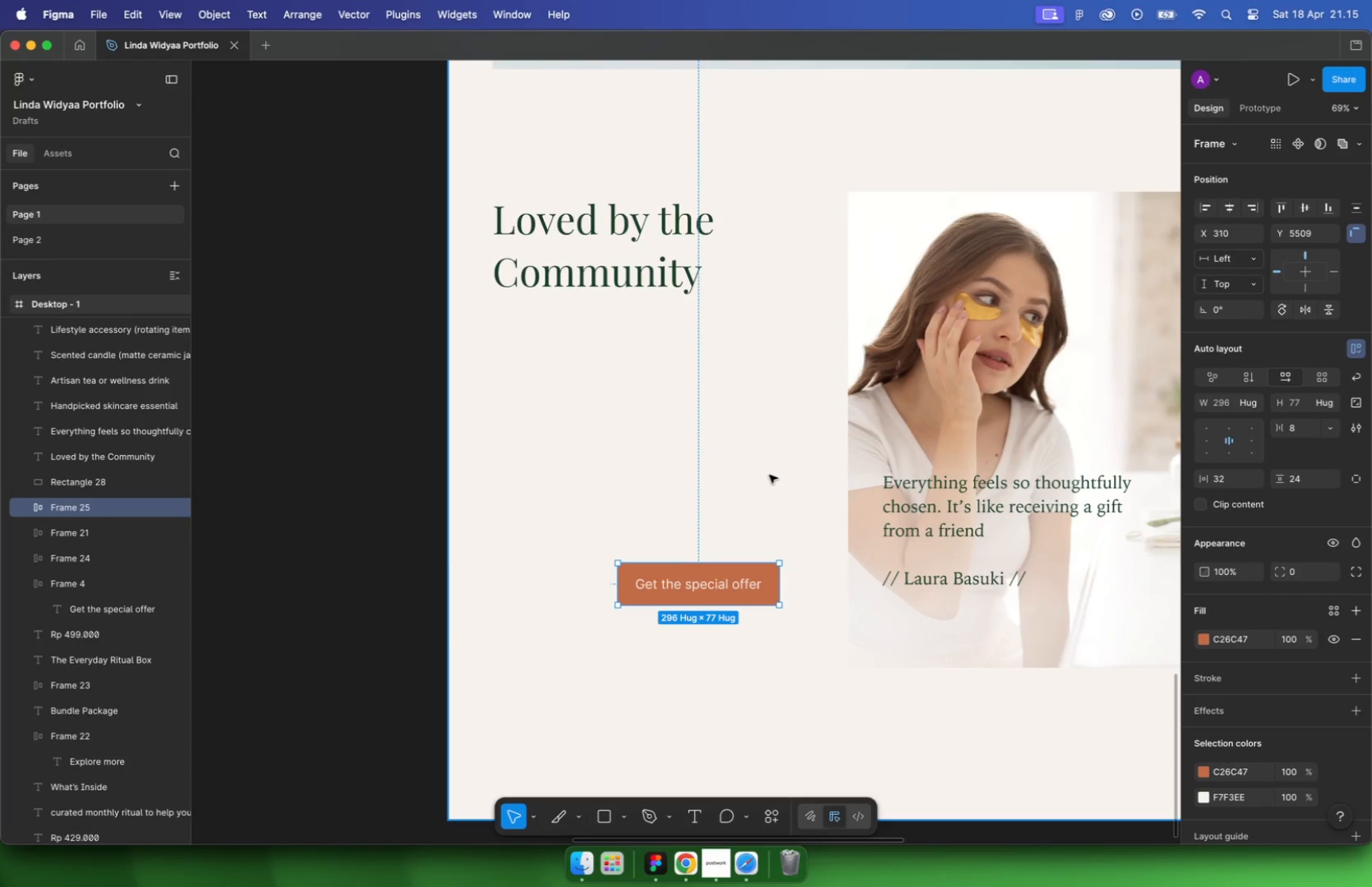 
scroll: coordinate [651, 451], scroll_direction: up, amount: 7.0
 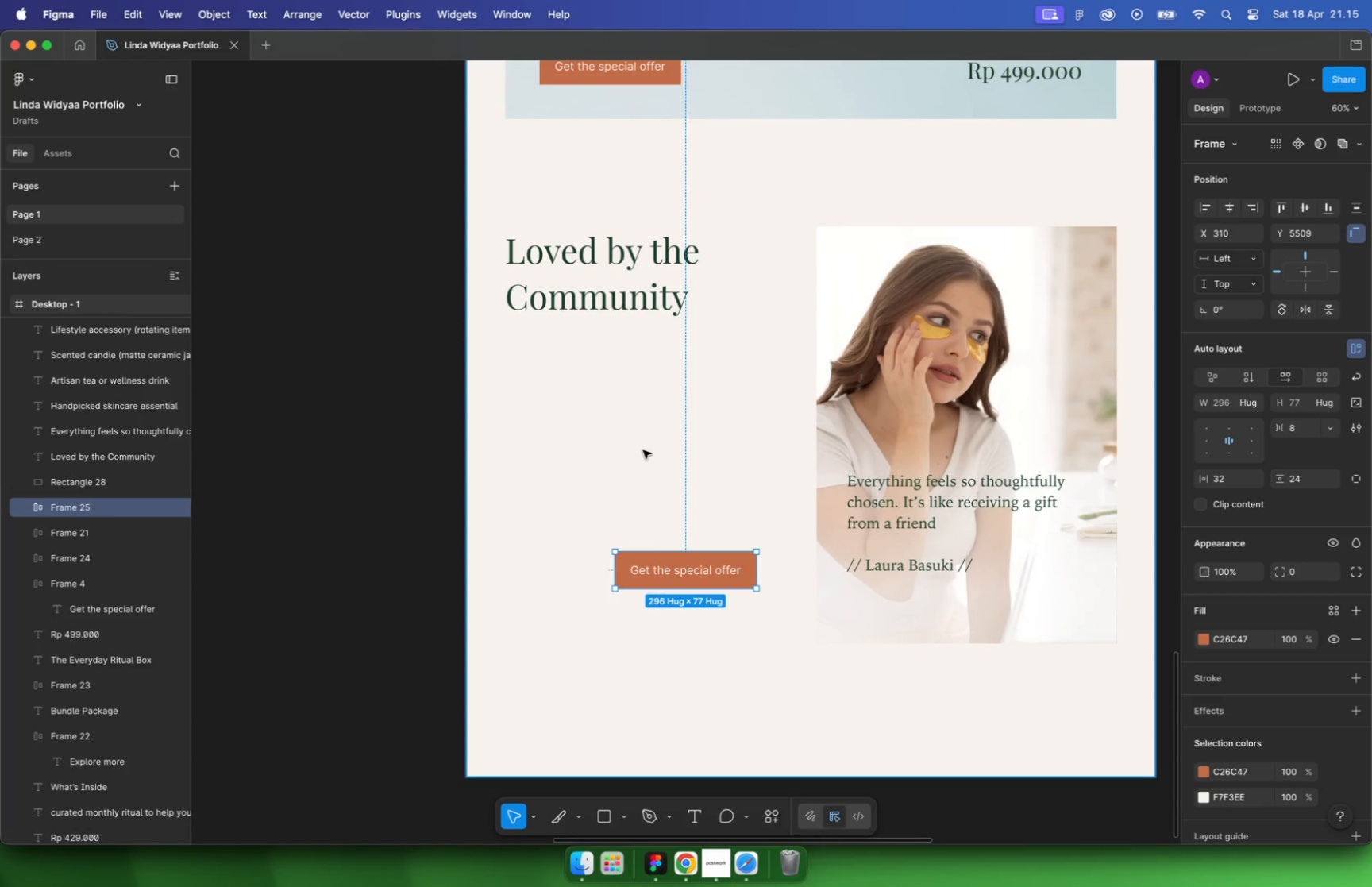 
left_click([1084, 550])
 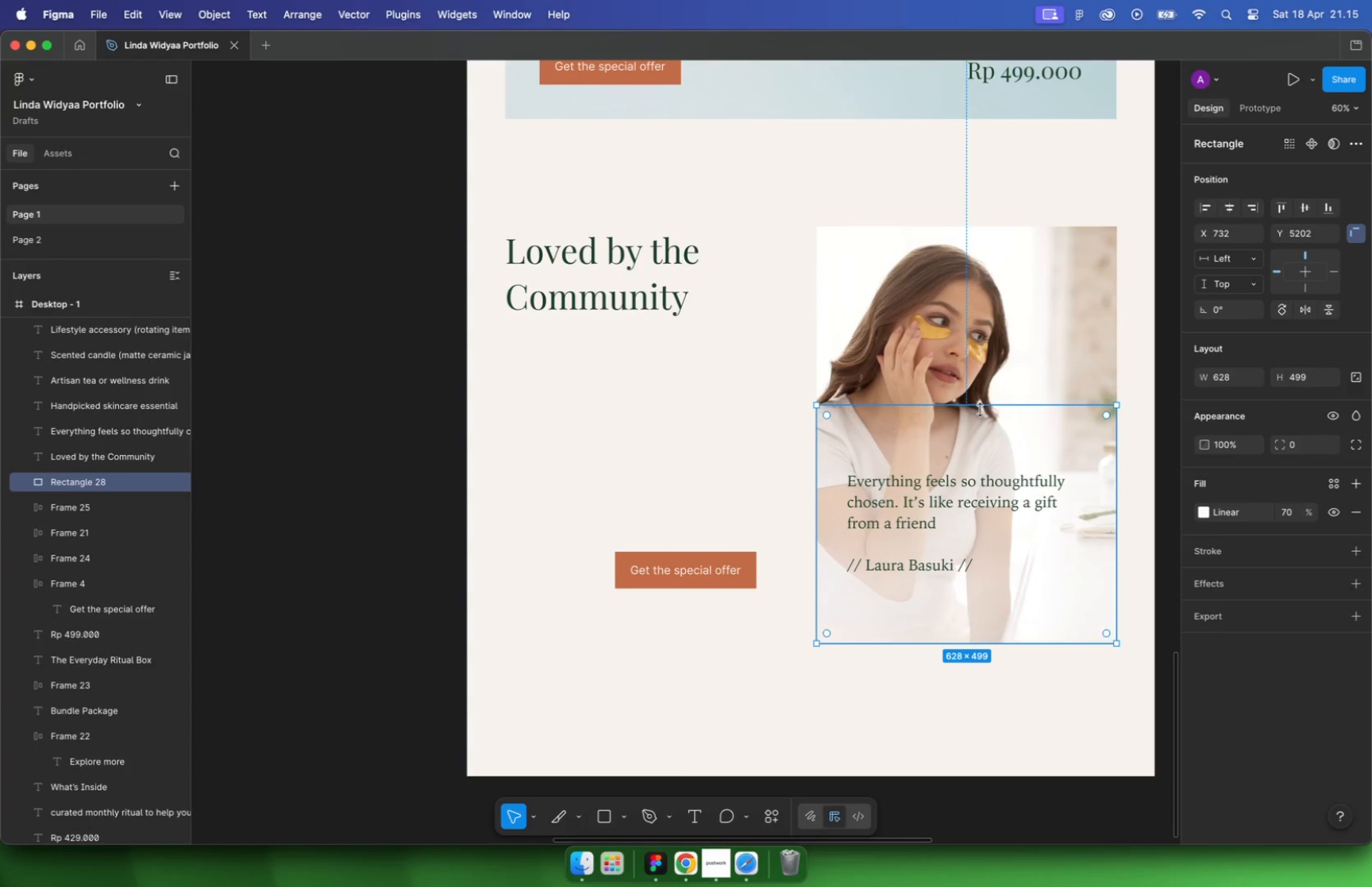 
left_click_drag(start_coordinate=[984, 435], to_coordinate=[979, 404])
 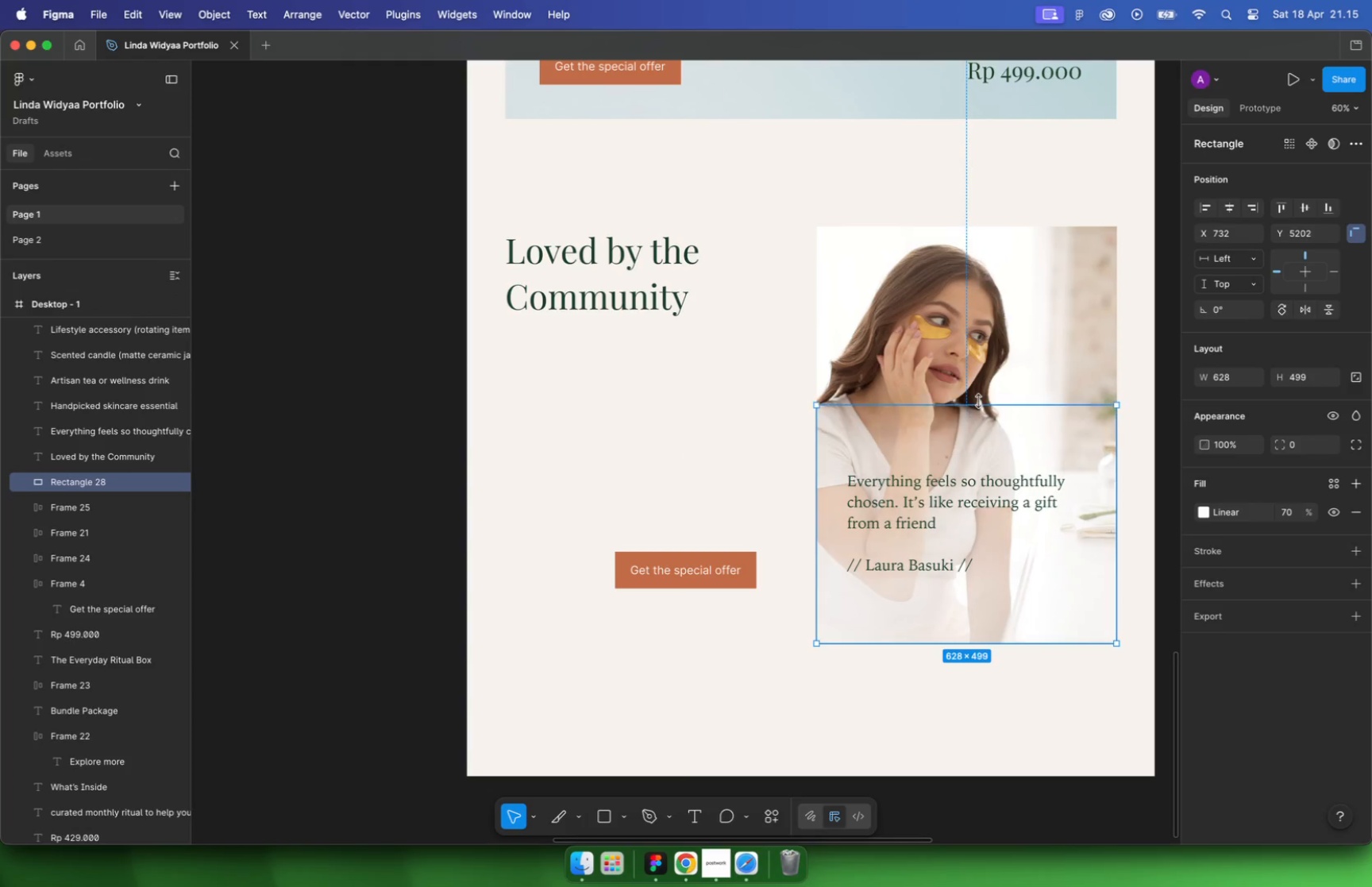 
left_click([1192, 511])
 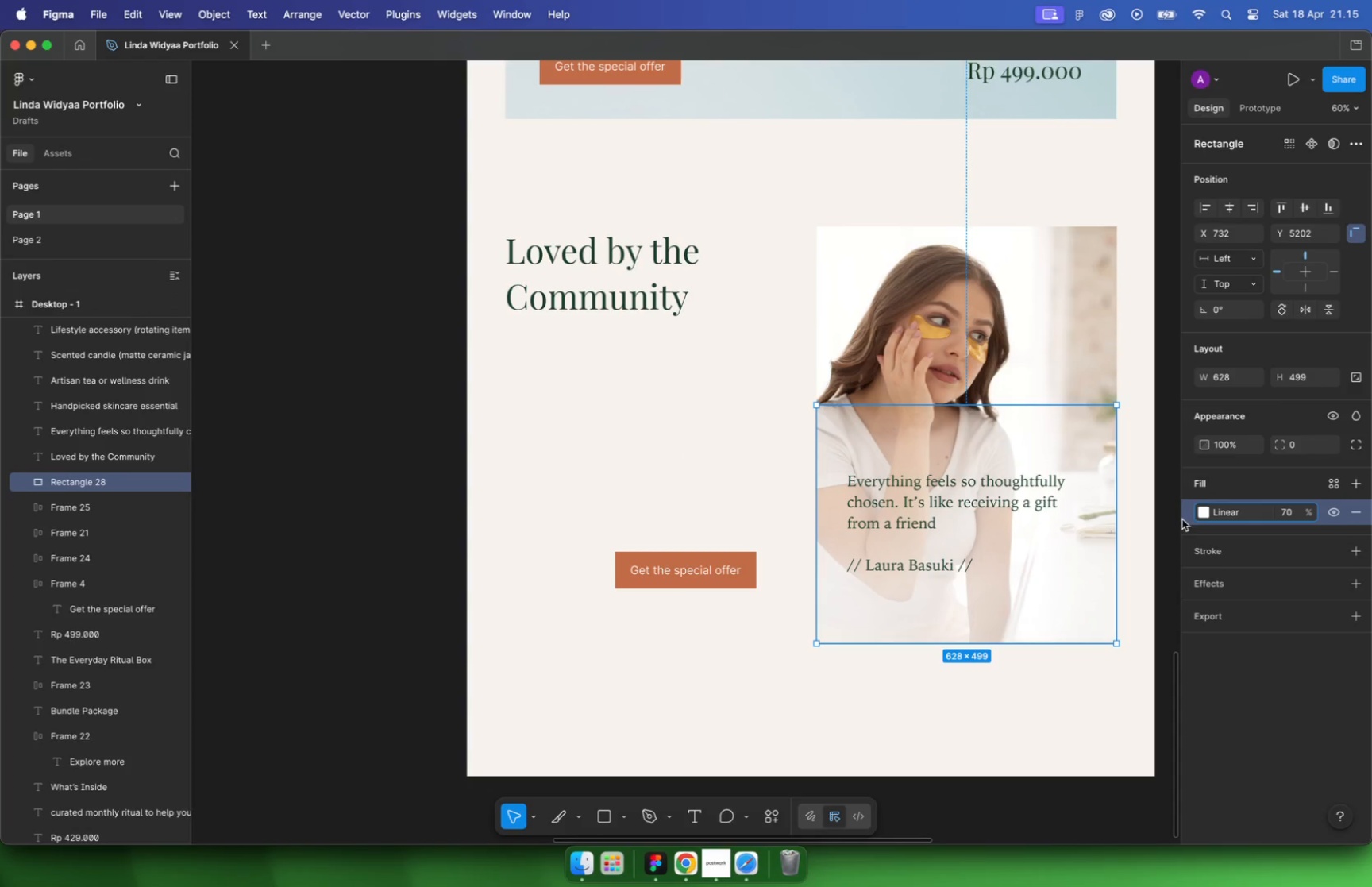 
left_click([1204, 514])
 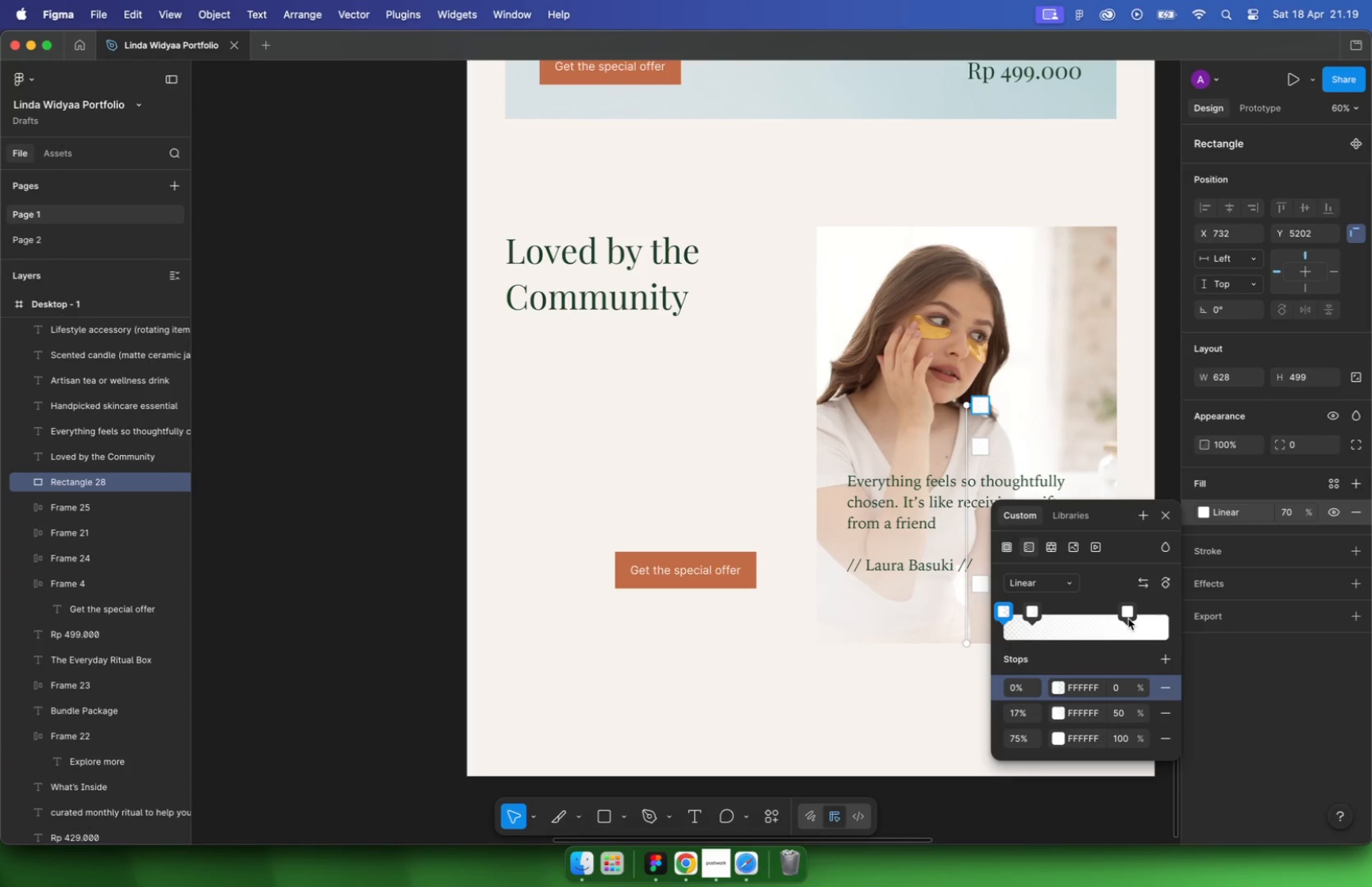 
wait(236.29)
 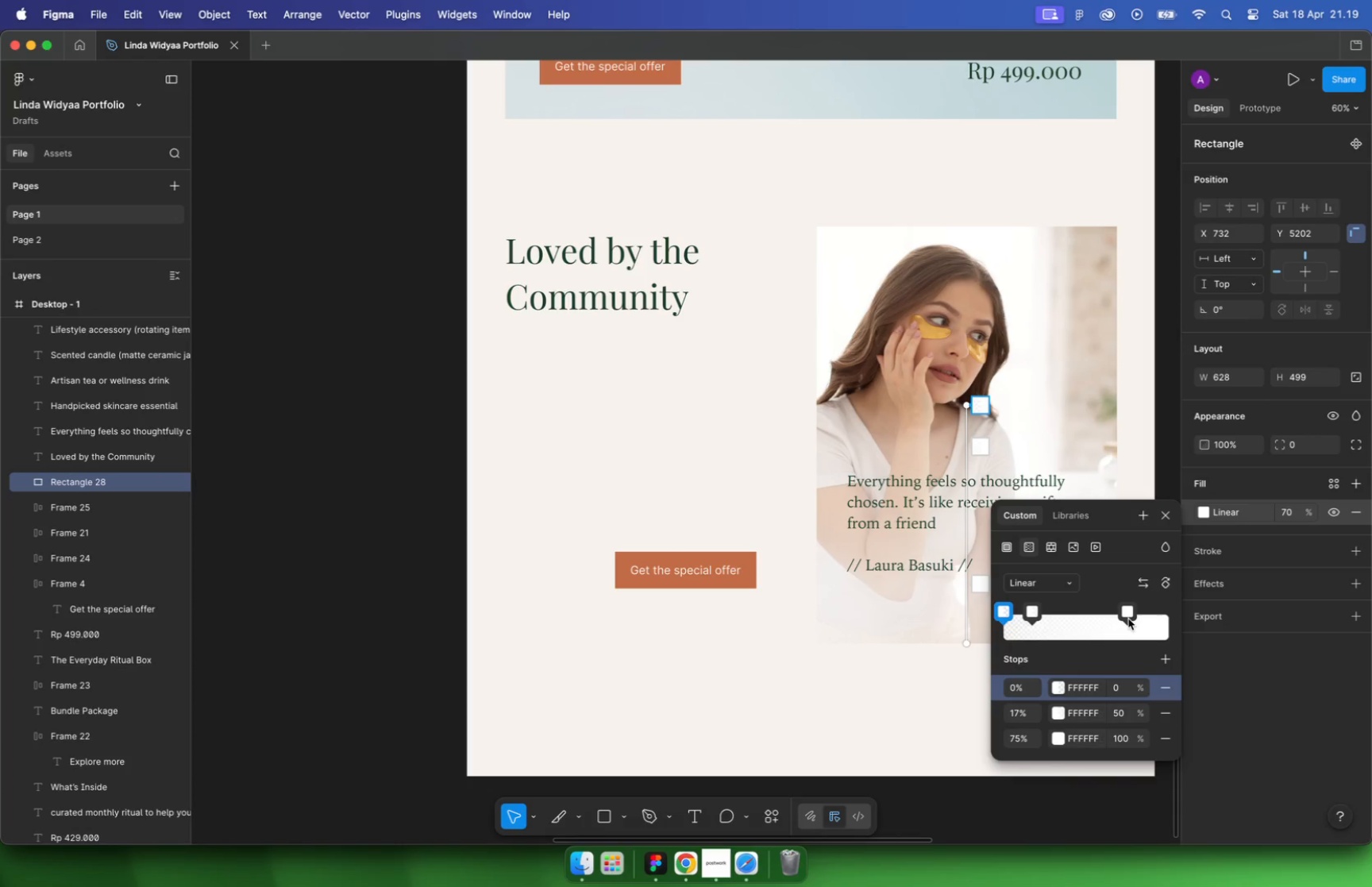 
left_click([739, 484])
 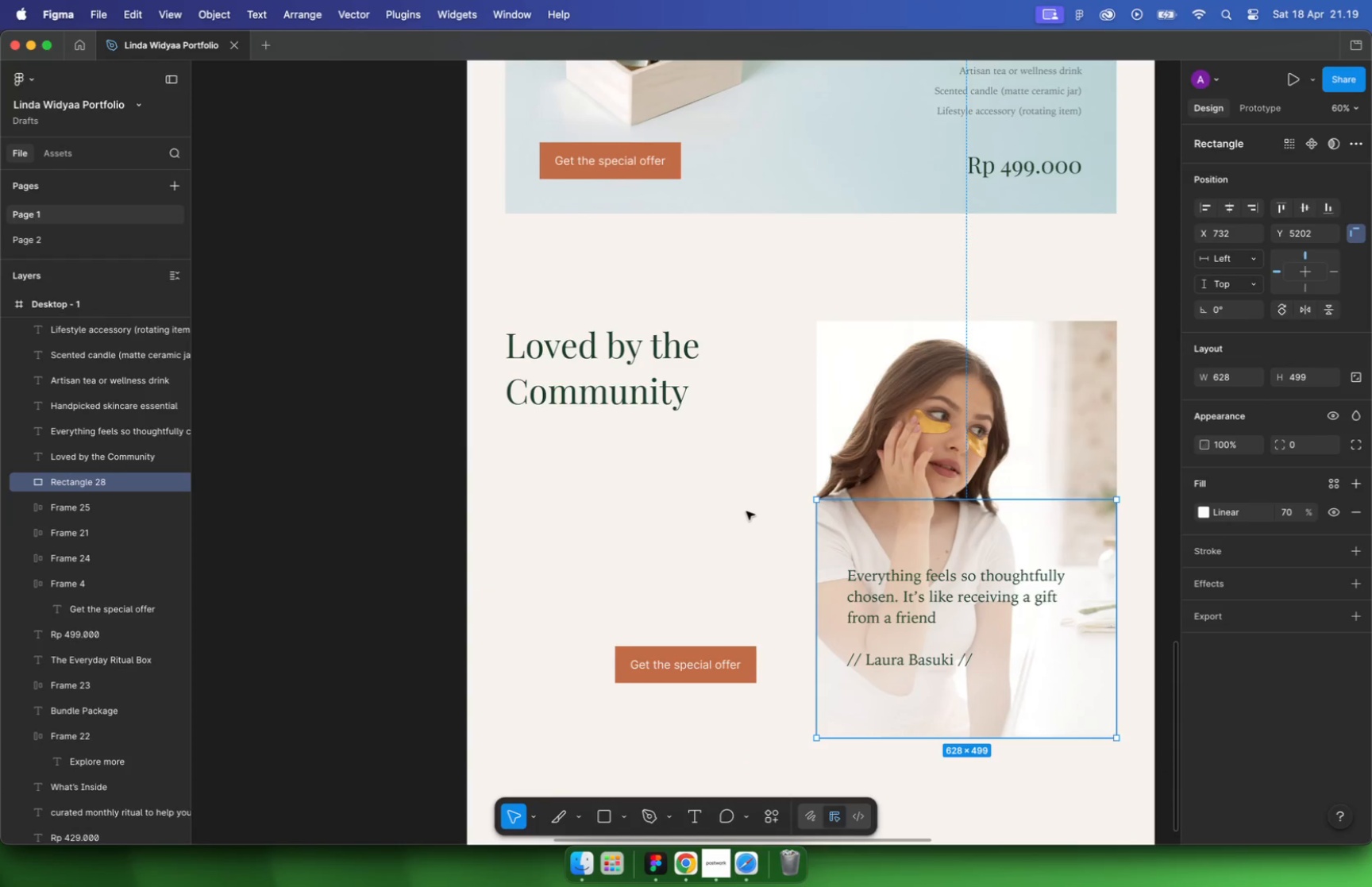 
left_click([747, 514])
 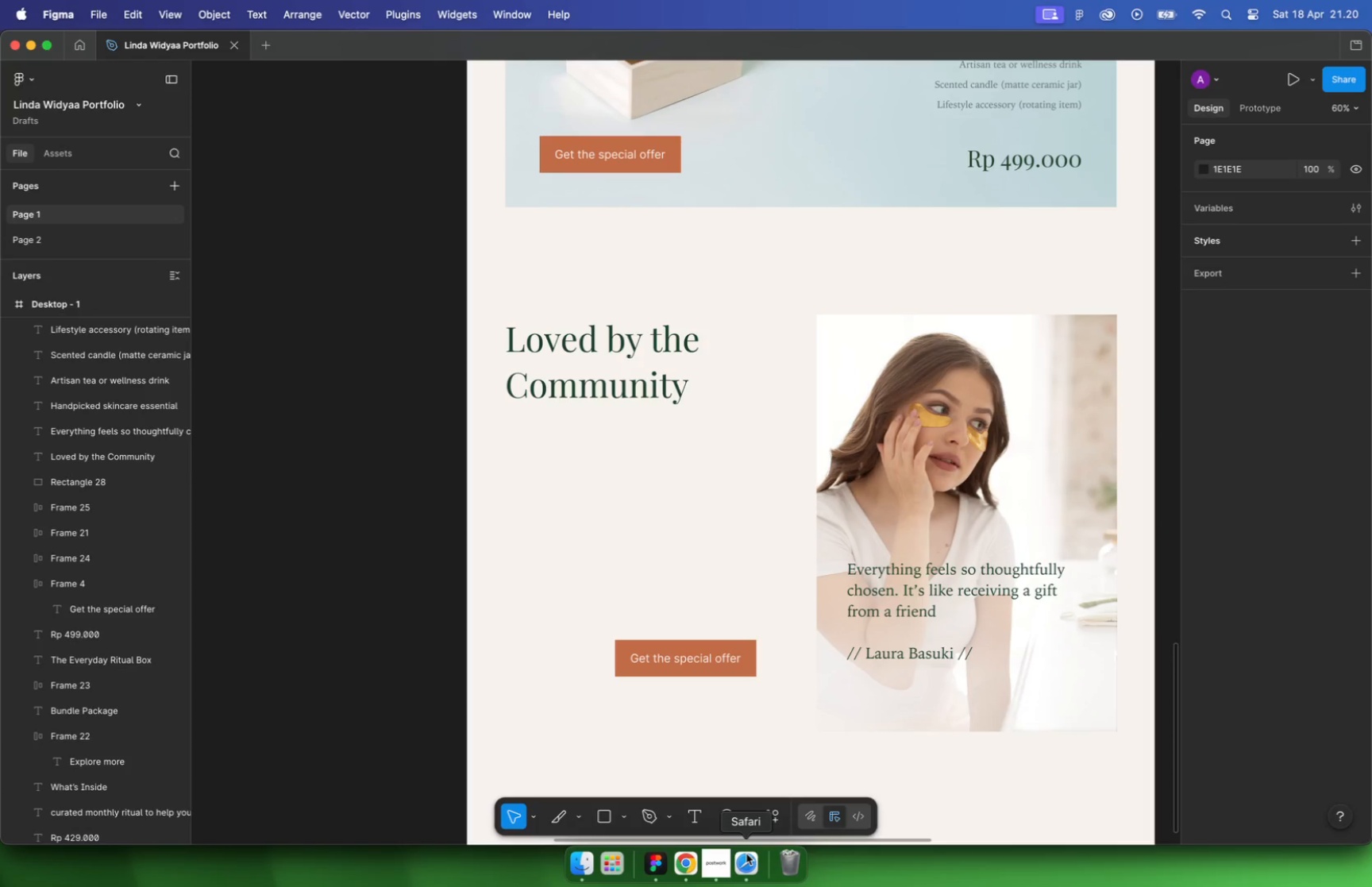 
scroll: coordinate [746, 512], scroll_direction: up, amount: 5.0
 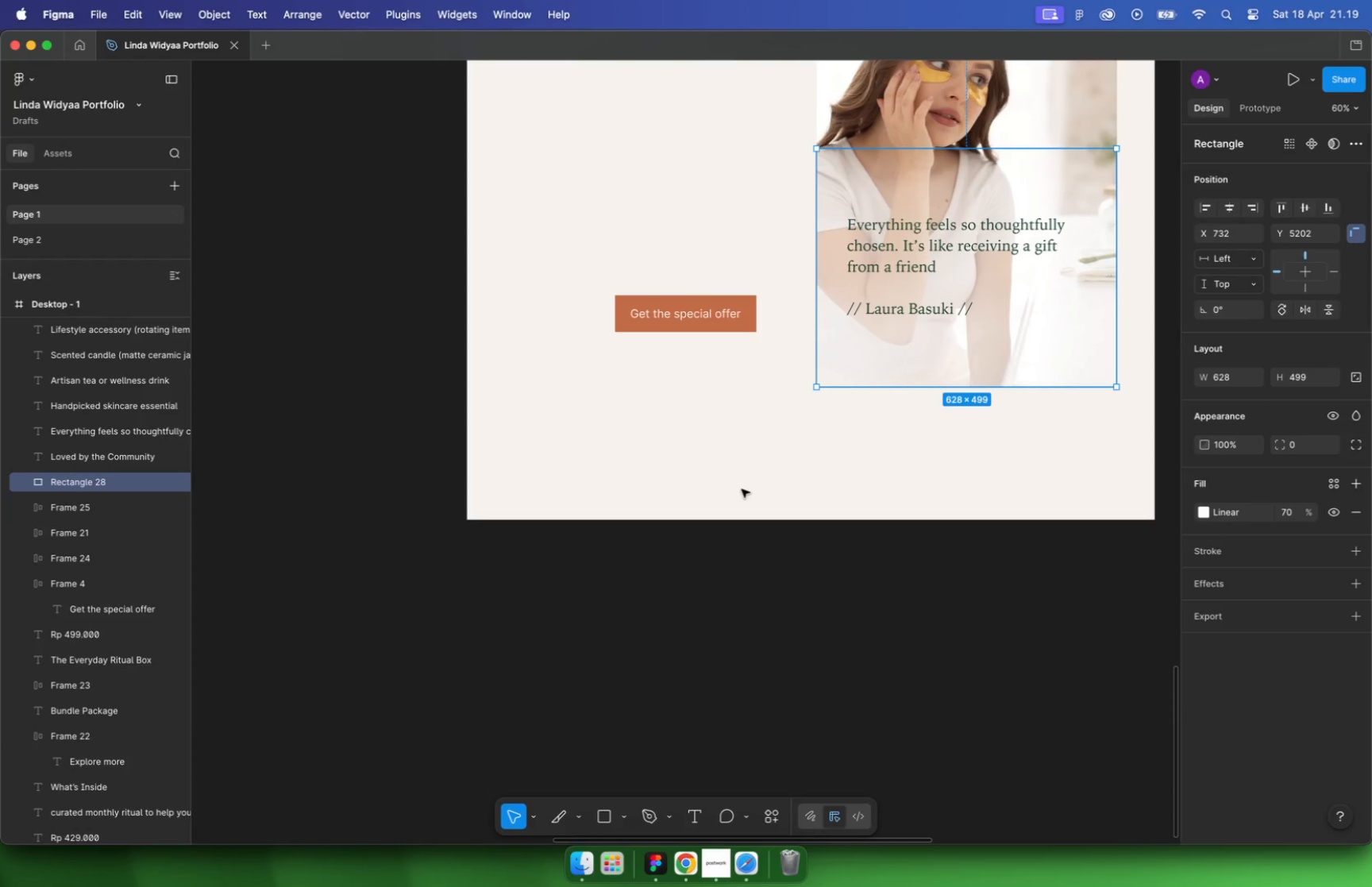 
wait(56.11)
 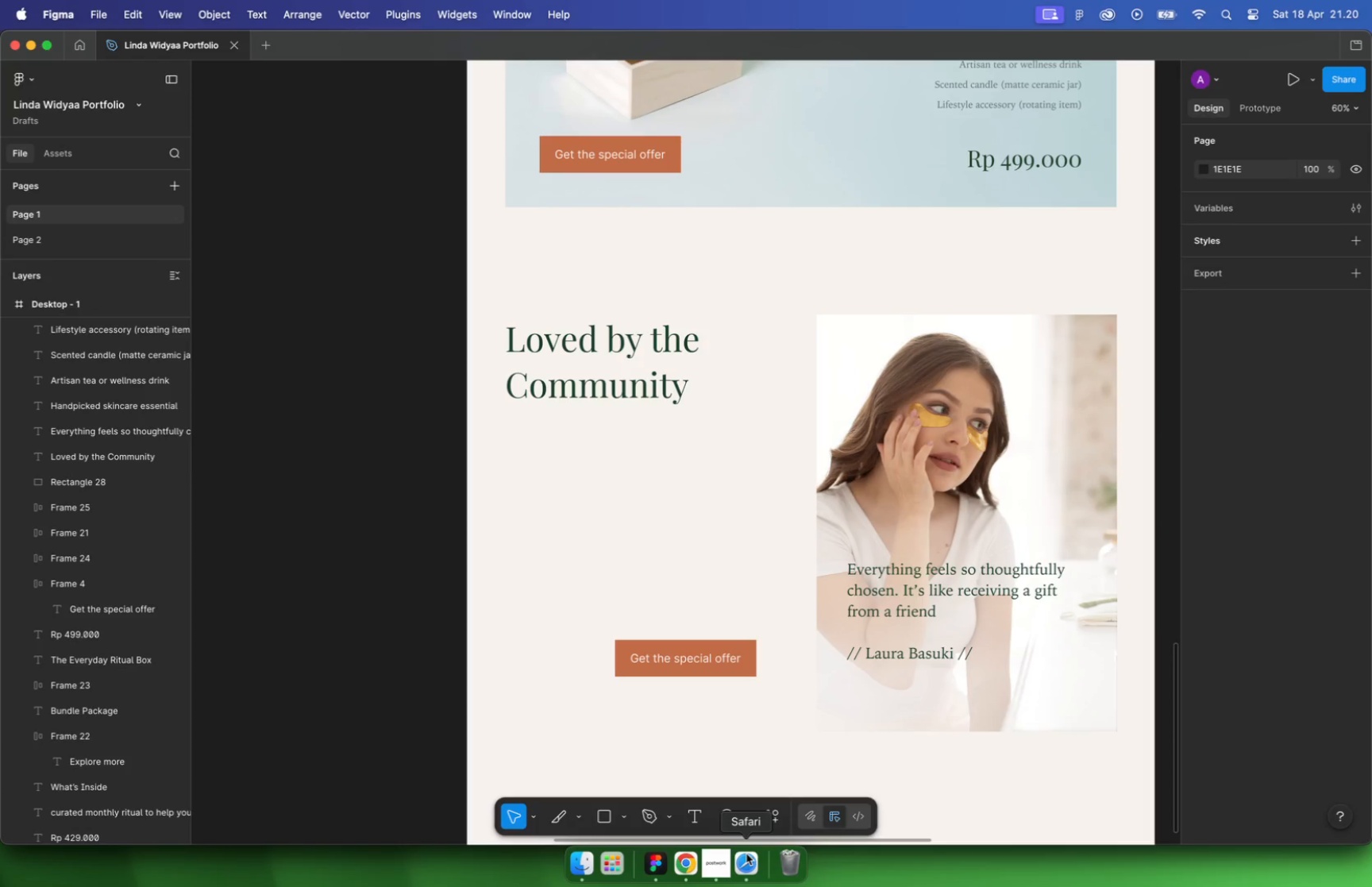 
hold_key(key=CommandLeft, duration=0.87)
scroll: coordinate [678, 822], scroll_direction: down, amount: 5.0
 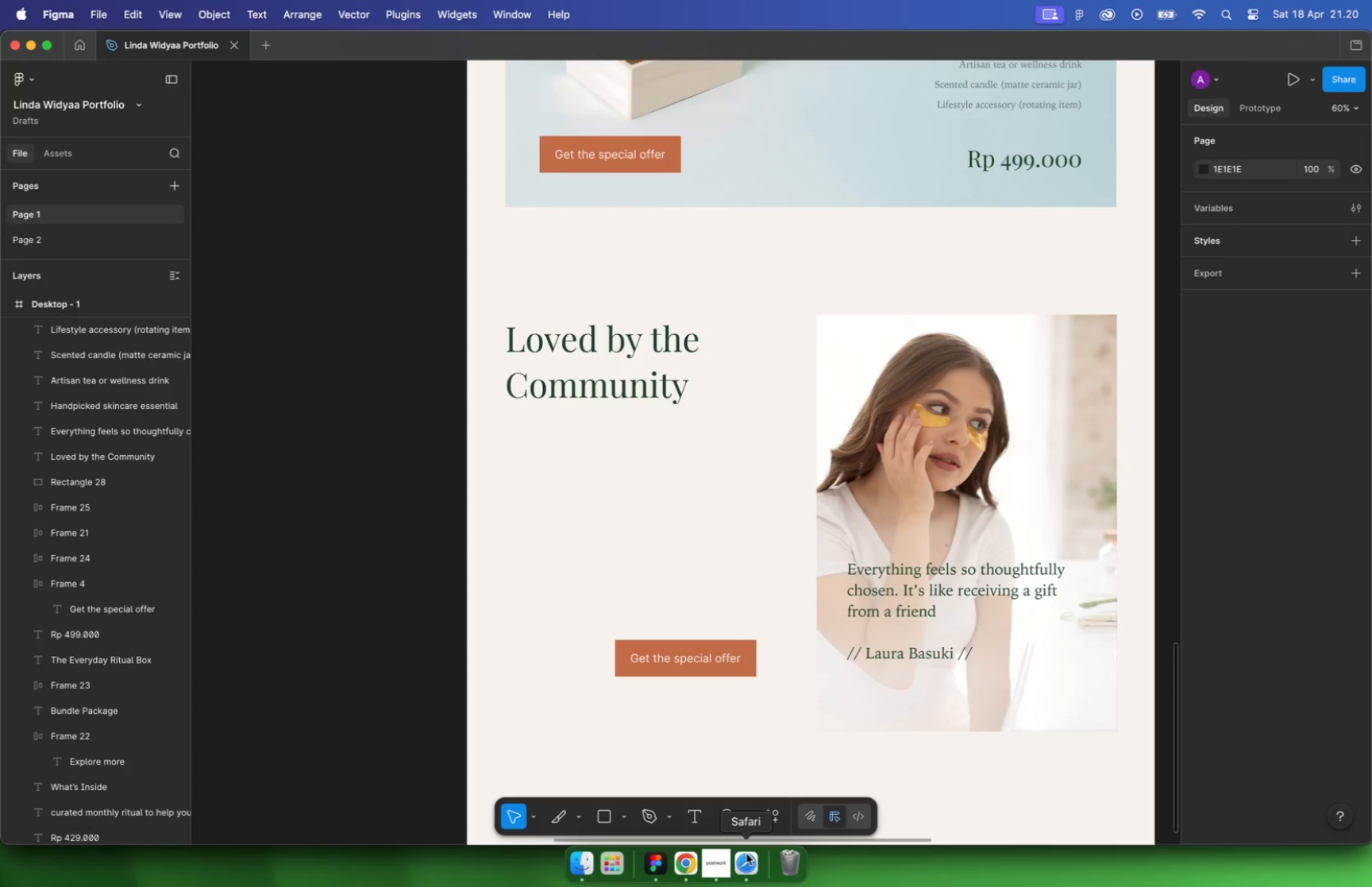 
hold_key(key=CommandLeft, duration=1.43)
scroll: coordinate [856, 476], scroll_direction: down, amount: 5.0
 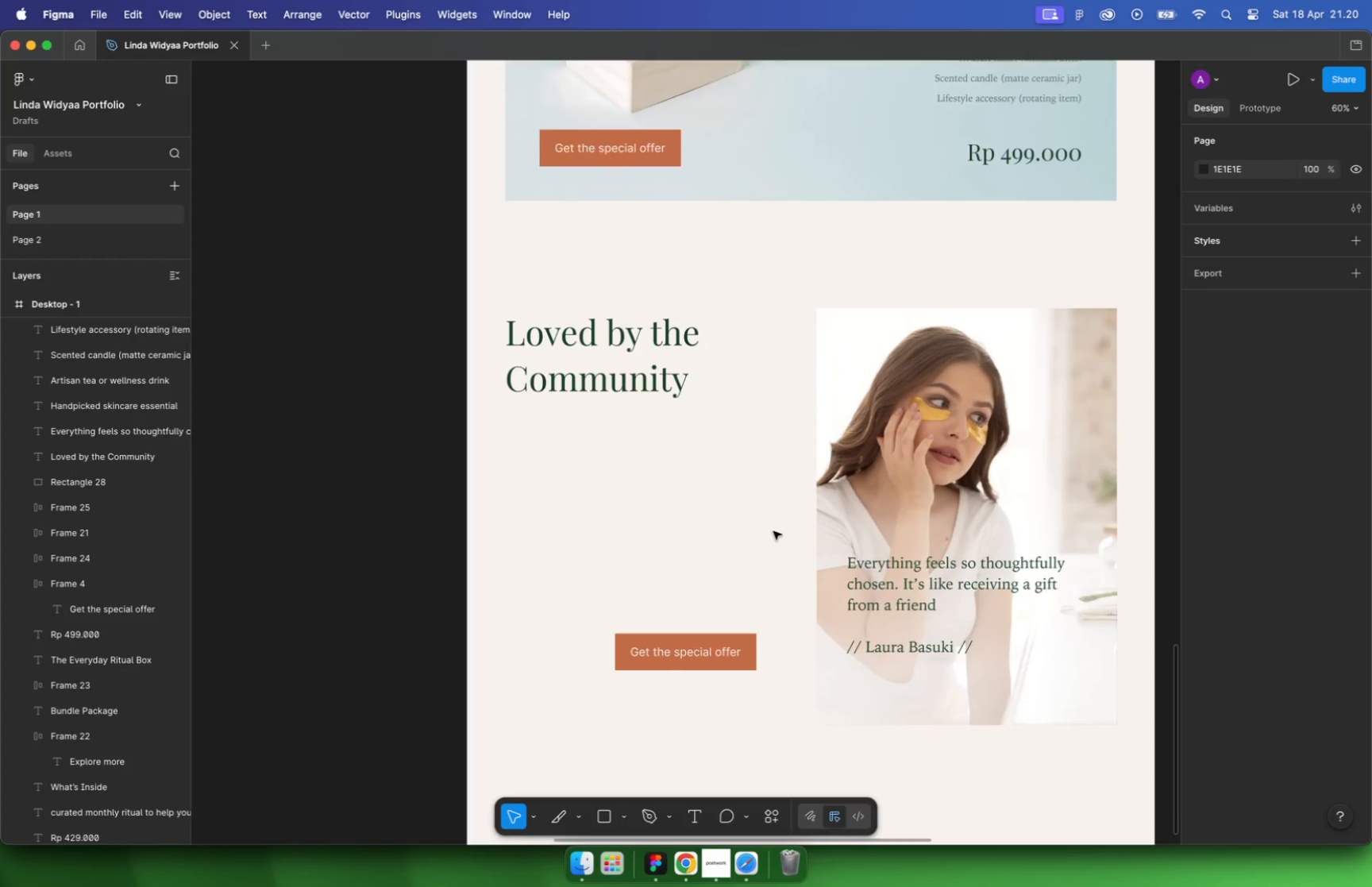 
left_click([363, 547])
 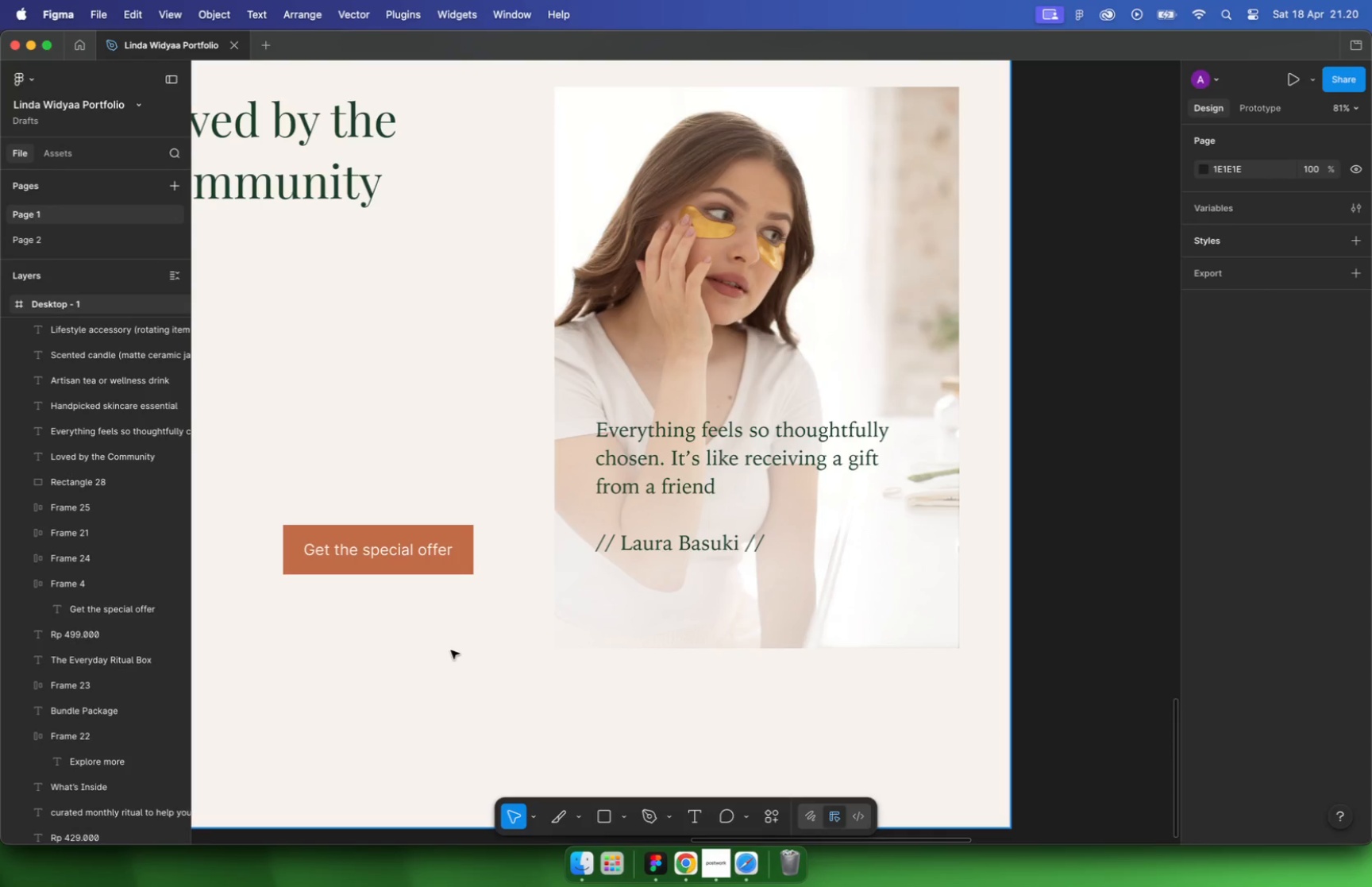 
key(Meta+P)
 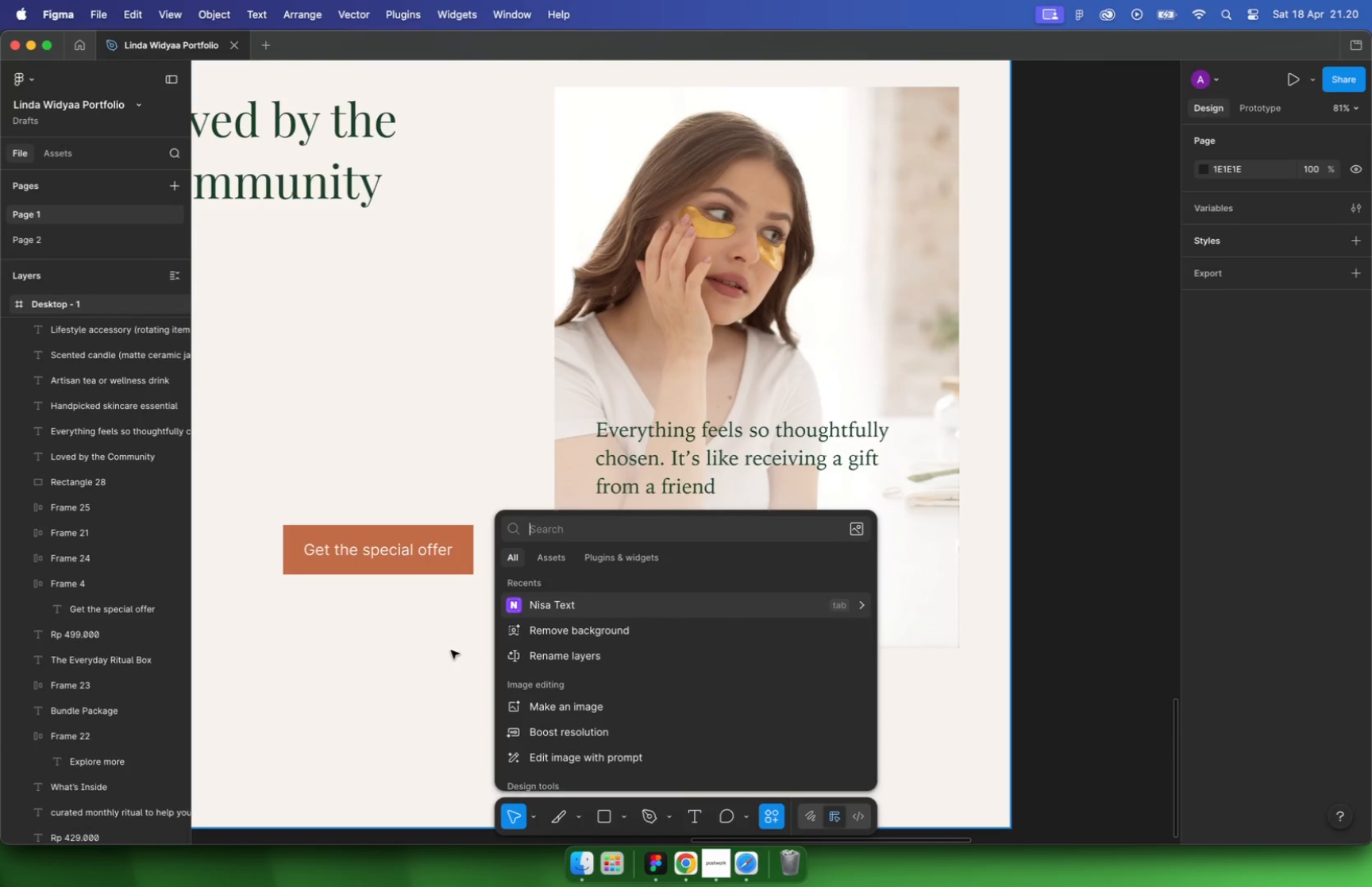 
left_click([557, 527])
 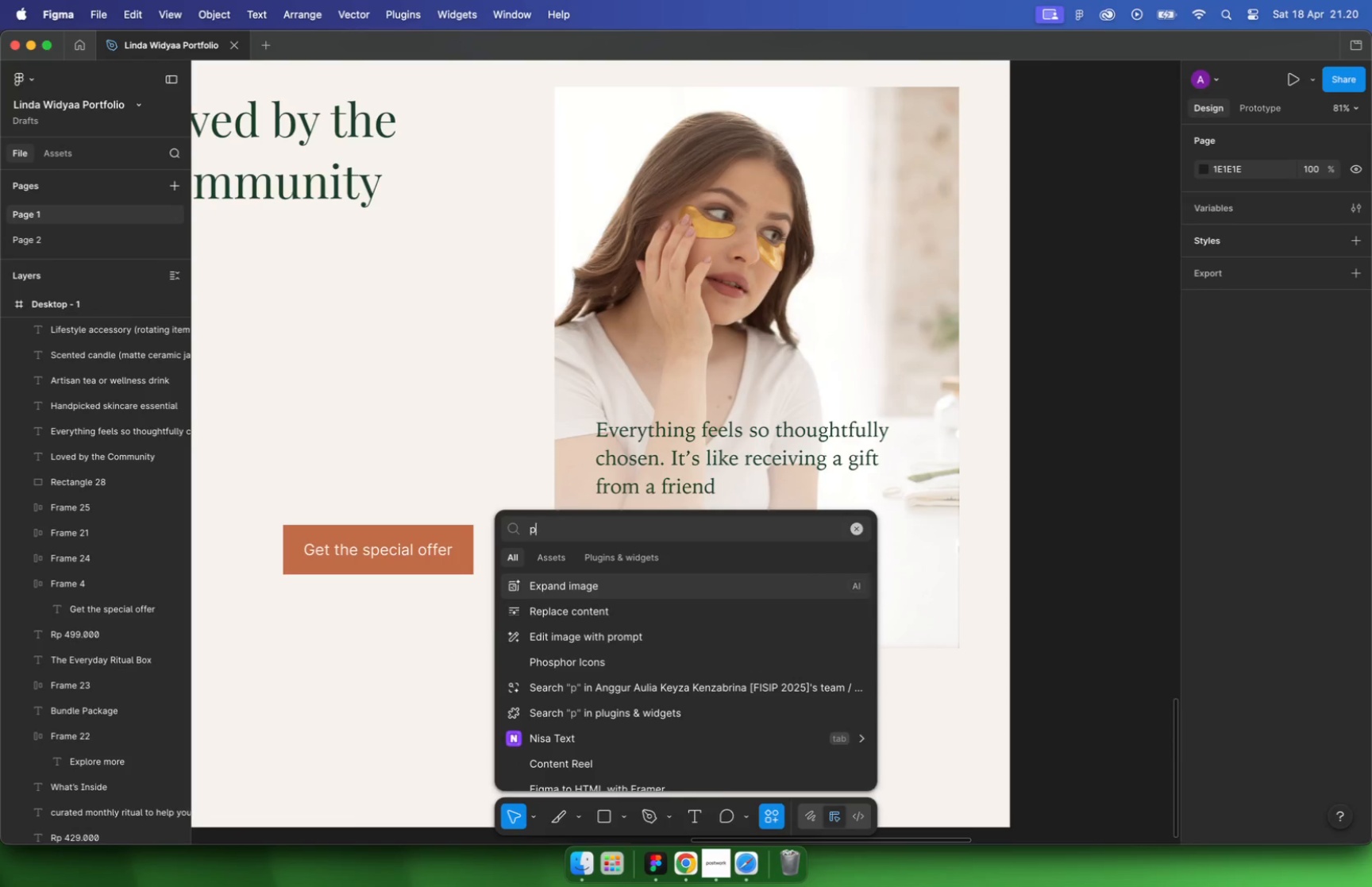 
type(phos)
 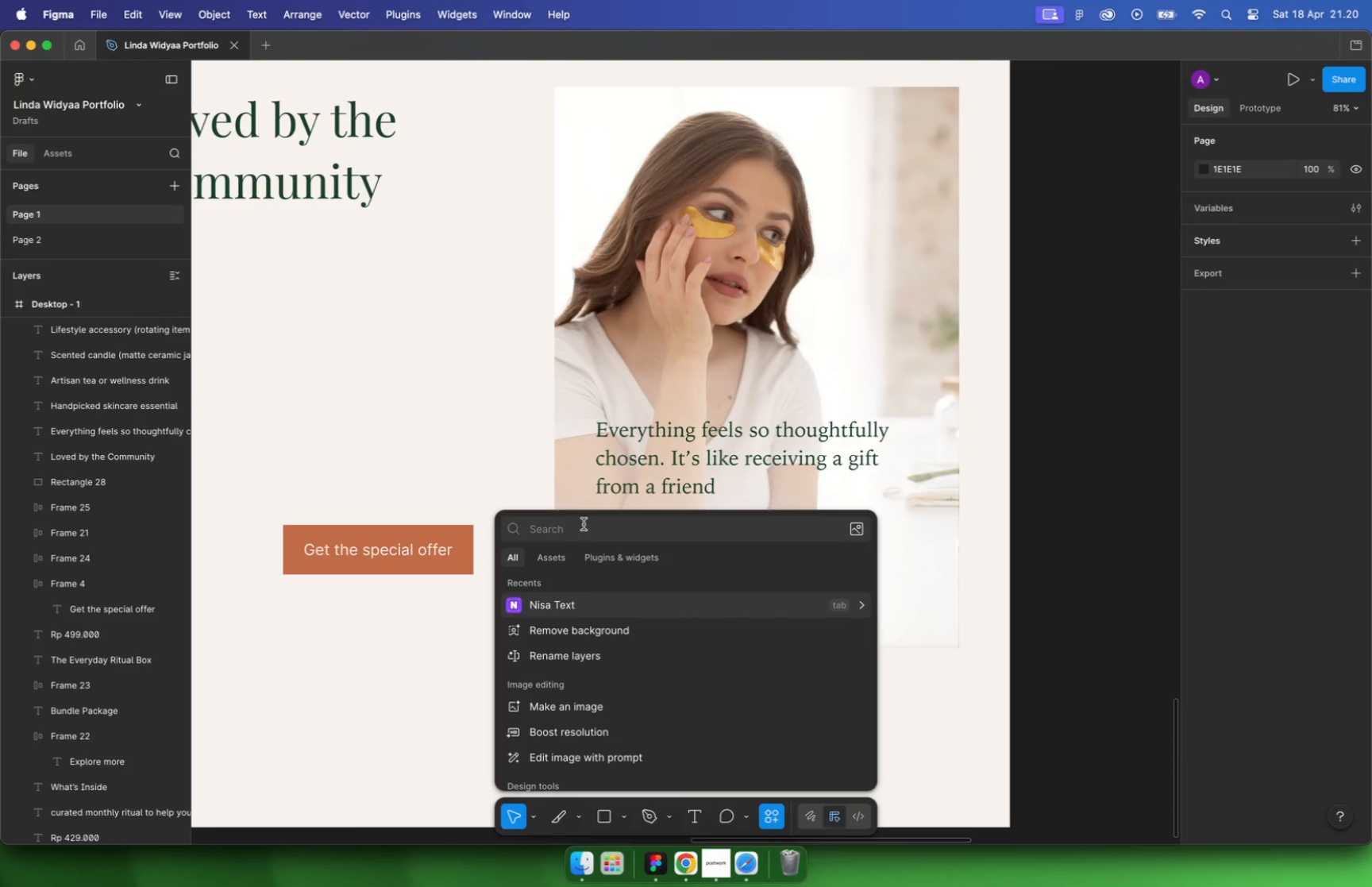 
key(Enter)
 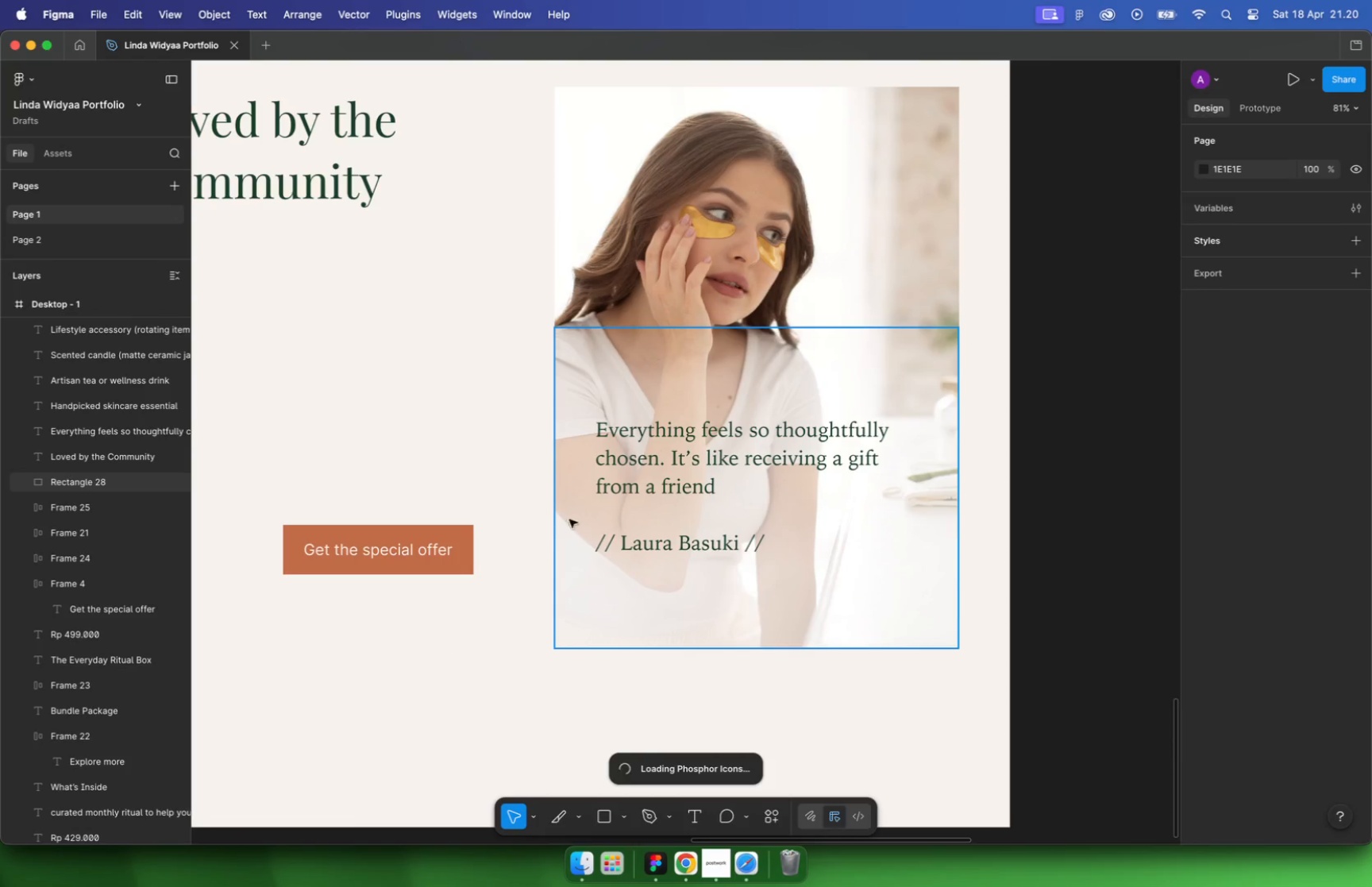 
type(arrow)
 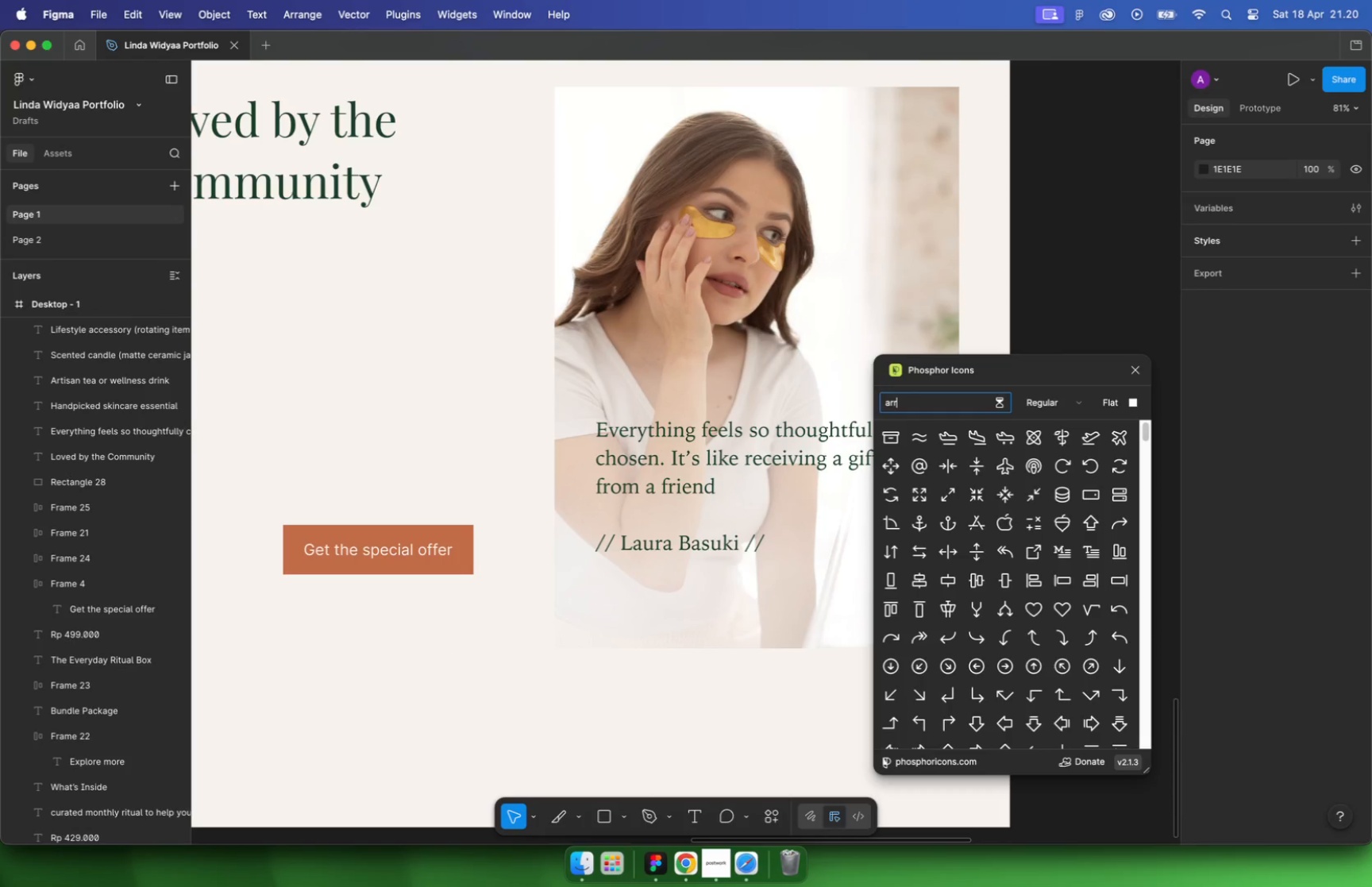 
key(Enter)
 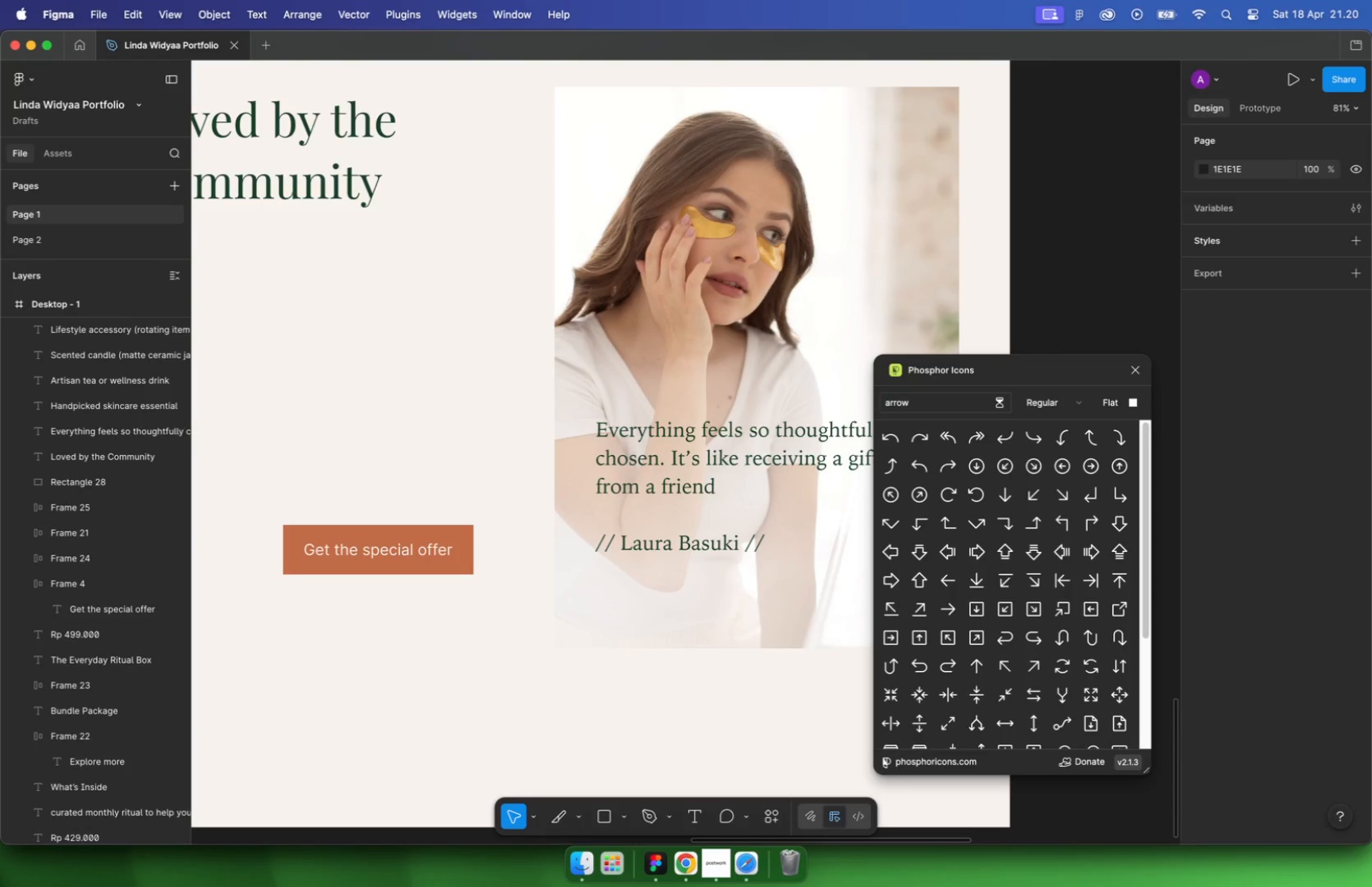 
scroll: coordinate [1048, 542], scroll_direction: up, amount: 3.0
 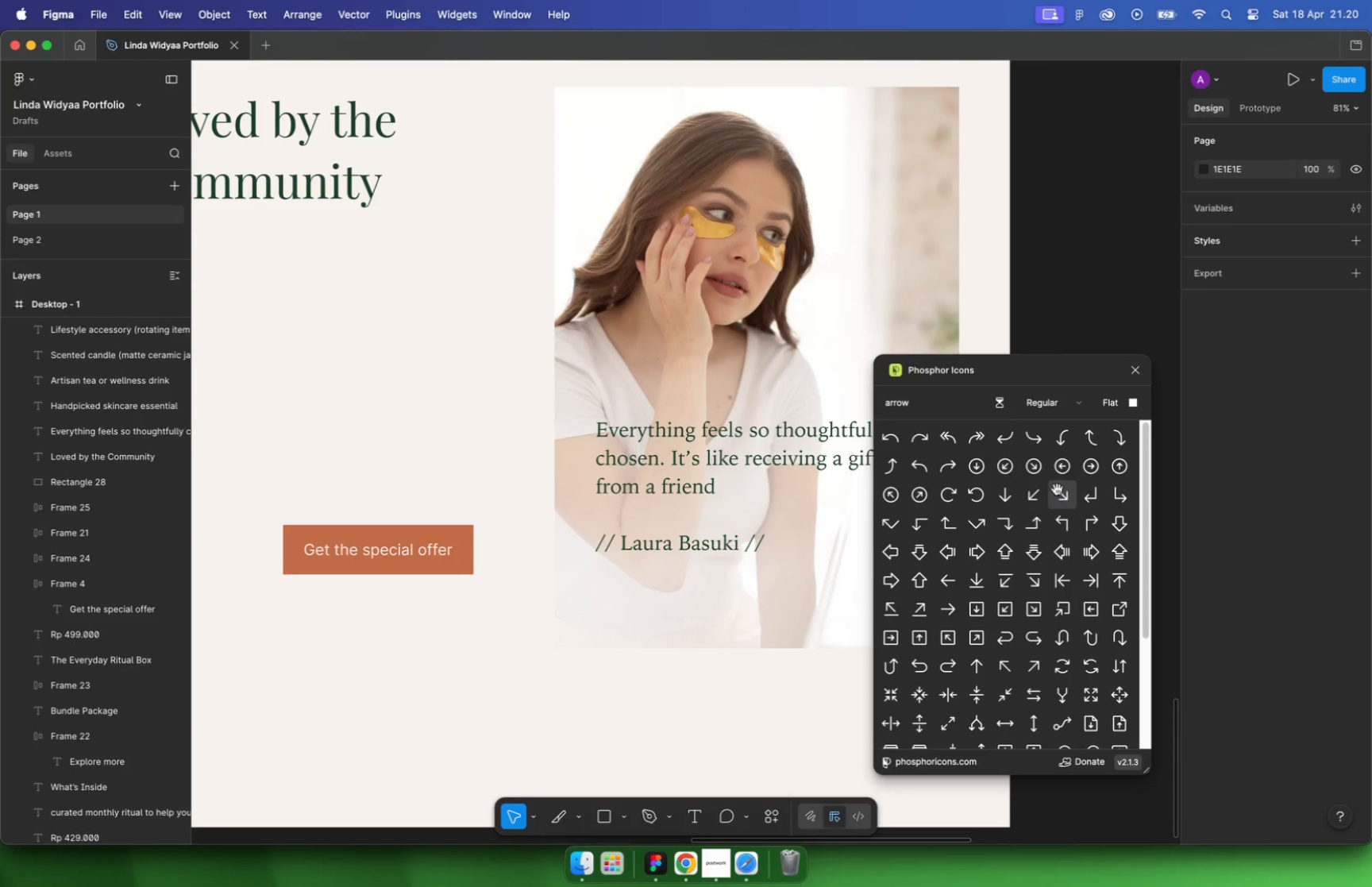 
scroll: coordinate [1048, 542], scroll_direction: down, amount: 5.0
 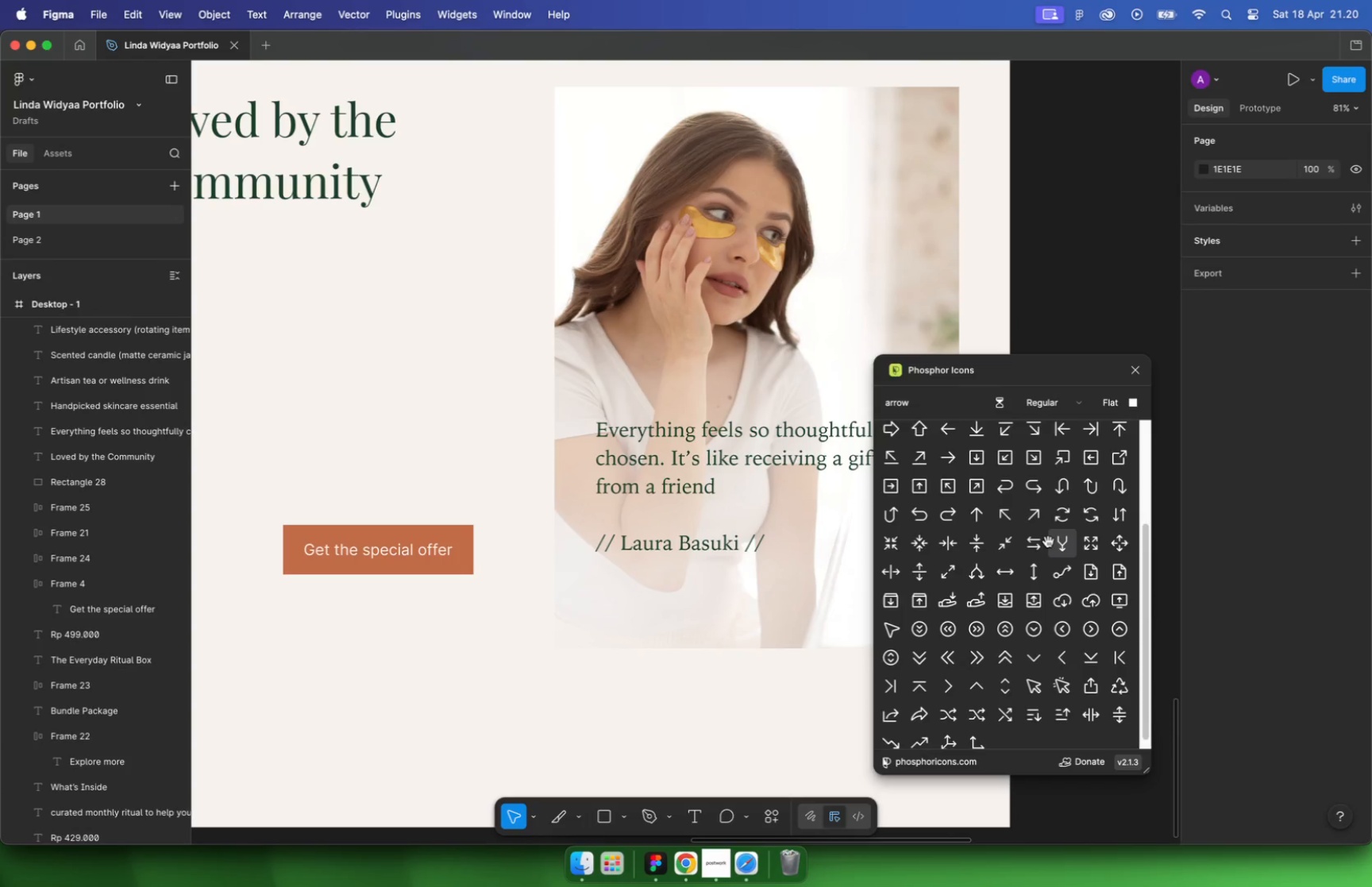 
left_click_drag(start_coordinate=[948, 681], to_coordinate=[376, 627])
 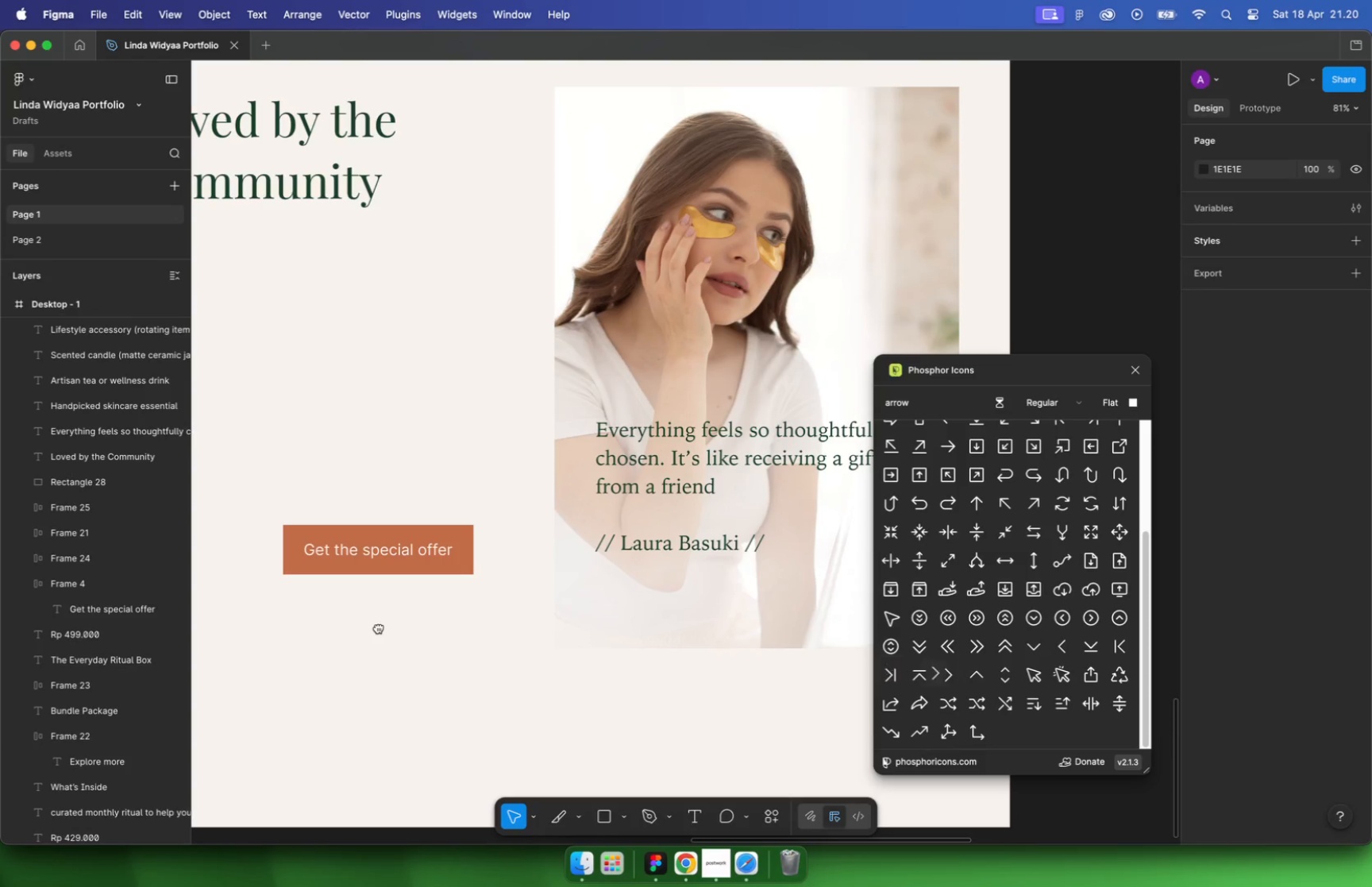 
hold_key(key=CommandLeft, duration=0.33)
scroll: coordinate [372, 578], scroll_direction: up, amount: 9.0
 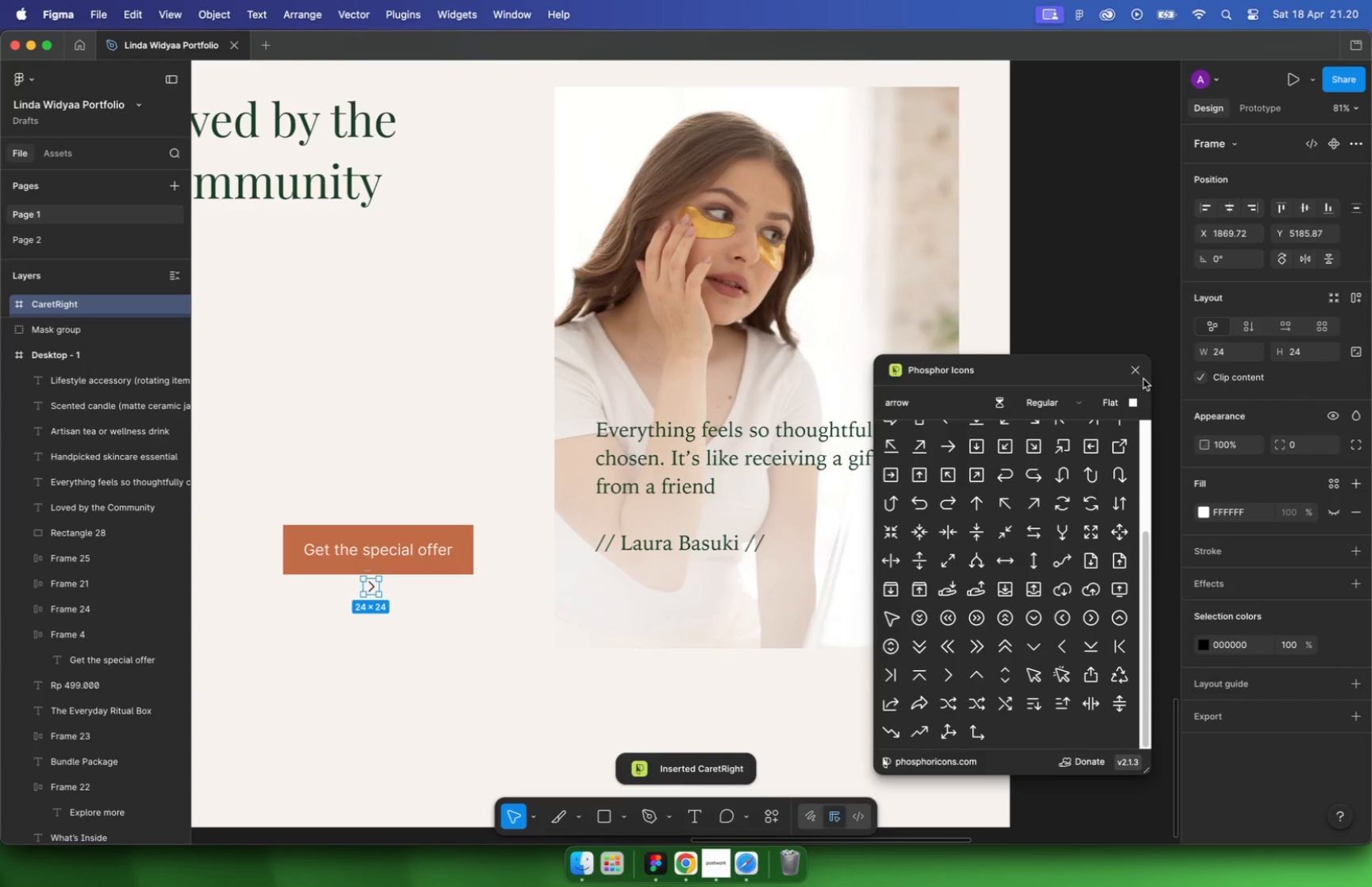 
left_click_drag(start_coordinate=[368, 570], to_coordinate=[604, 512])
 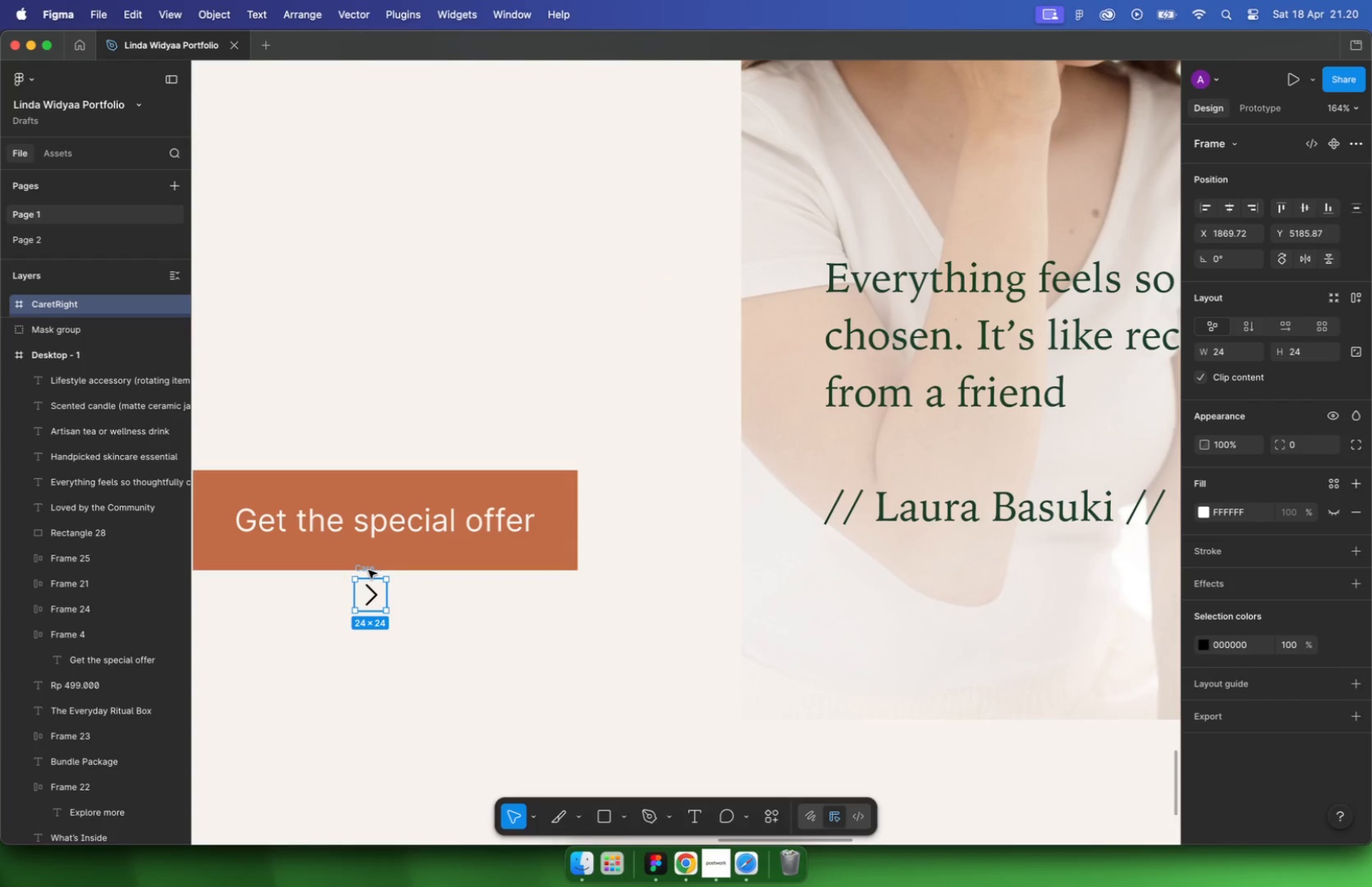 
key(Meta+X)
 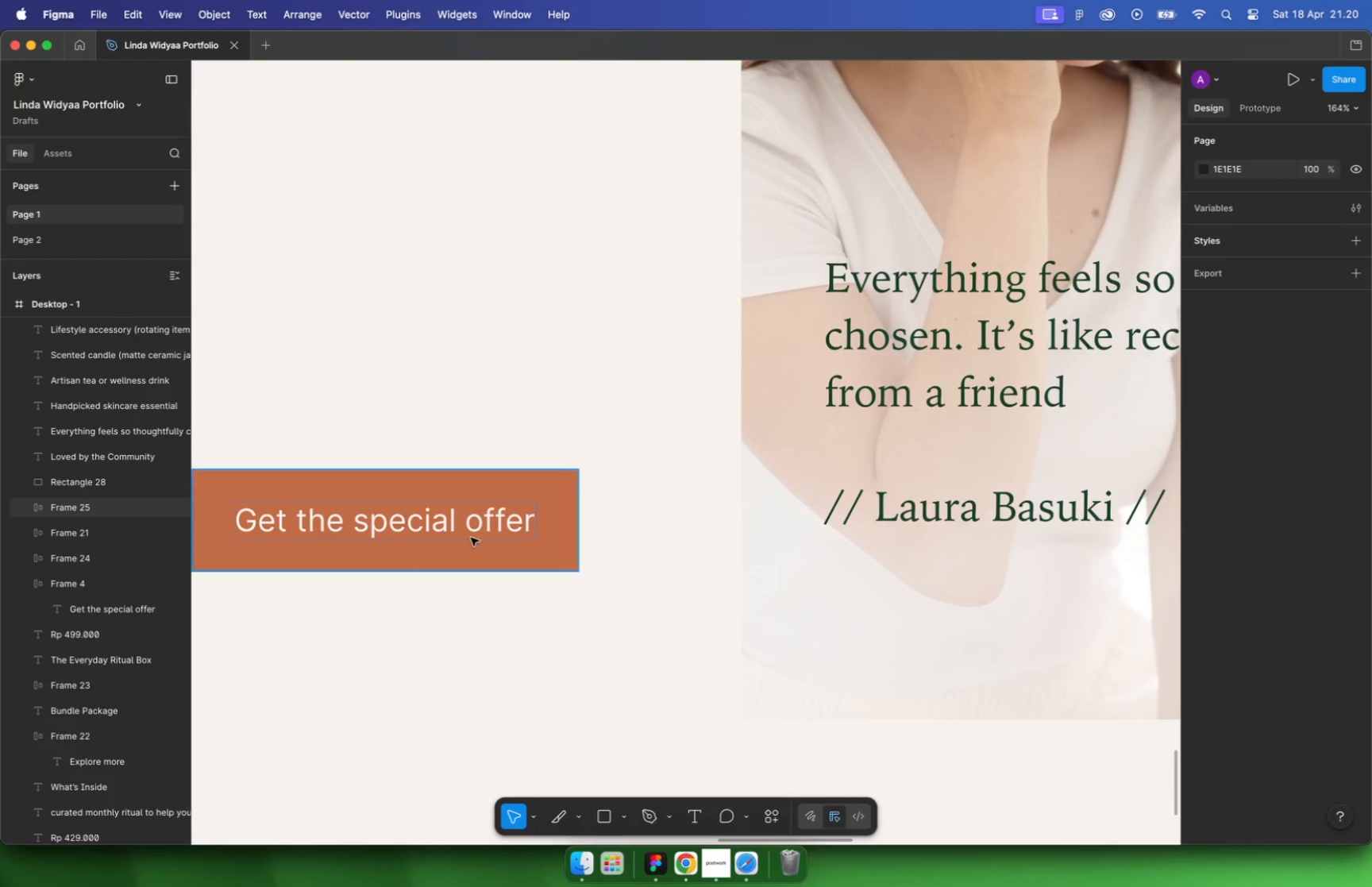 
left_click([447, 525])
 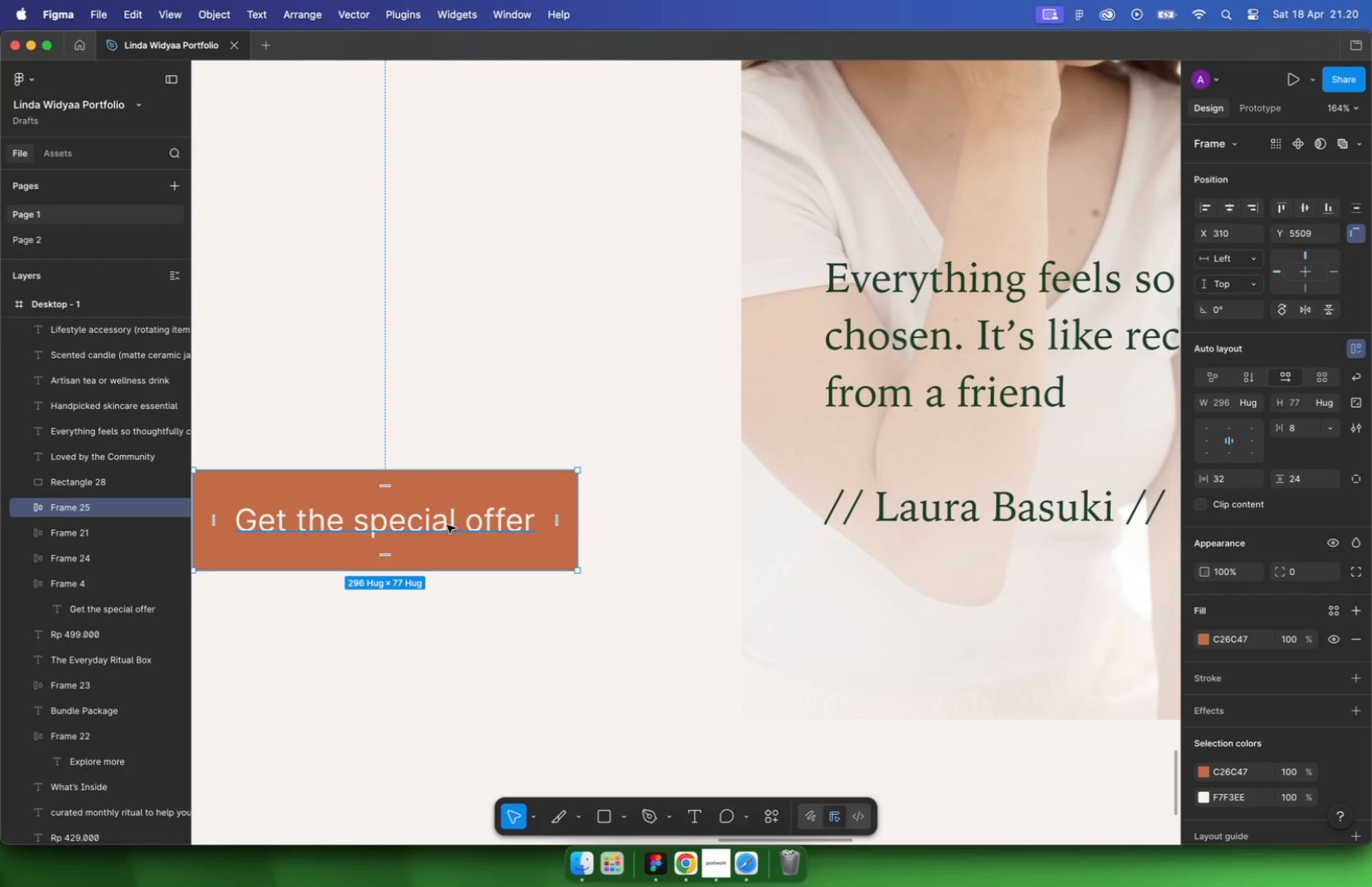 
key(Meta+V)
 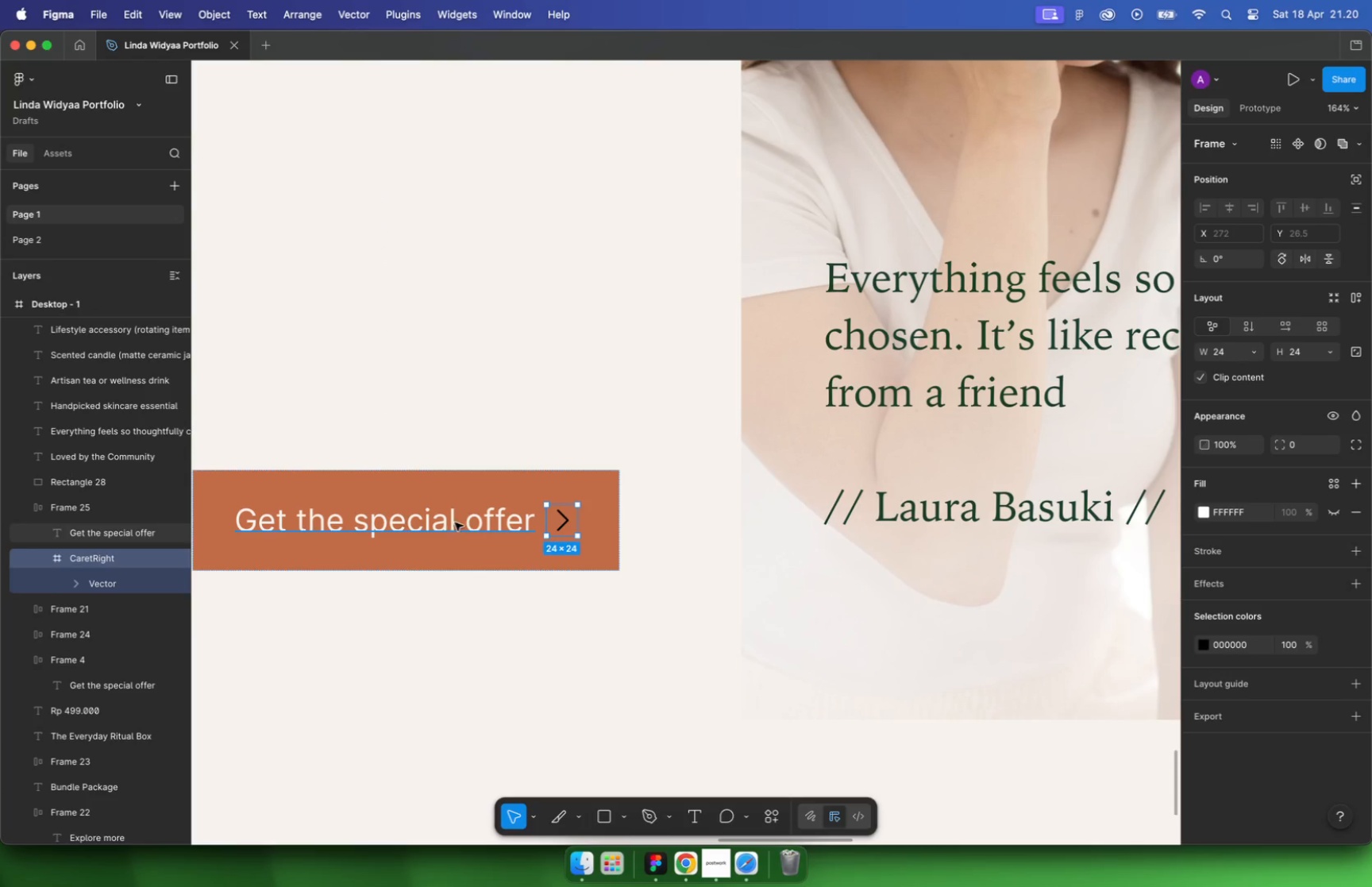 
left_click([488, 519])
 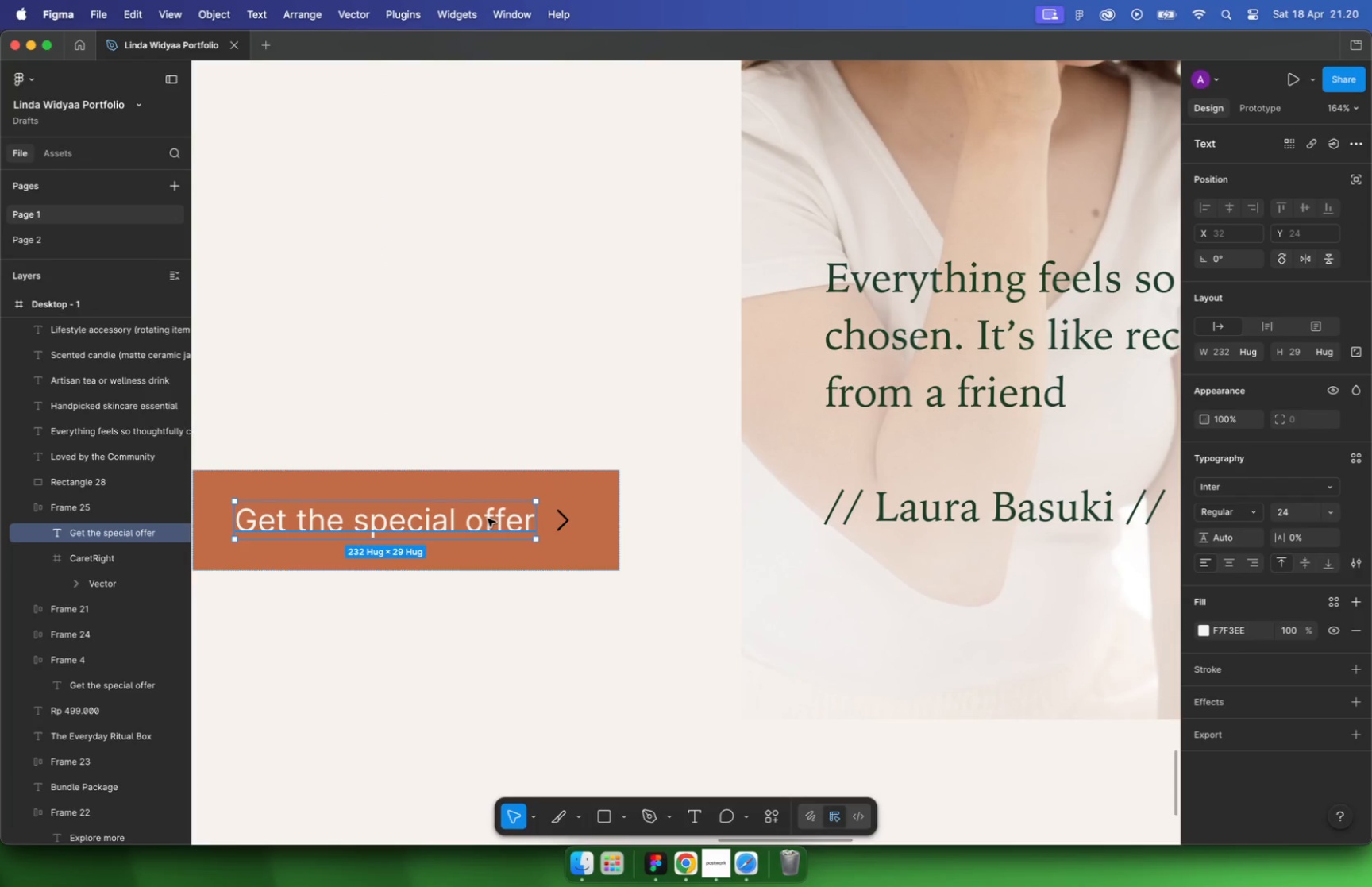 
key(Backspace)
 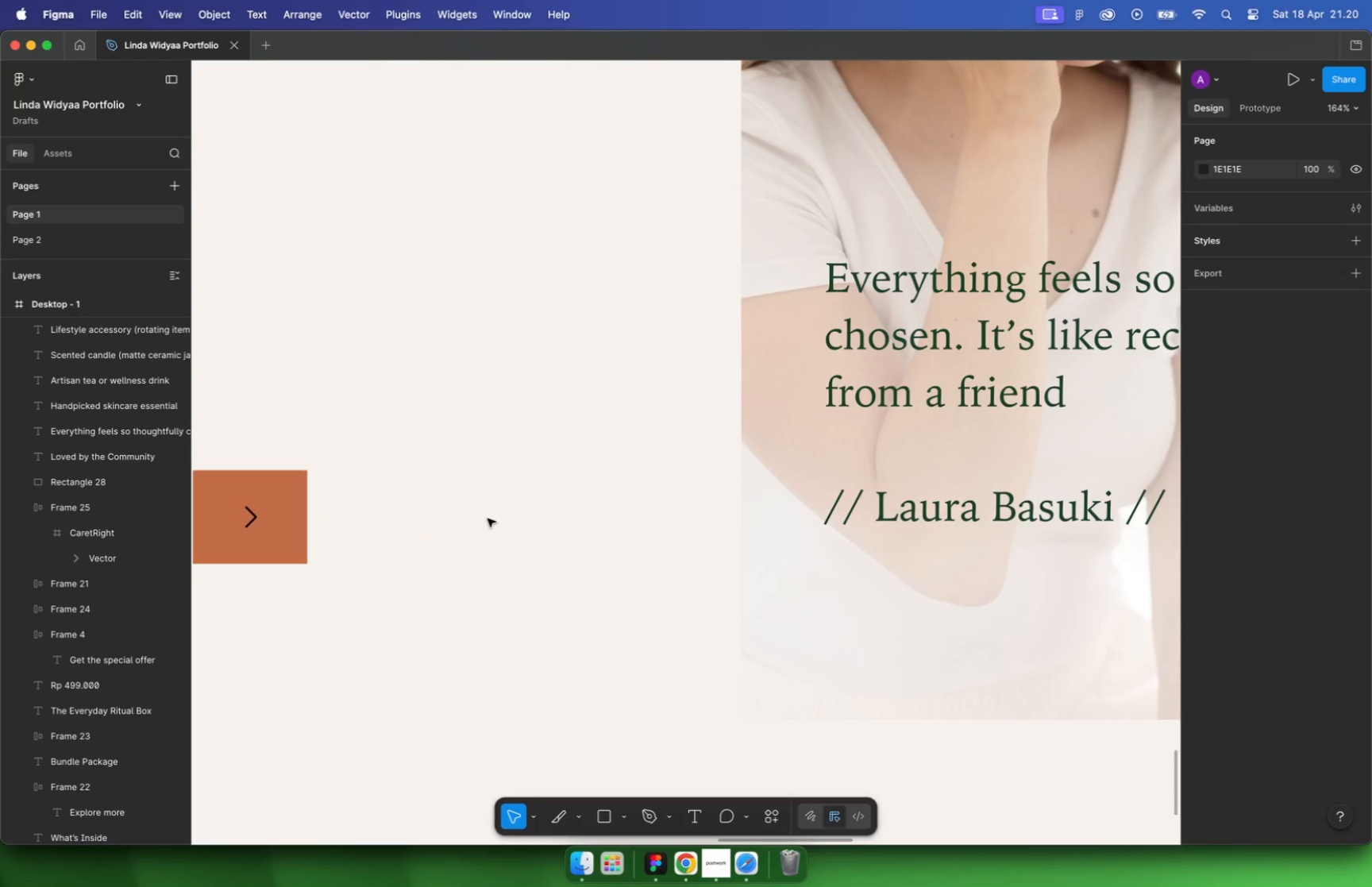 
hold_key(key=CommandLeft, duration=0.46)
scroll: coordinate [478, 511], scroll_direction: down, amount: 10.0
 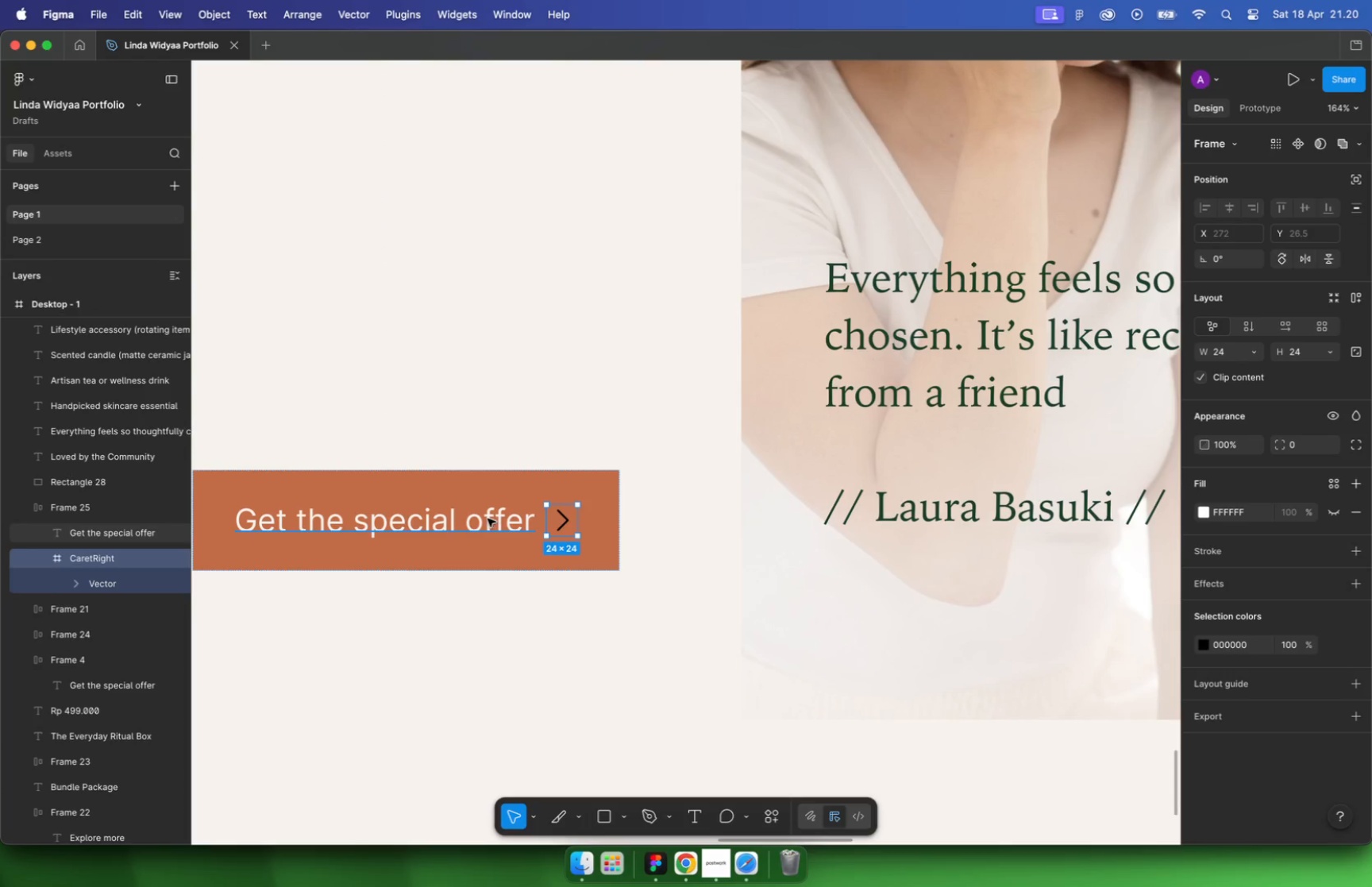 
left_click_drag(start_coordinate=[371, 504], to_coordinate=[898, 511])
 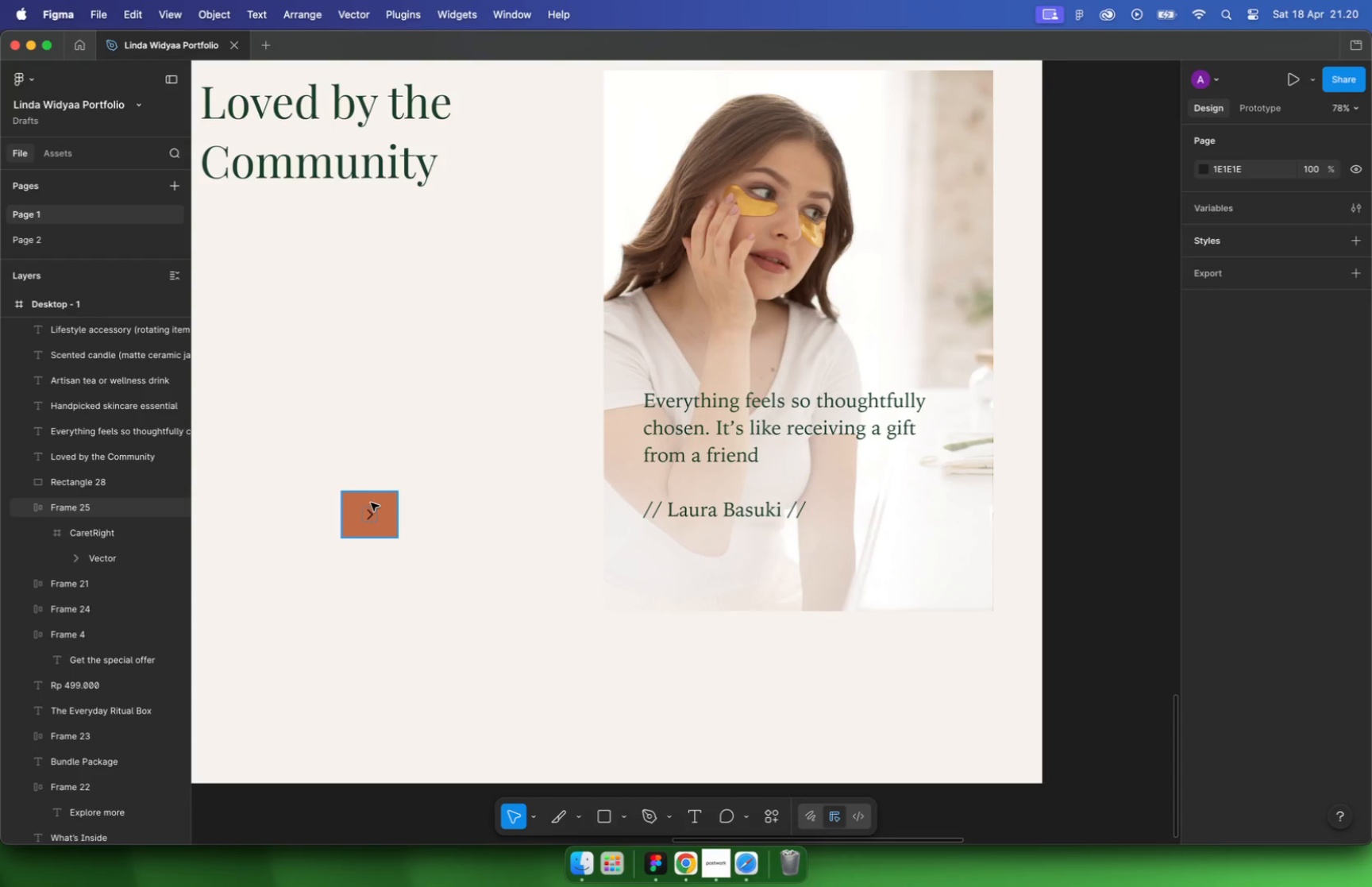 
hold_key(key=ShiftLeft, duration=1.02)
 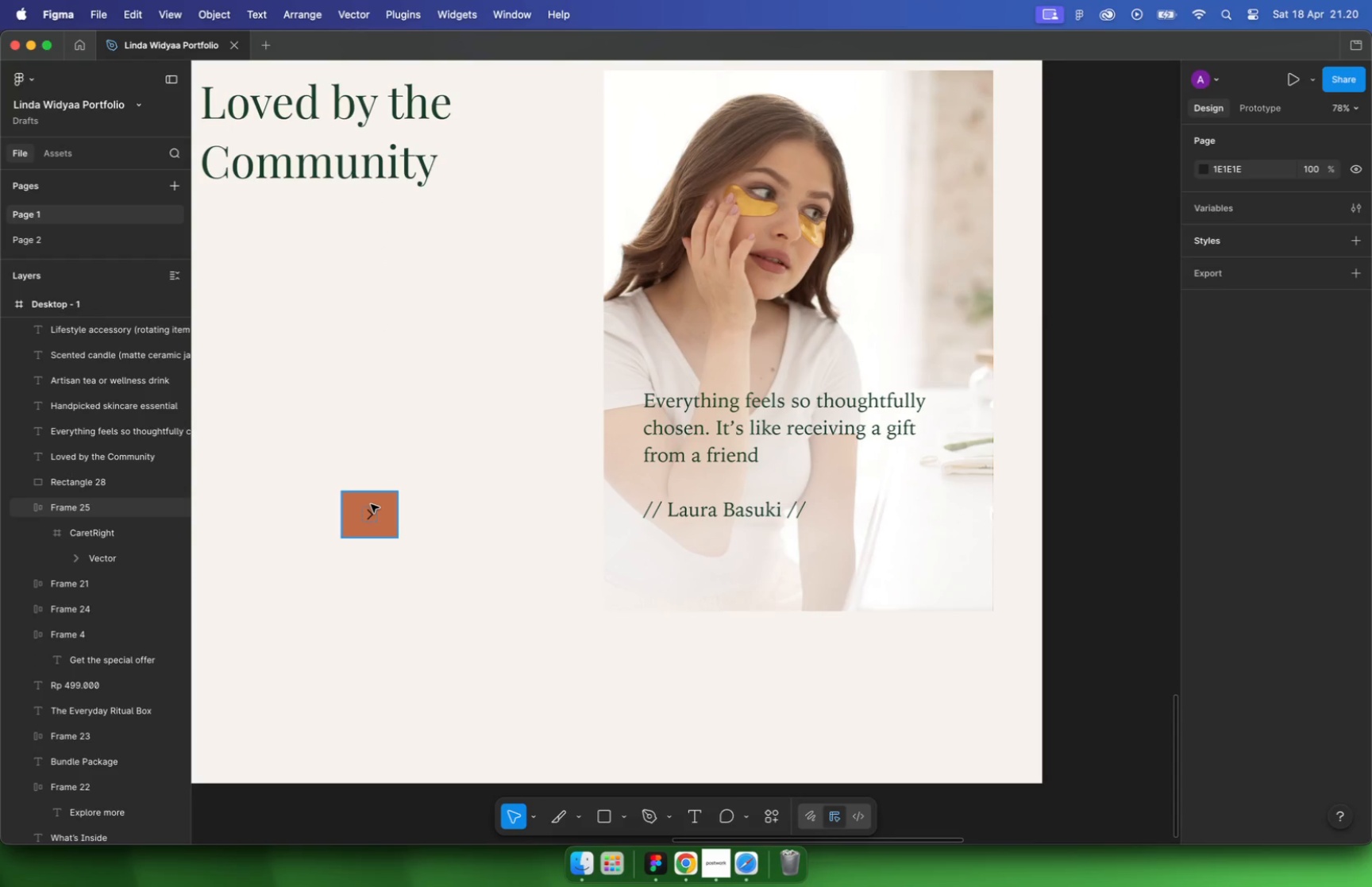 
hold_key(key=OptionLeft, duration=0.44)
 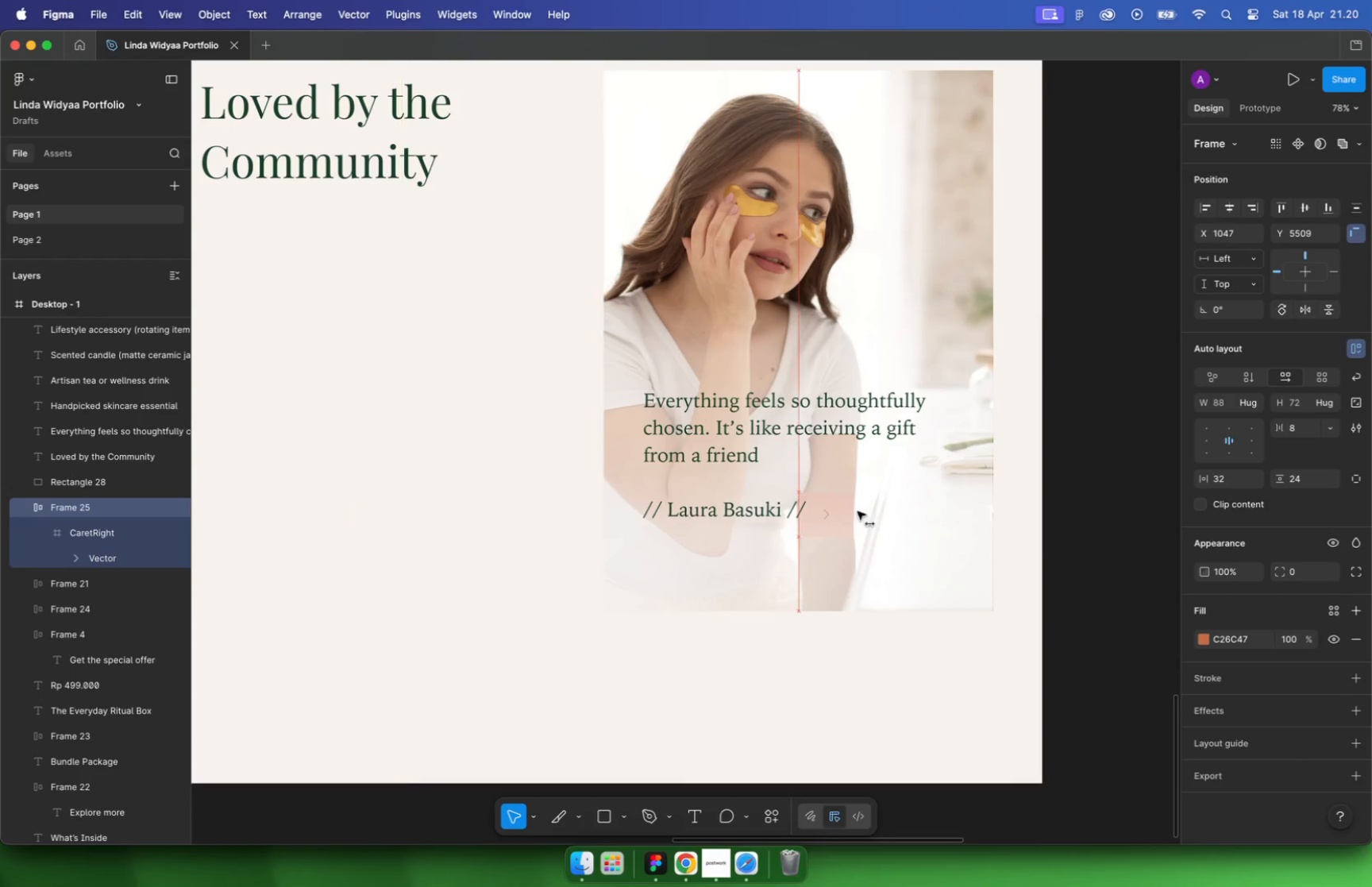 
key(Meta+CommandLeft)
 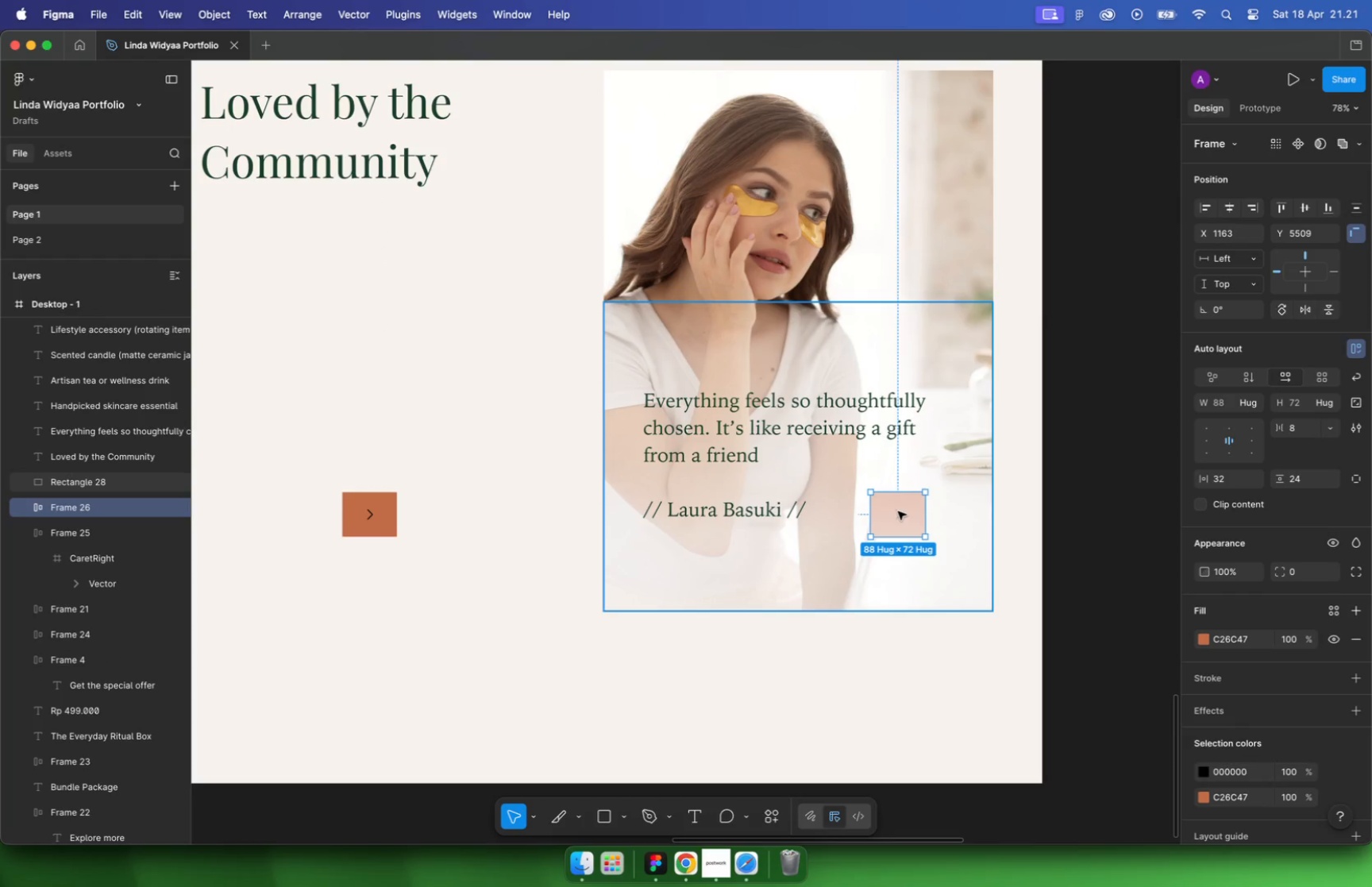 
key(Meta+Z)
 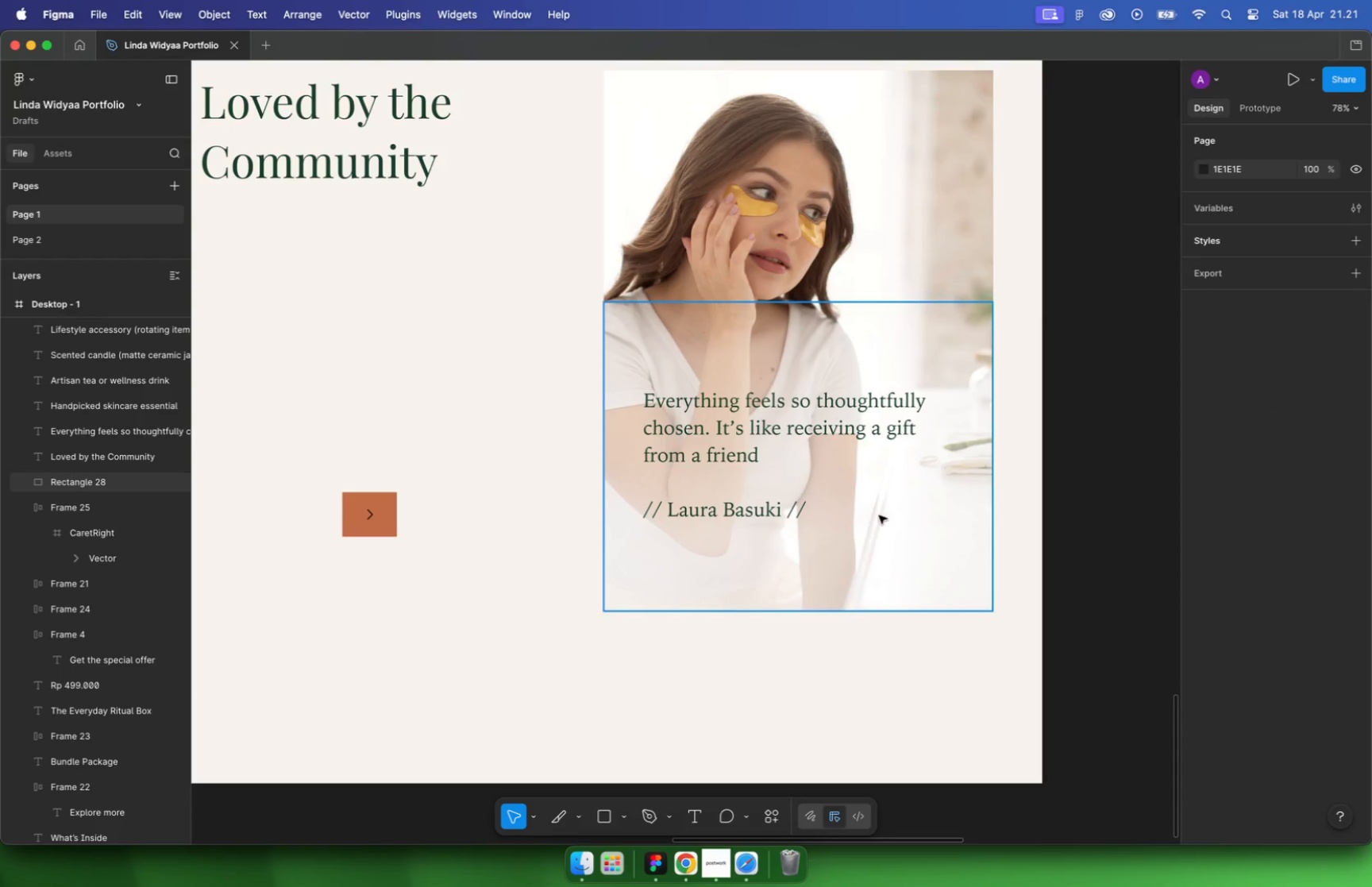 
left_click_drag(start_coordinate=[359, 513], to_coordinate=[955, 578])
 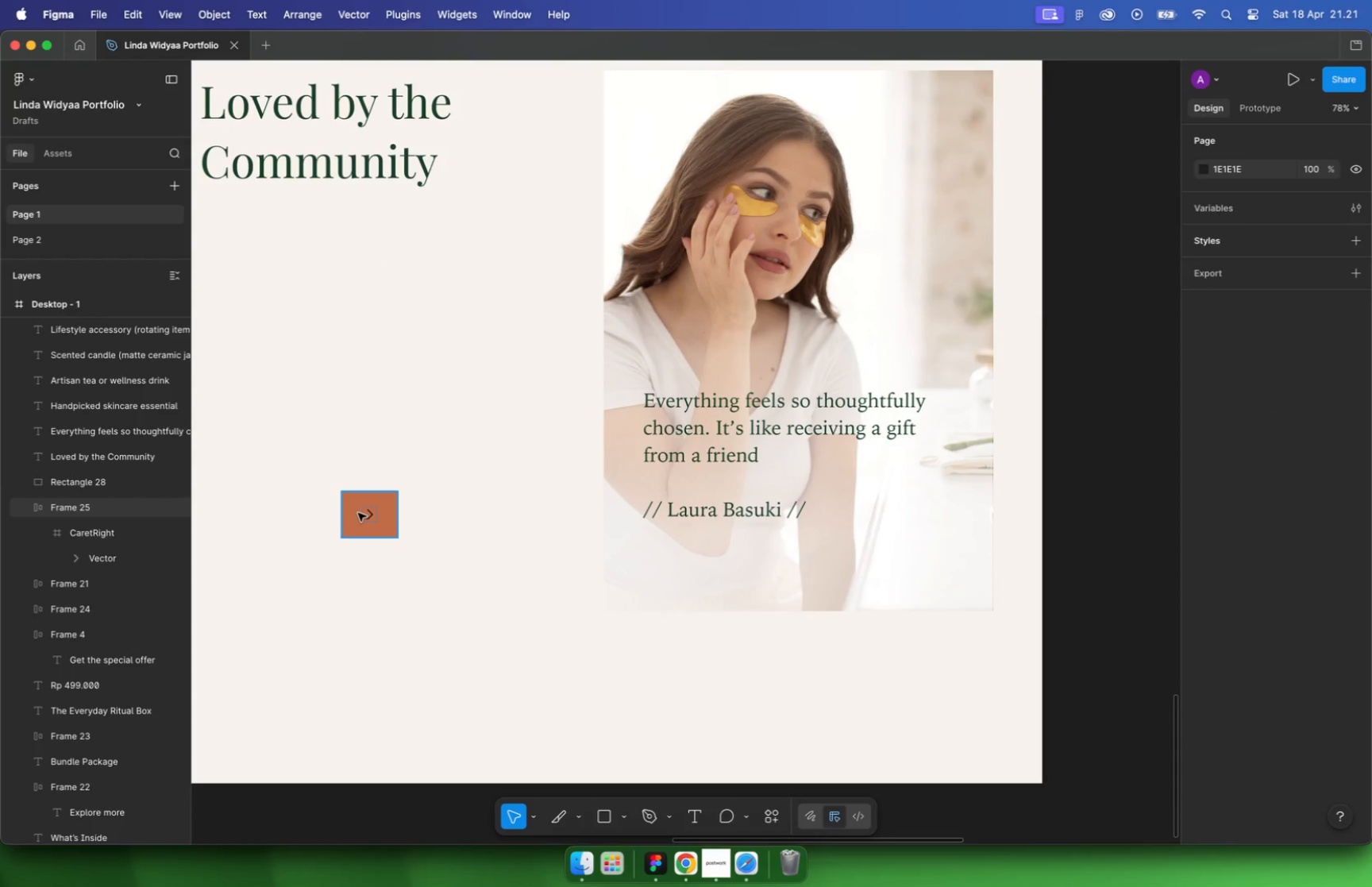 
key(Alt+Meta+OptionLeft)
 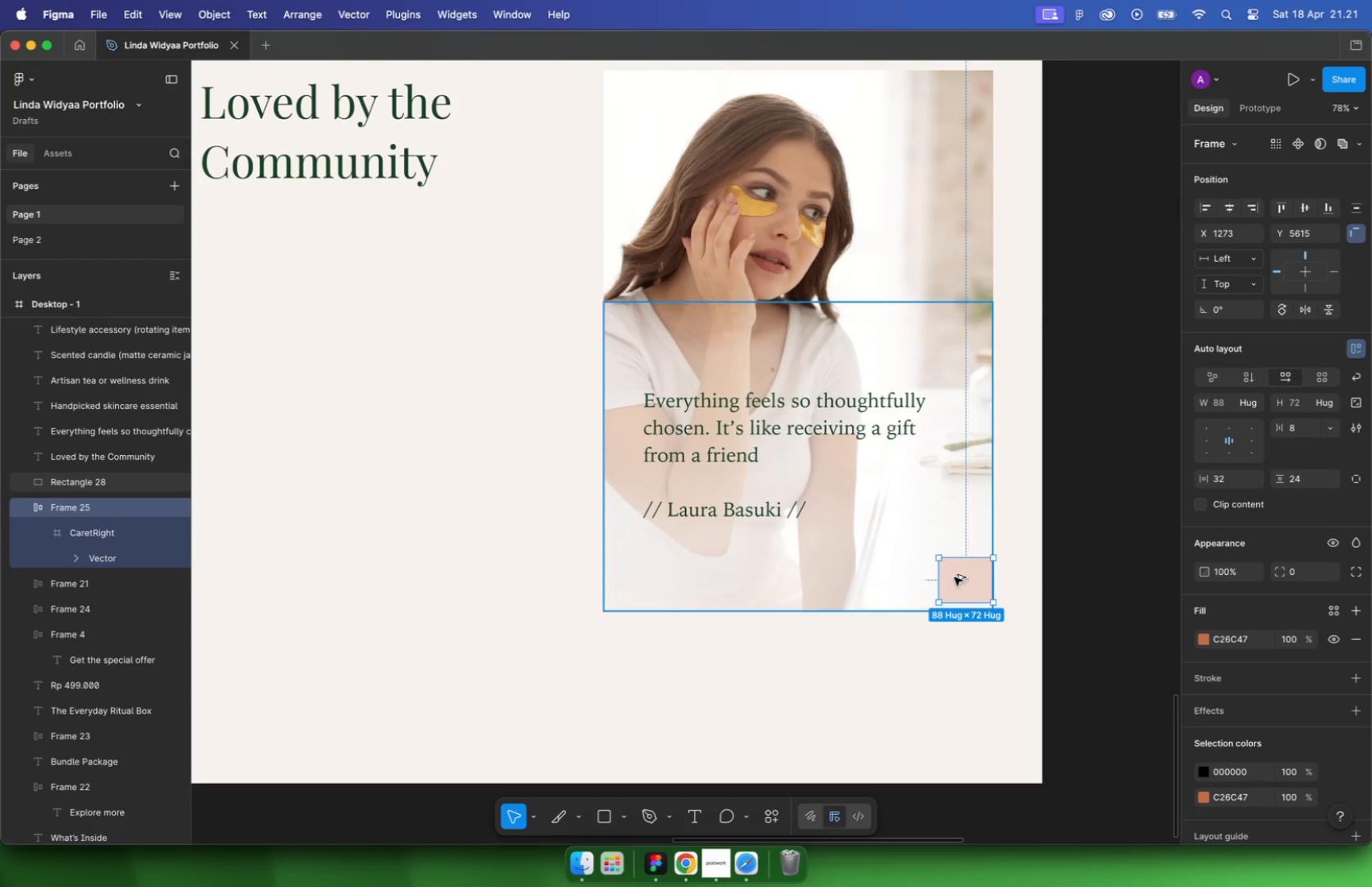 
key(Alt+Meta+BracketRight)
 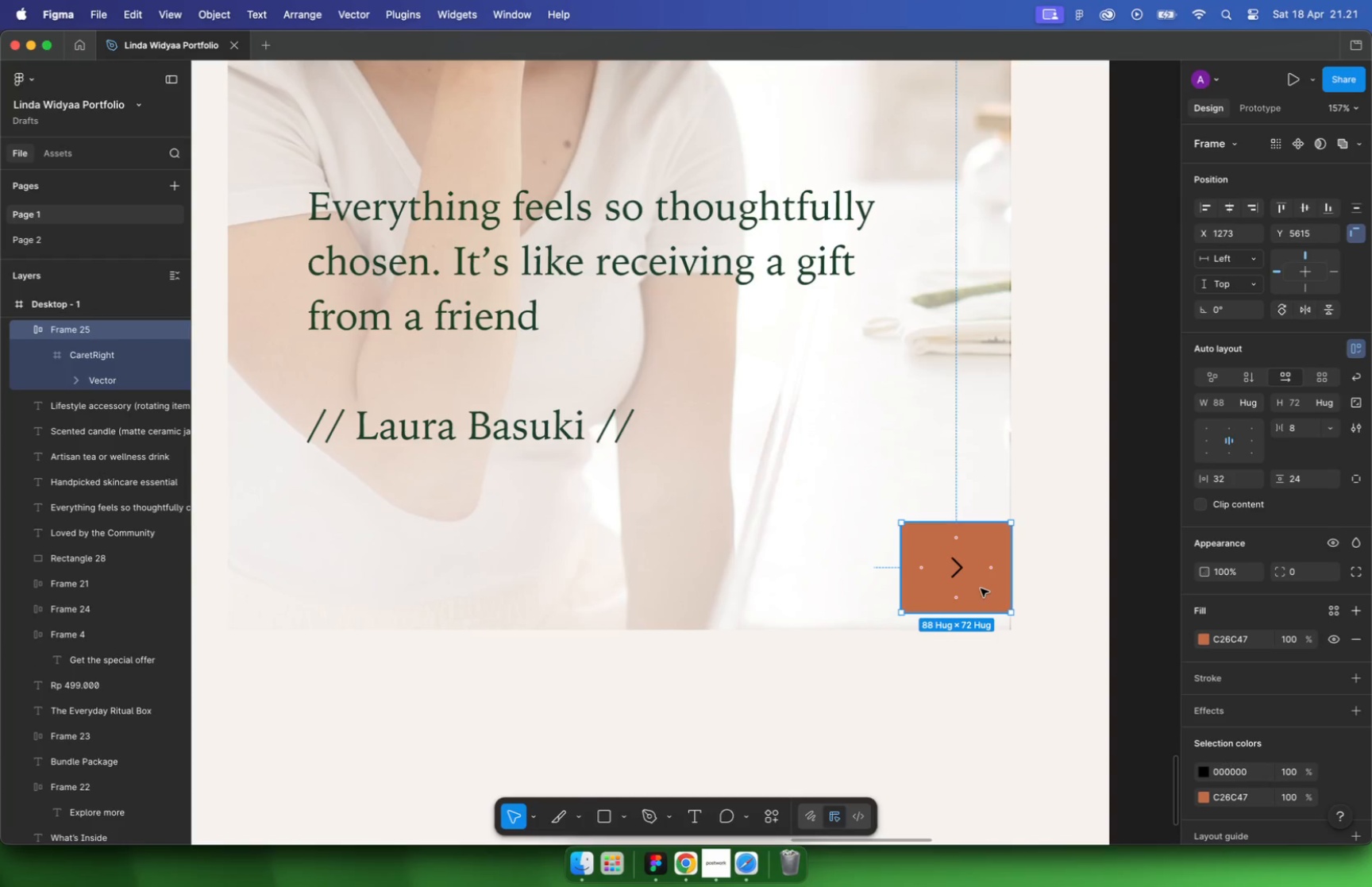 
hold_key(key=CommandLeft, duration=0.52)
 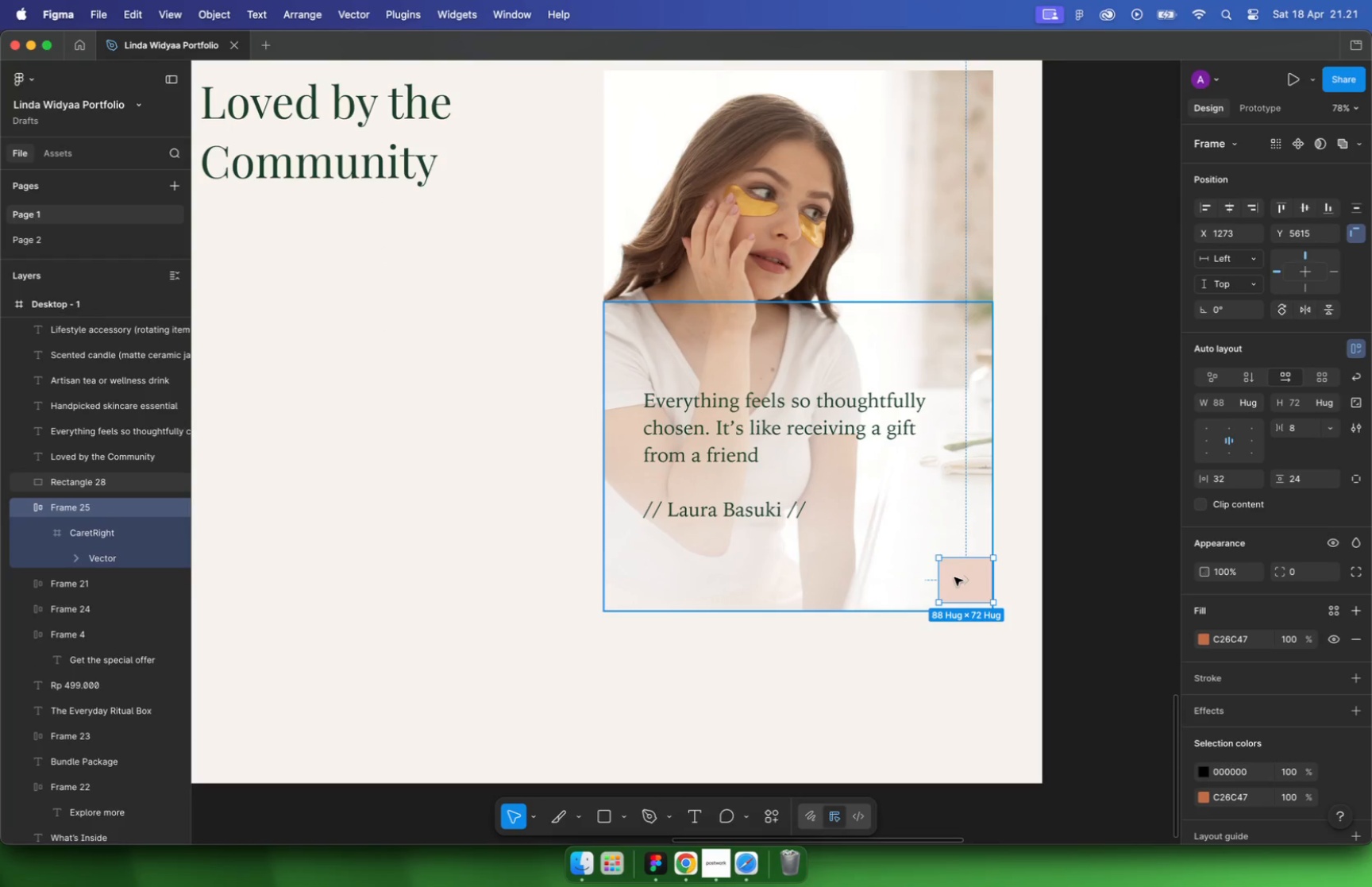 
left_click_drag(start_coordinate=[985, 589], to_coordinate=[982, 603])
 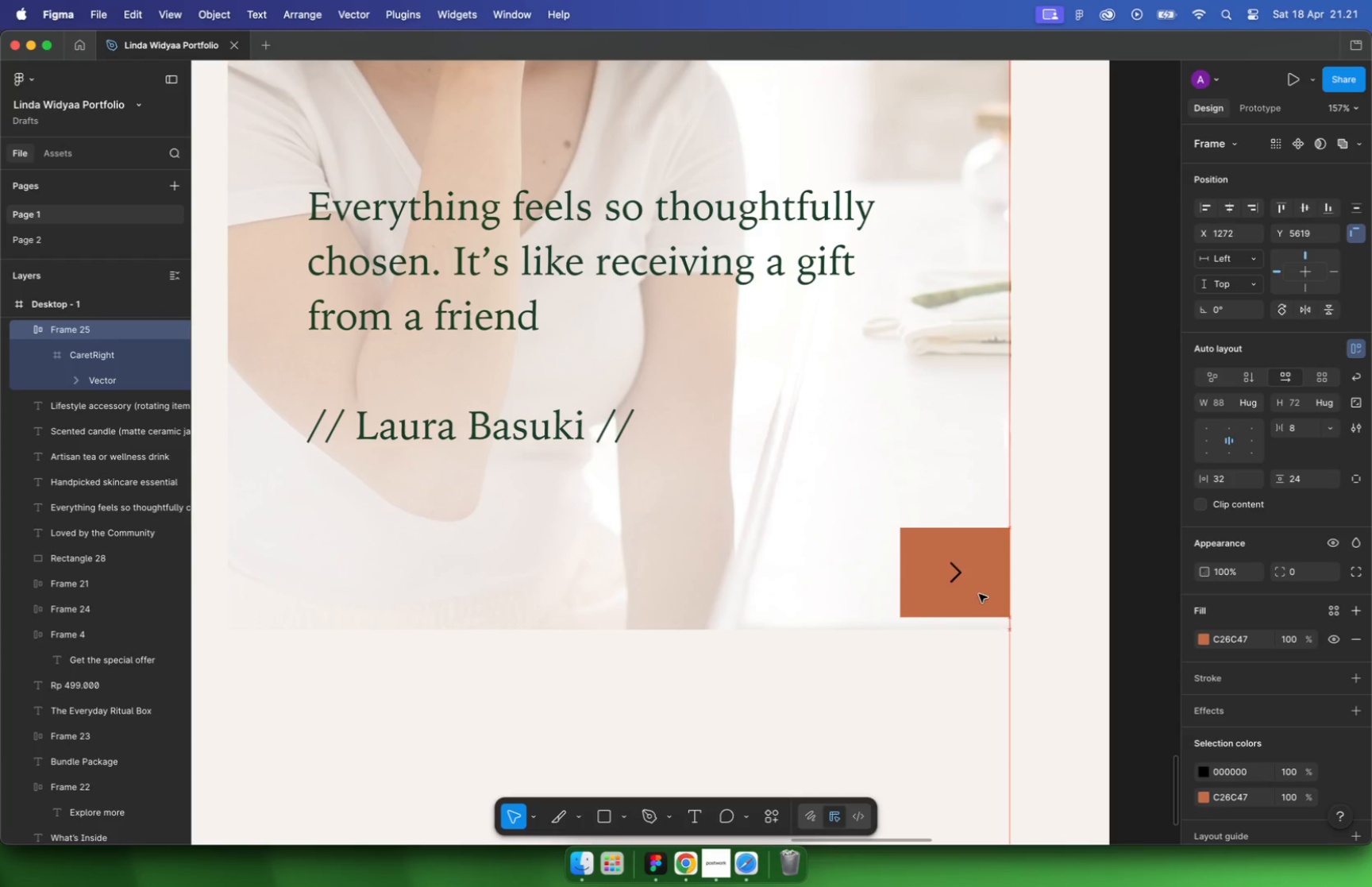 
scroll: coordinate [976, 592], scroll_direction: up, amount: 9.0
 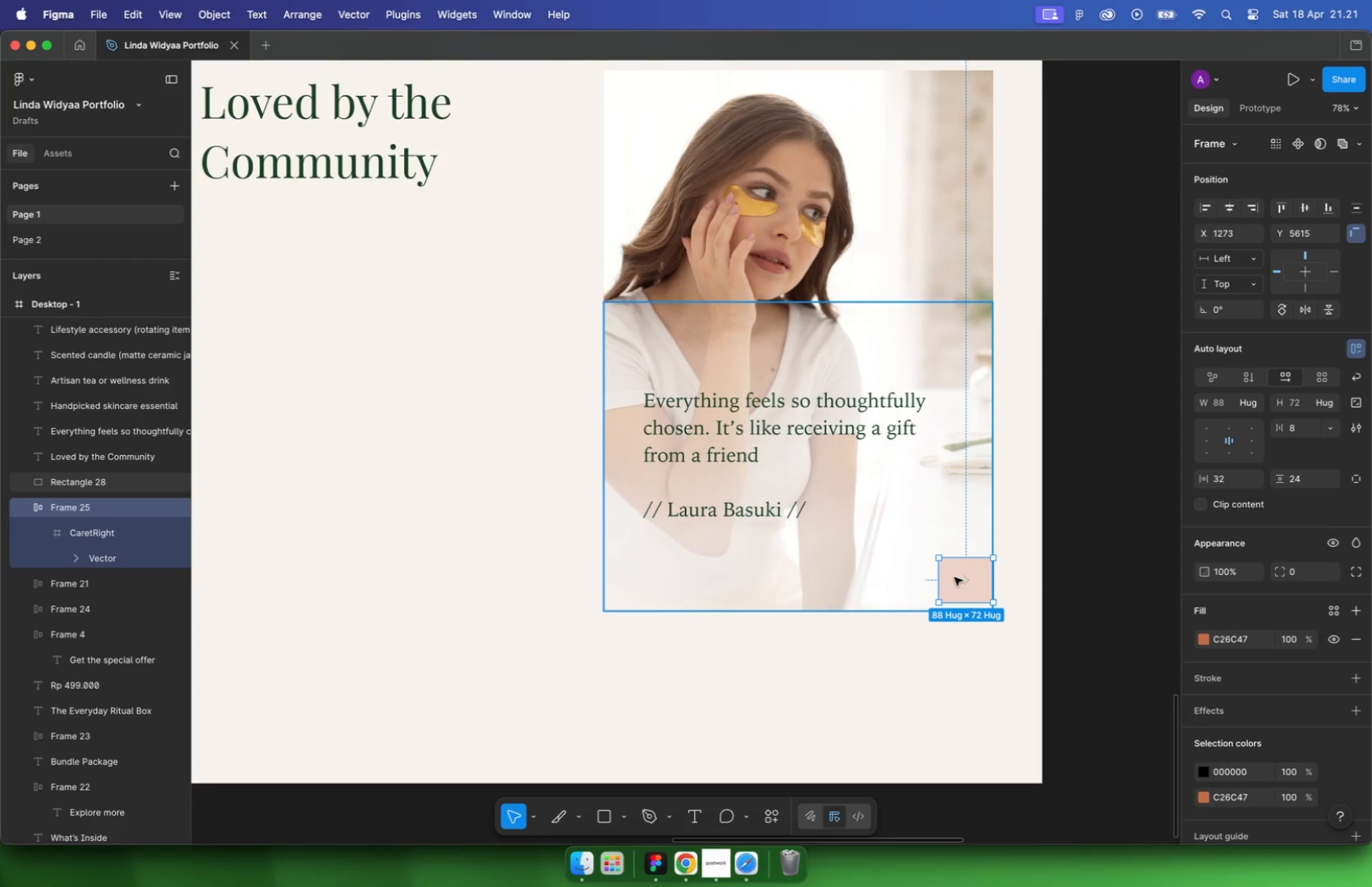 
hold_key(key=CommandLeft, duration=0.46)
scroll: coordinate [757, 562], scroll_direction: down, amount: 2.0
 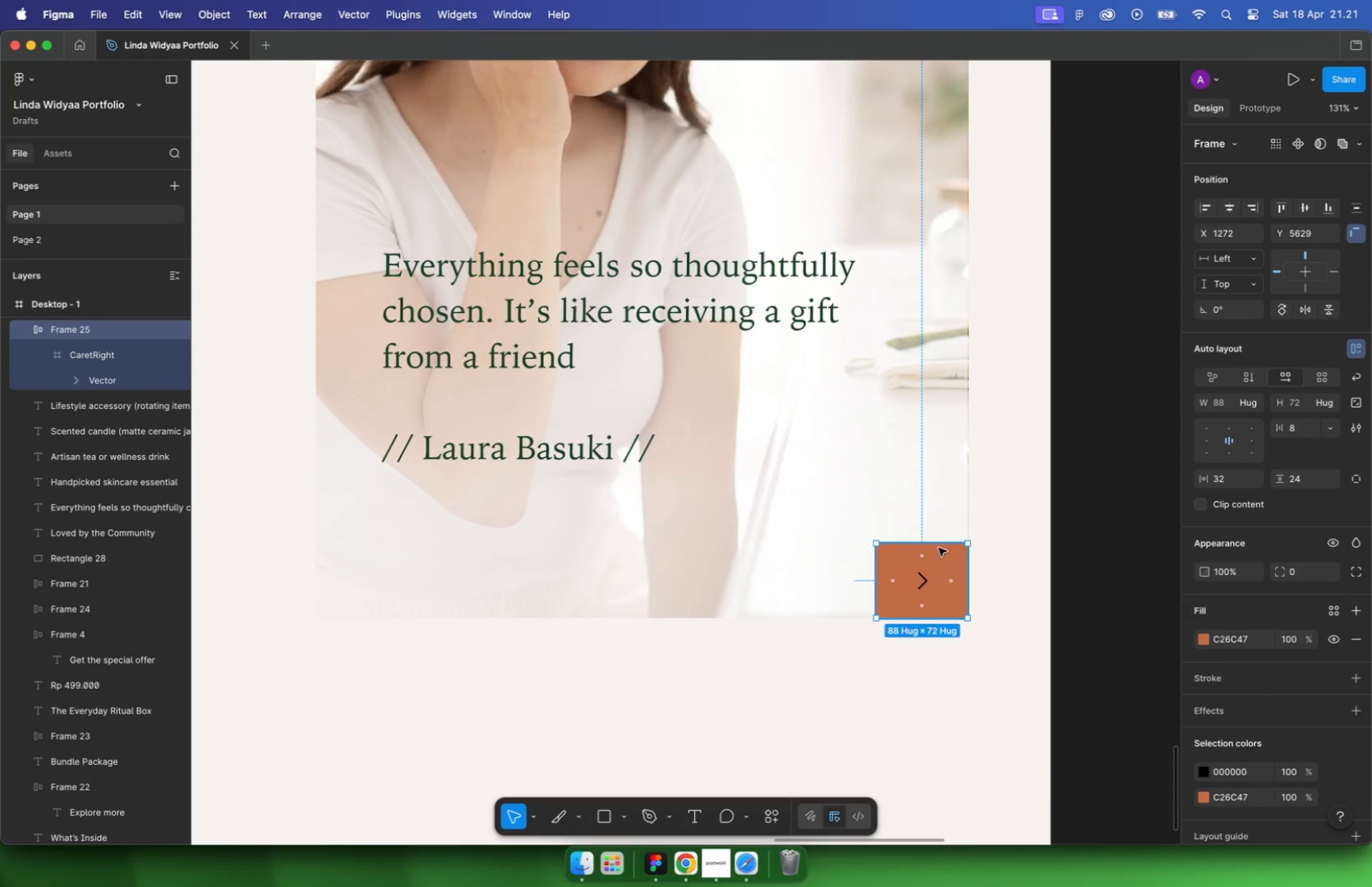 
double_click([927, 581])
 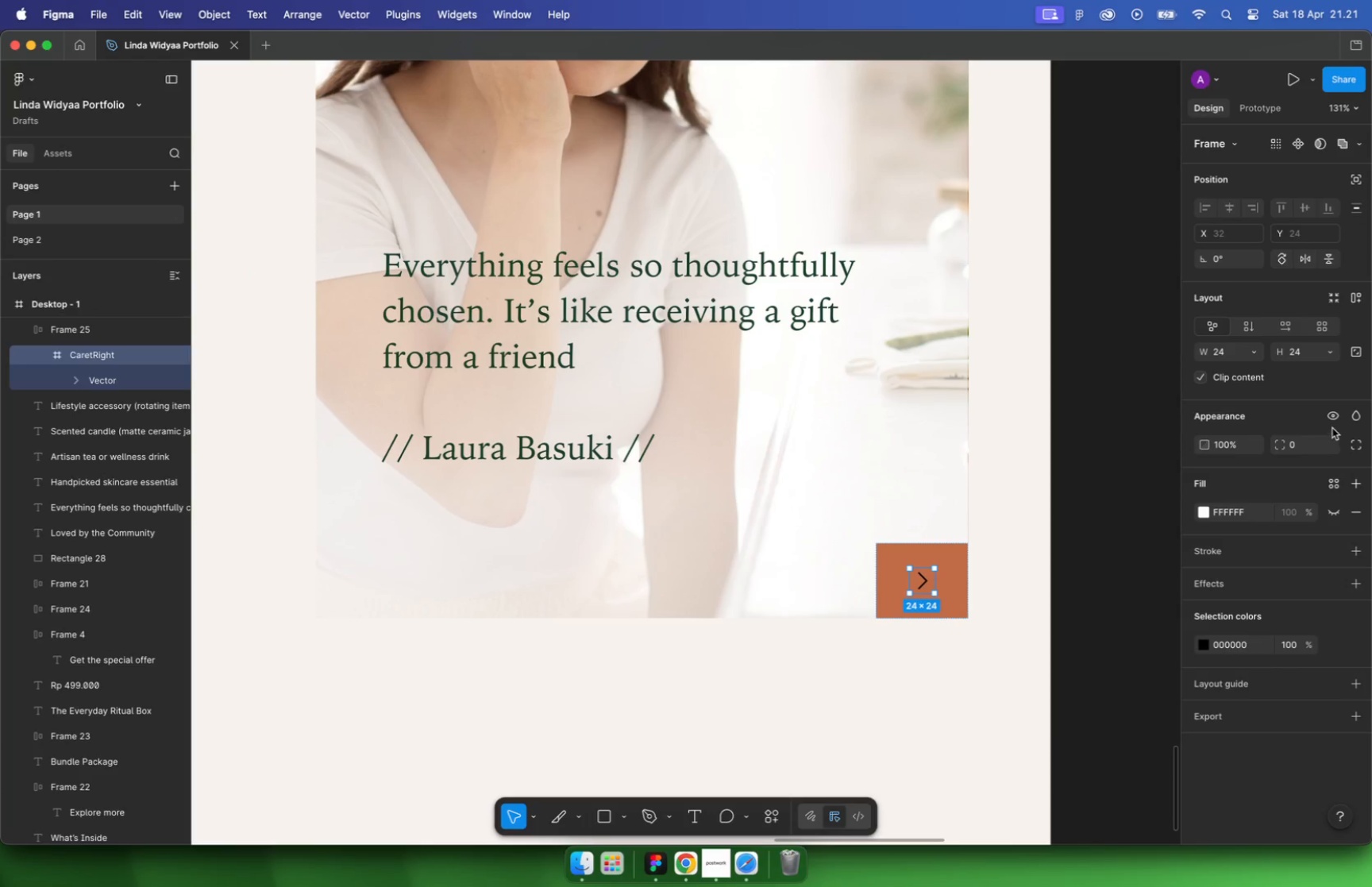 
type(32)
 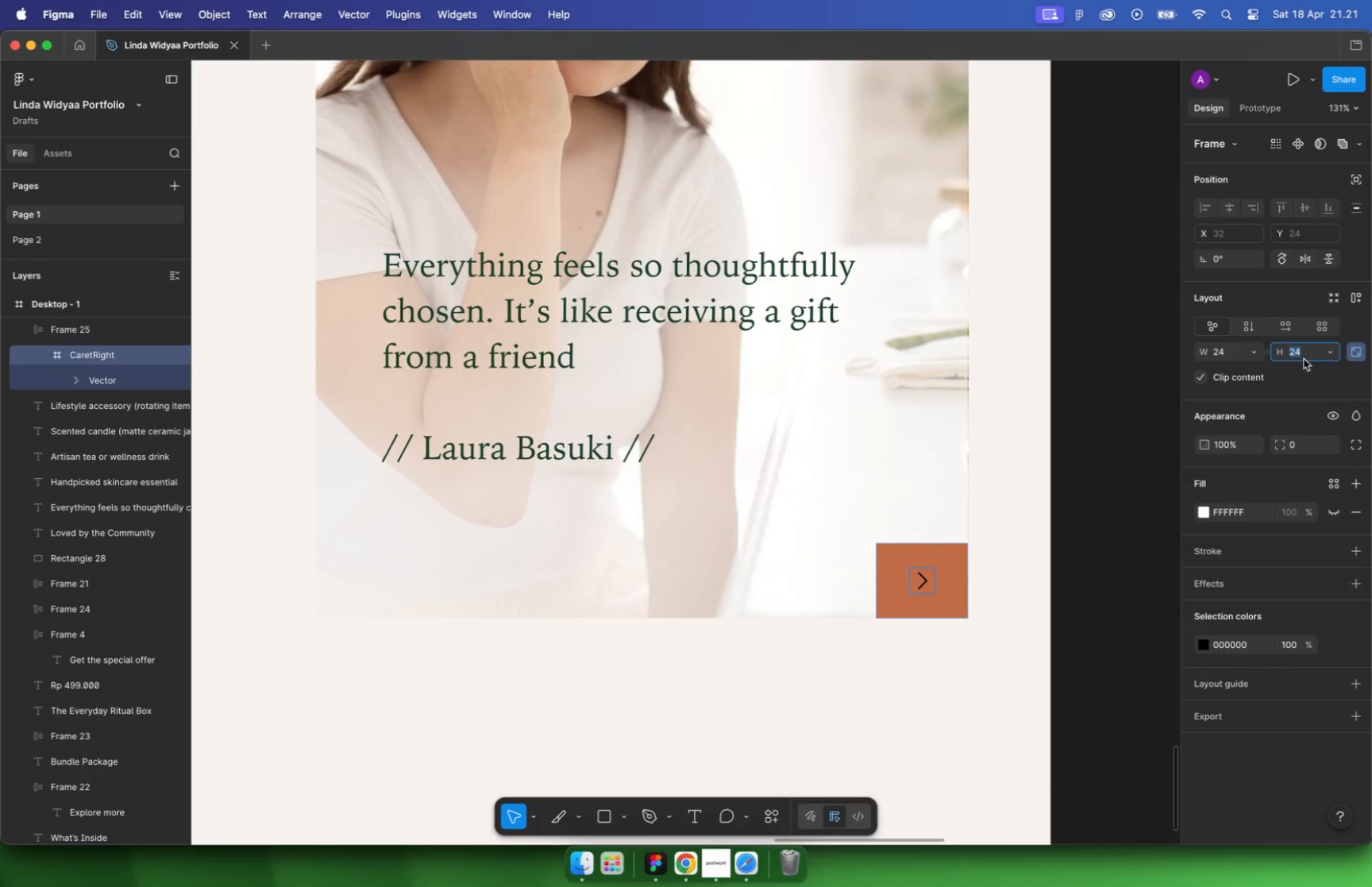 
key(Enter)
 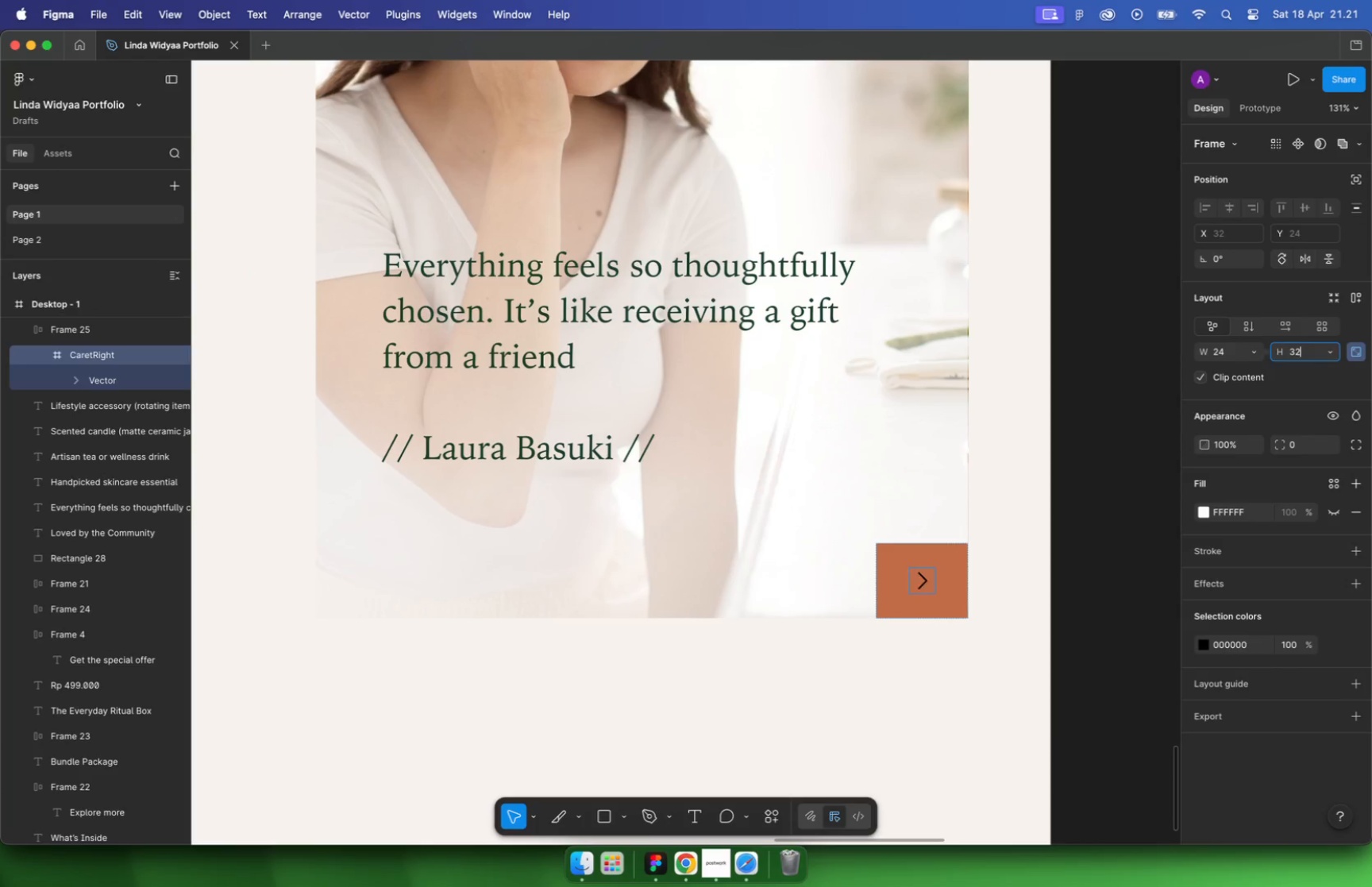 
left_click_drag(start_coordinate=[959, 557], to_coordinate=[953, 546])
 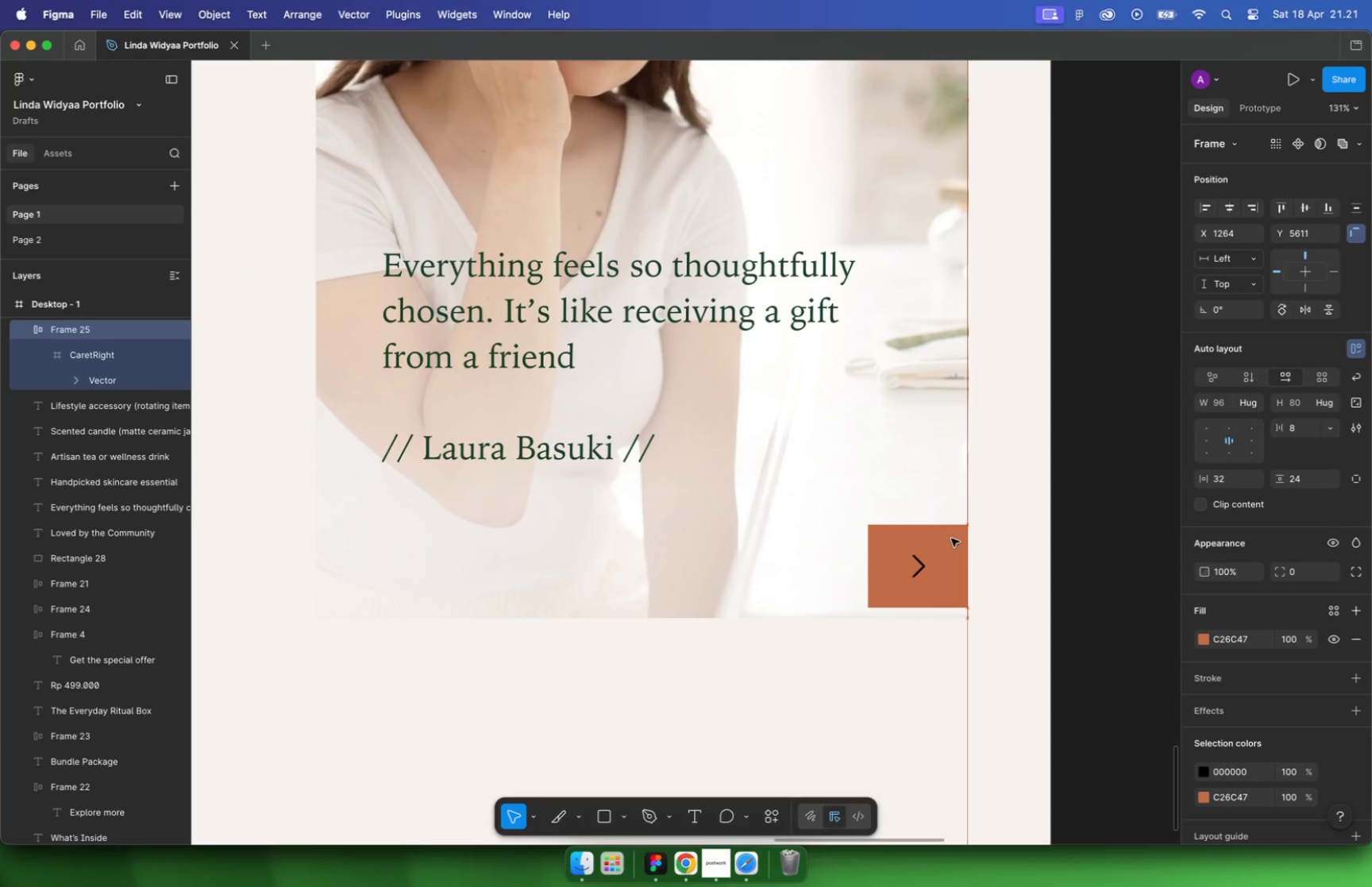 
hold_key(key=ShiftLeft, duration=0.44)
 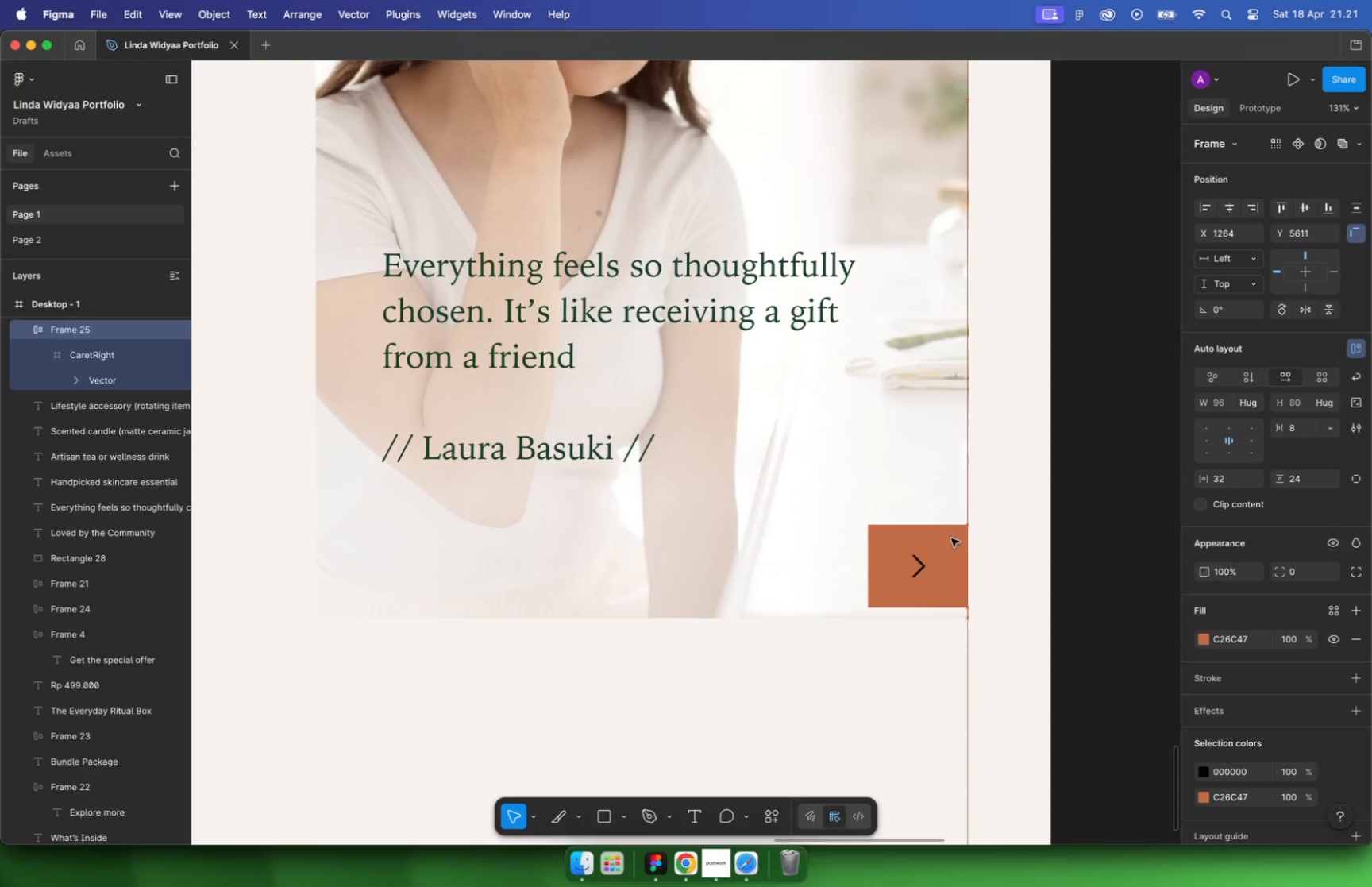 
left_click([1030, 565])
 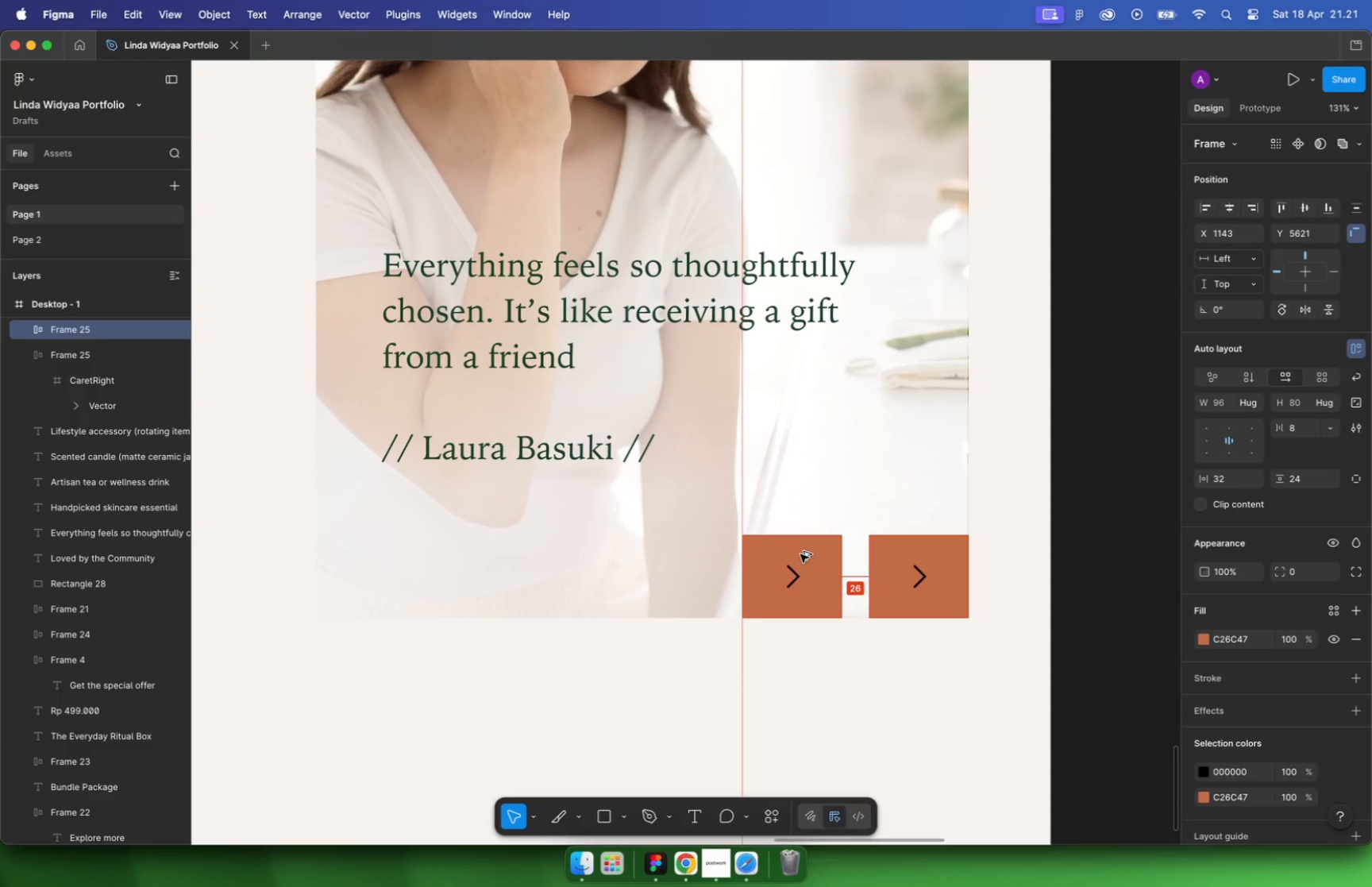 
left_click_drag(start_coordinate=[927, 553], to_coordinate=[800, 554])
 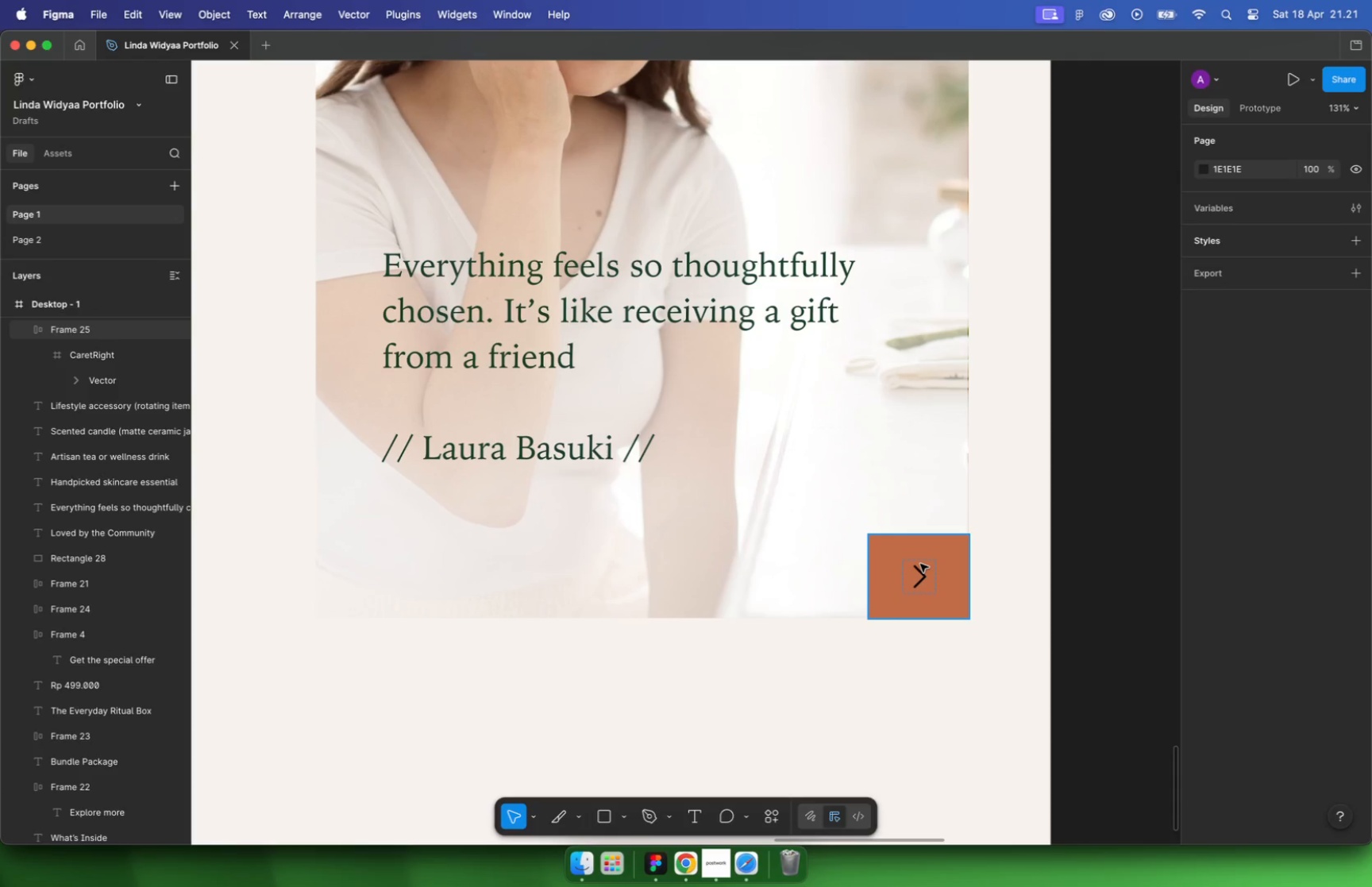 
hold_key(key=ShiftLeft, duration=0.84)
 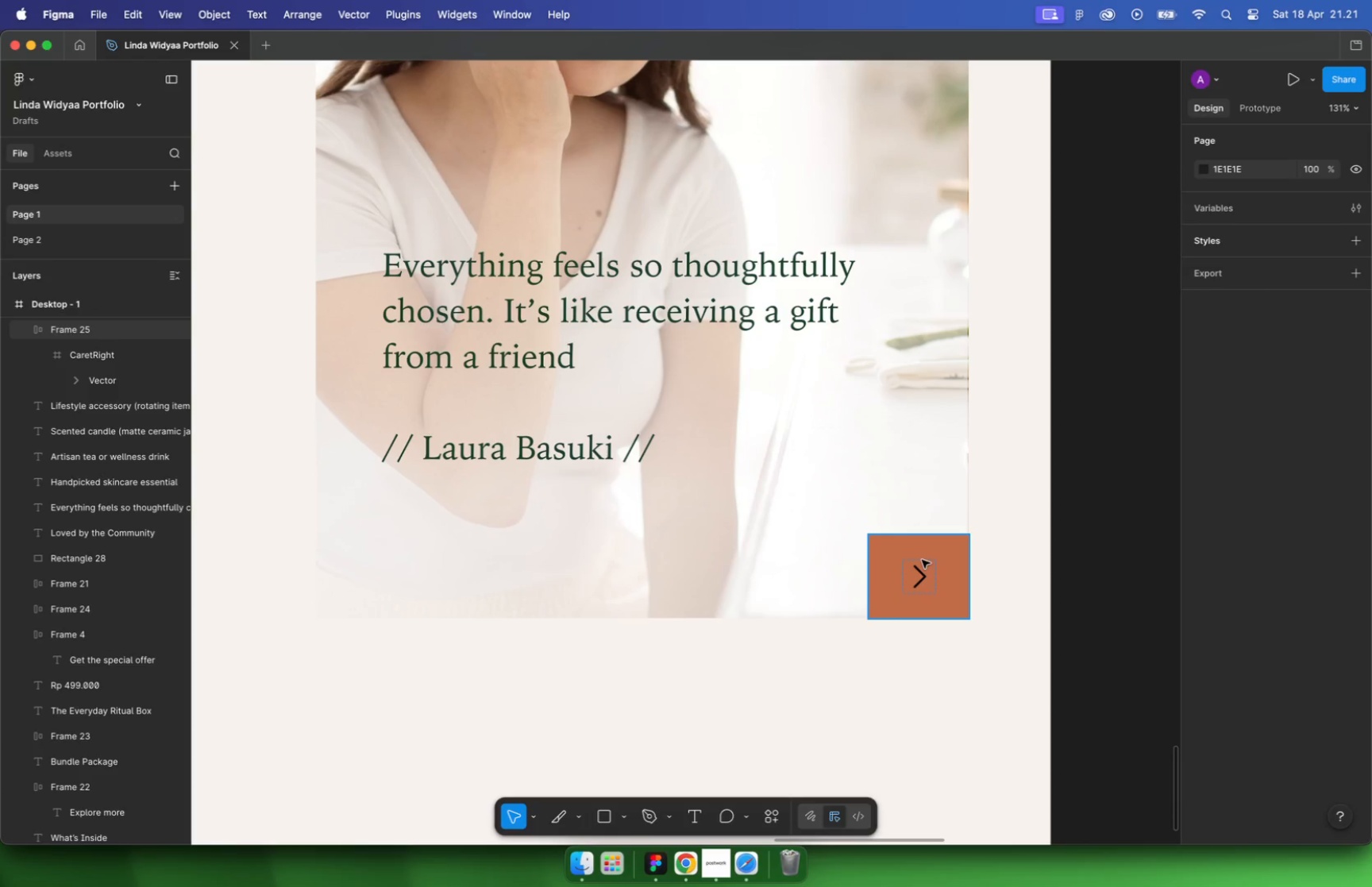 
hold_key(key=OptionLeft, duration=0.56)
 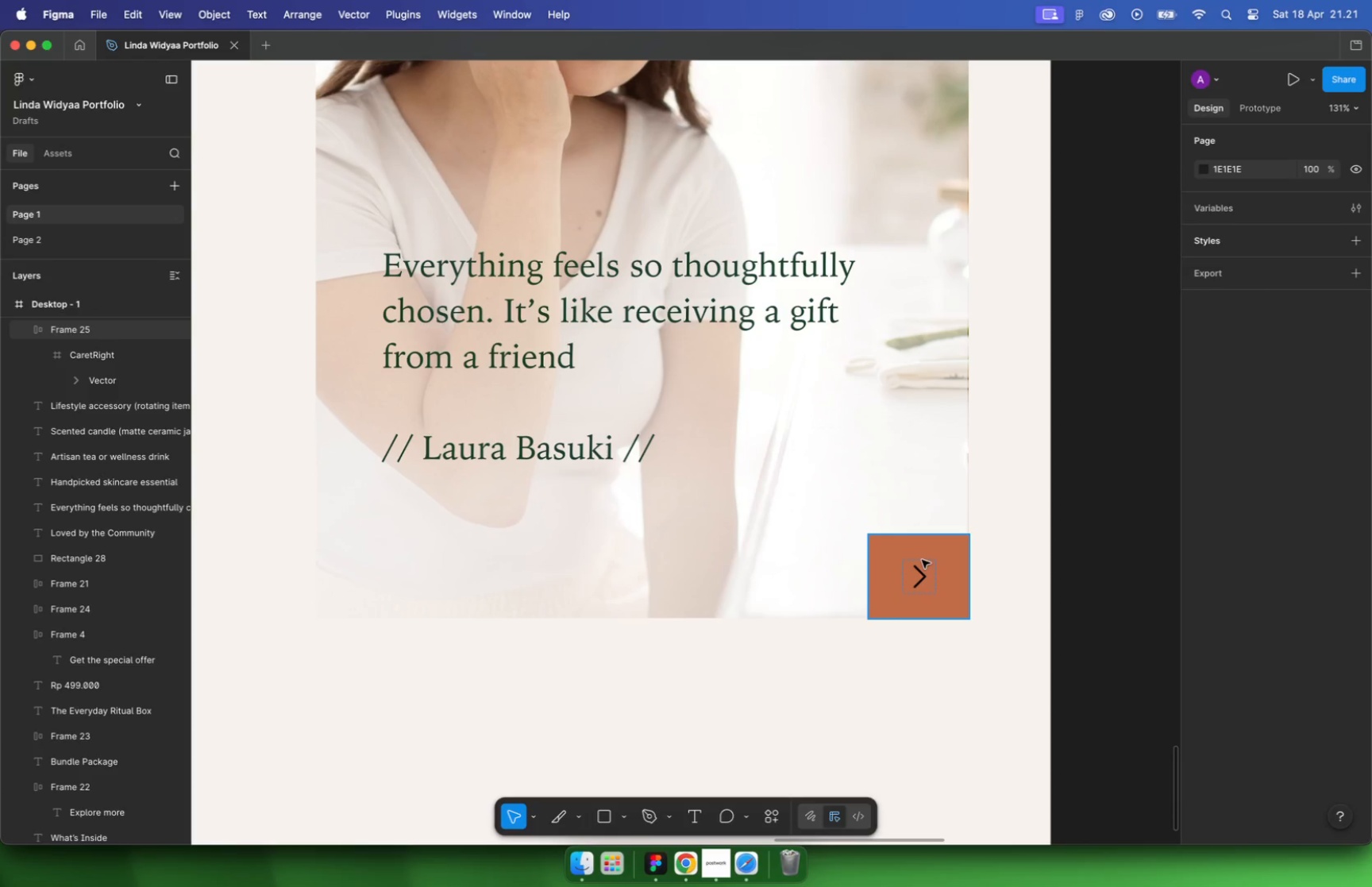 
left_click([696, 735])
 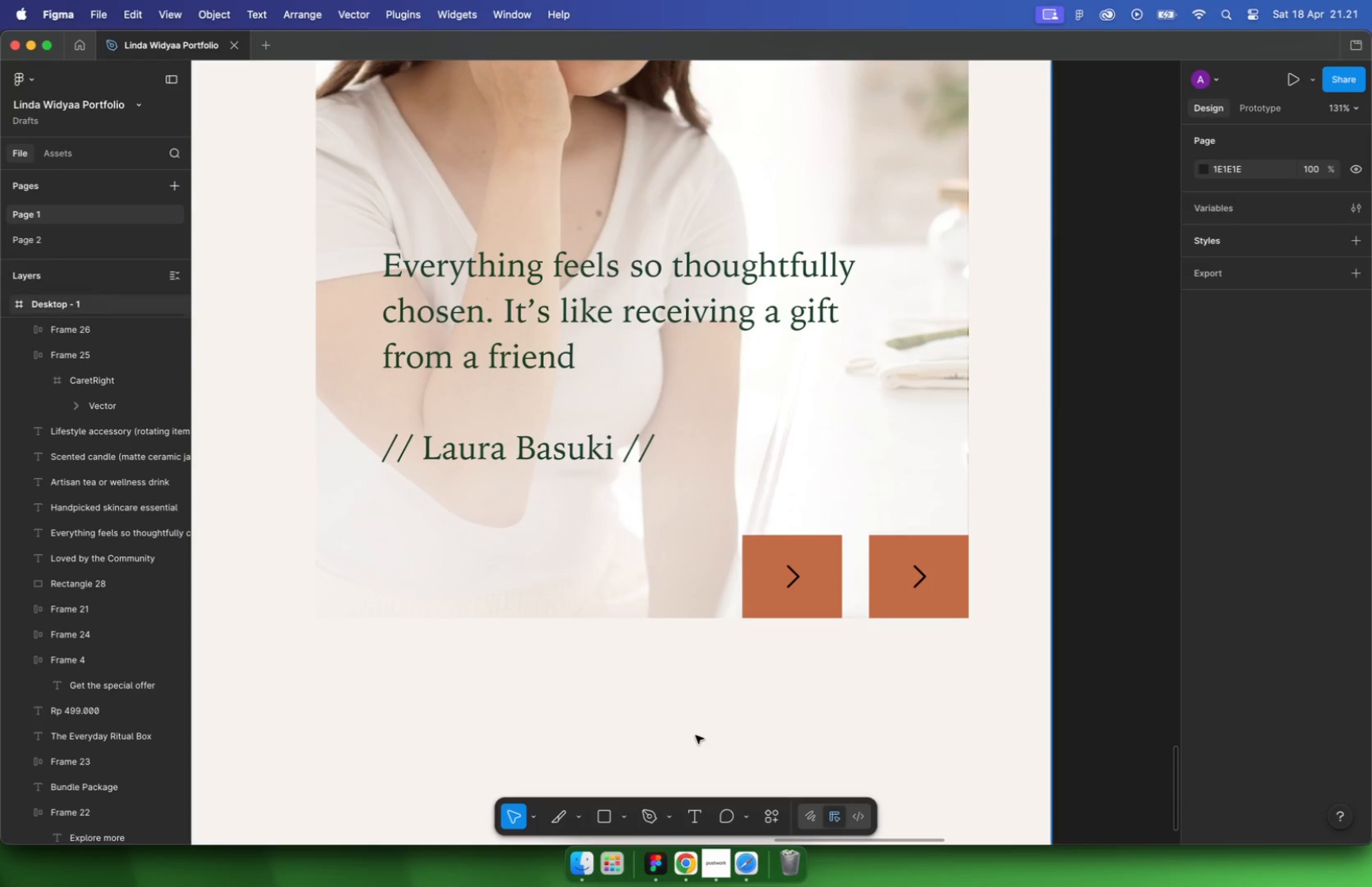 
key(Meta+P)
 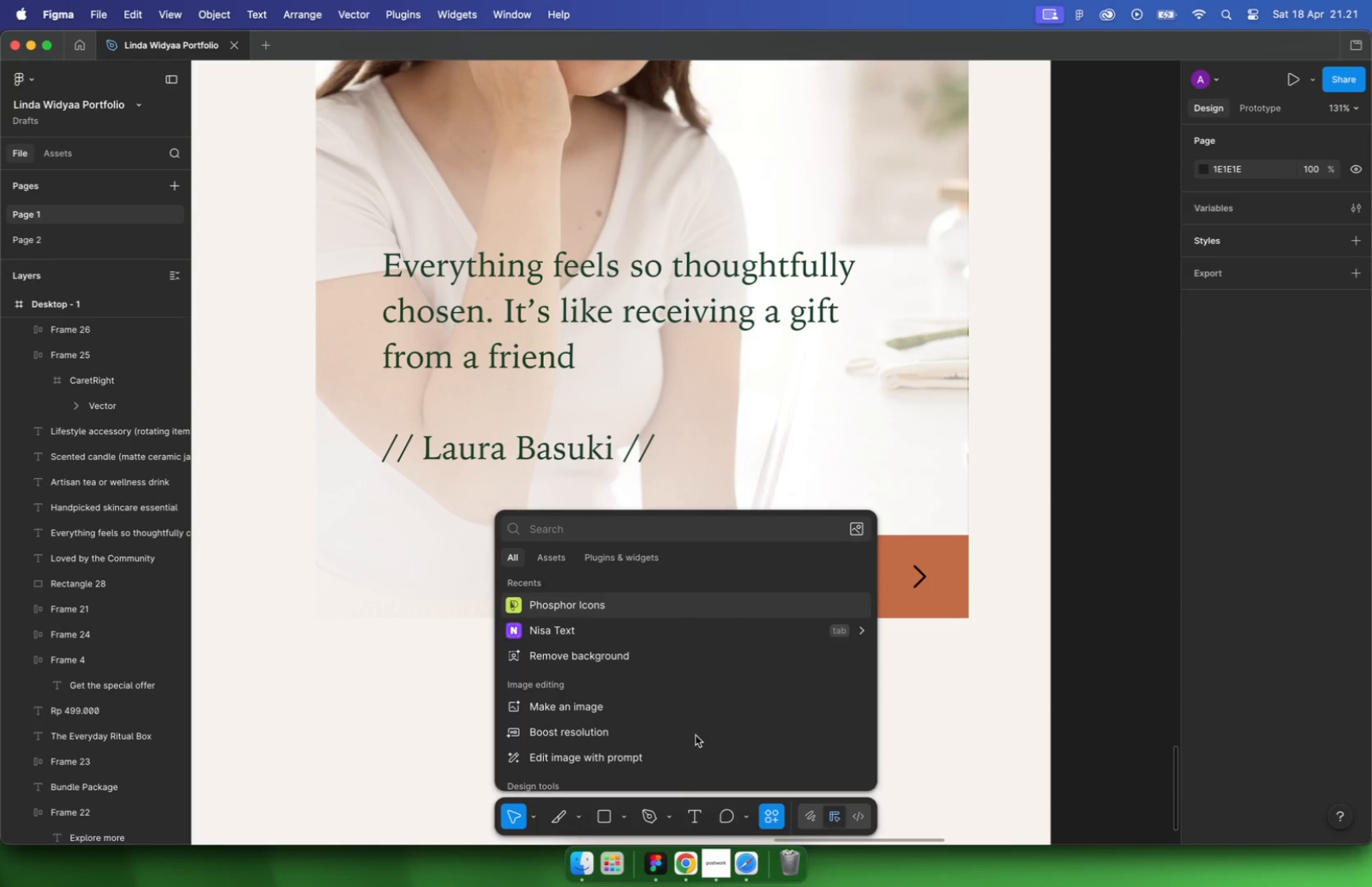 
key(P)
 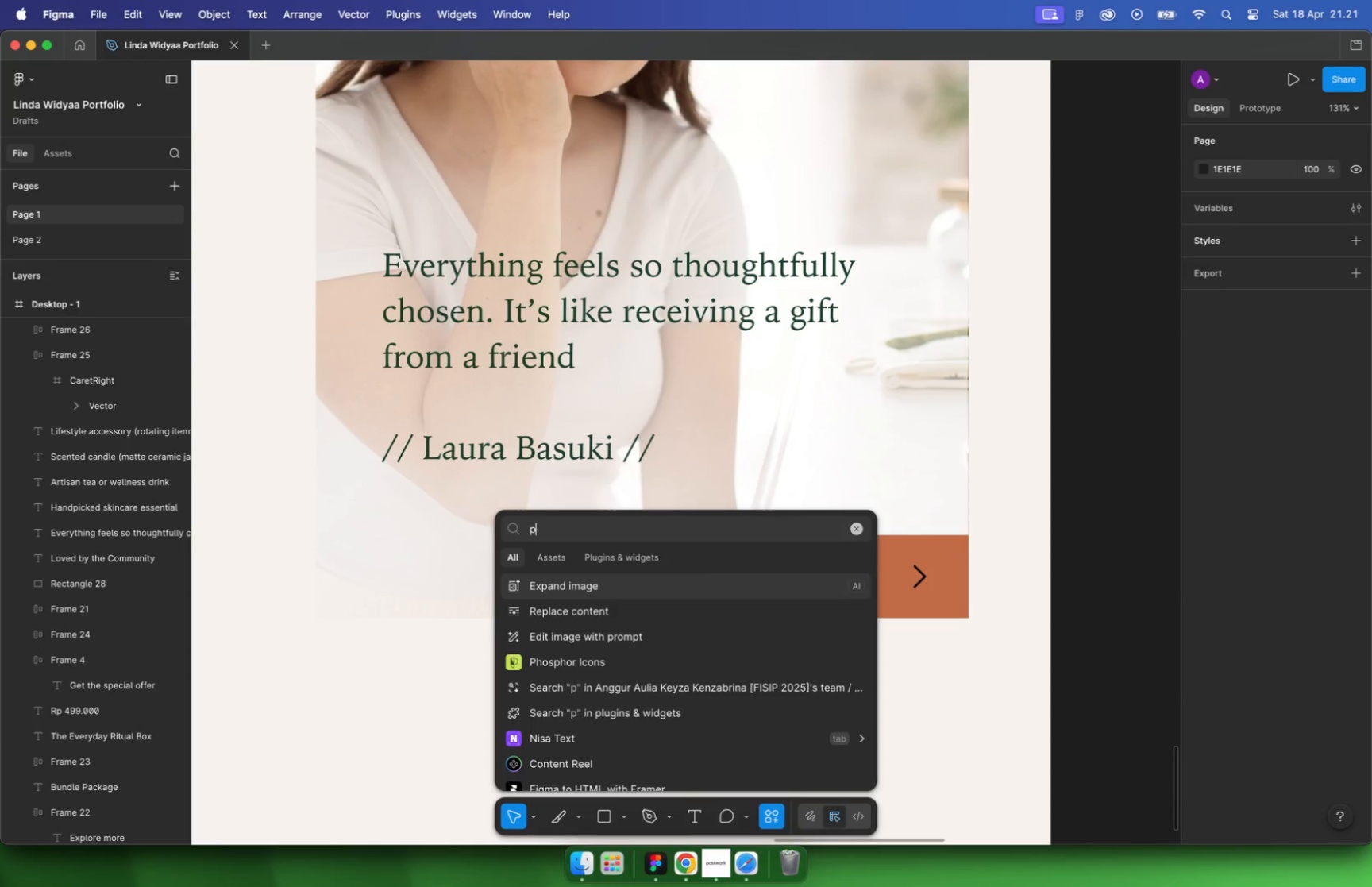 
key(Backspace)
 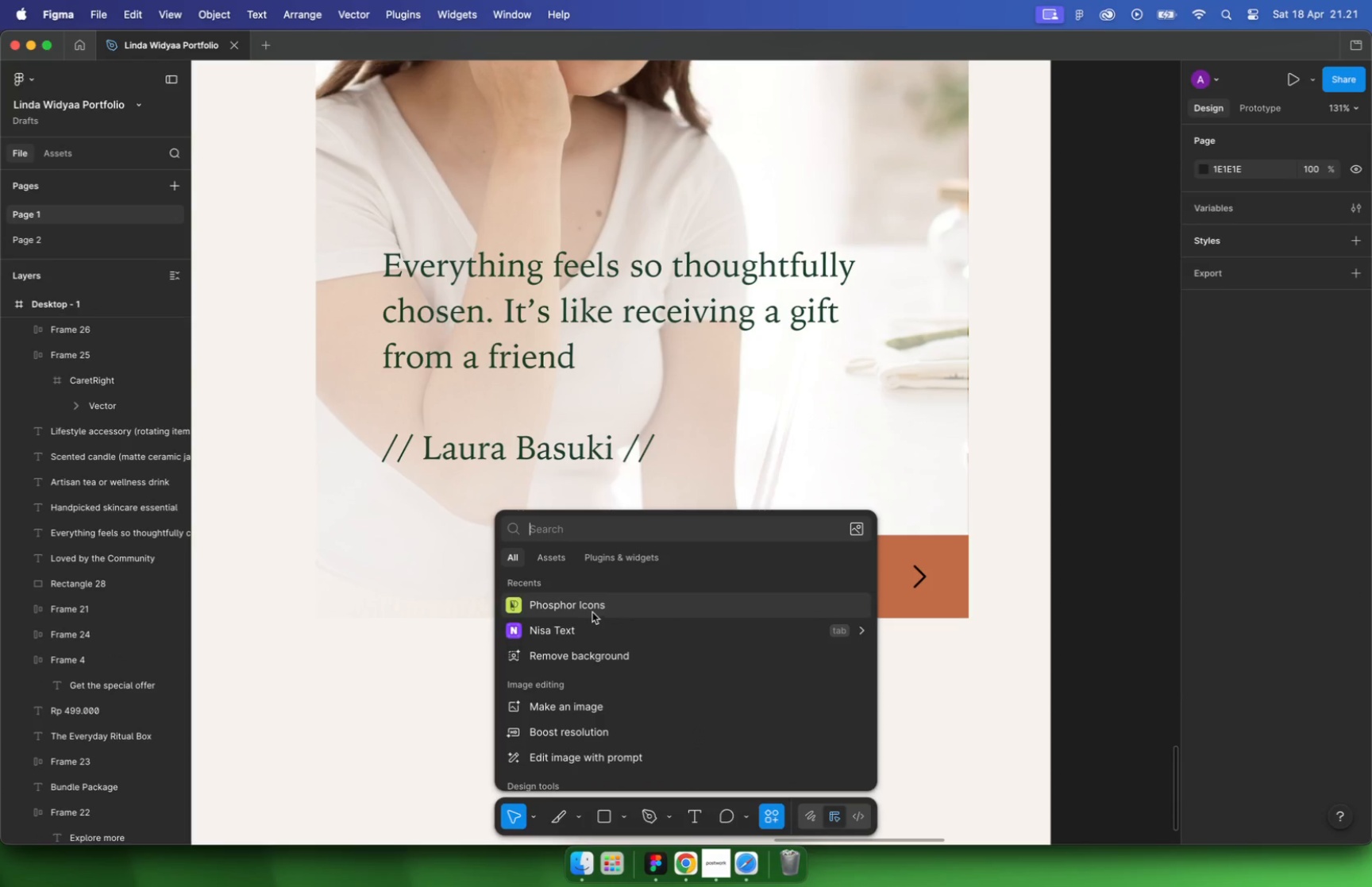 
type(phos)
 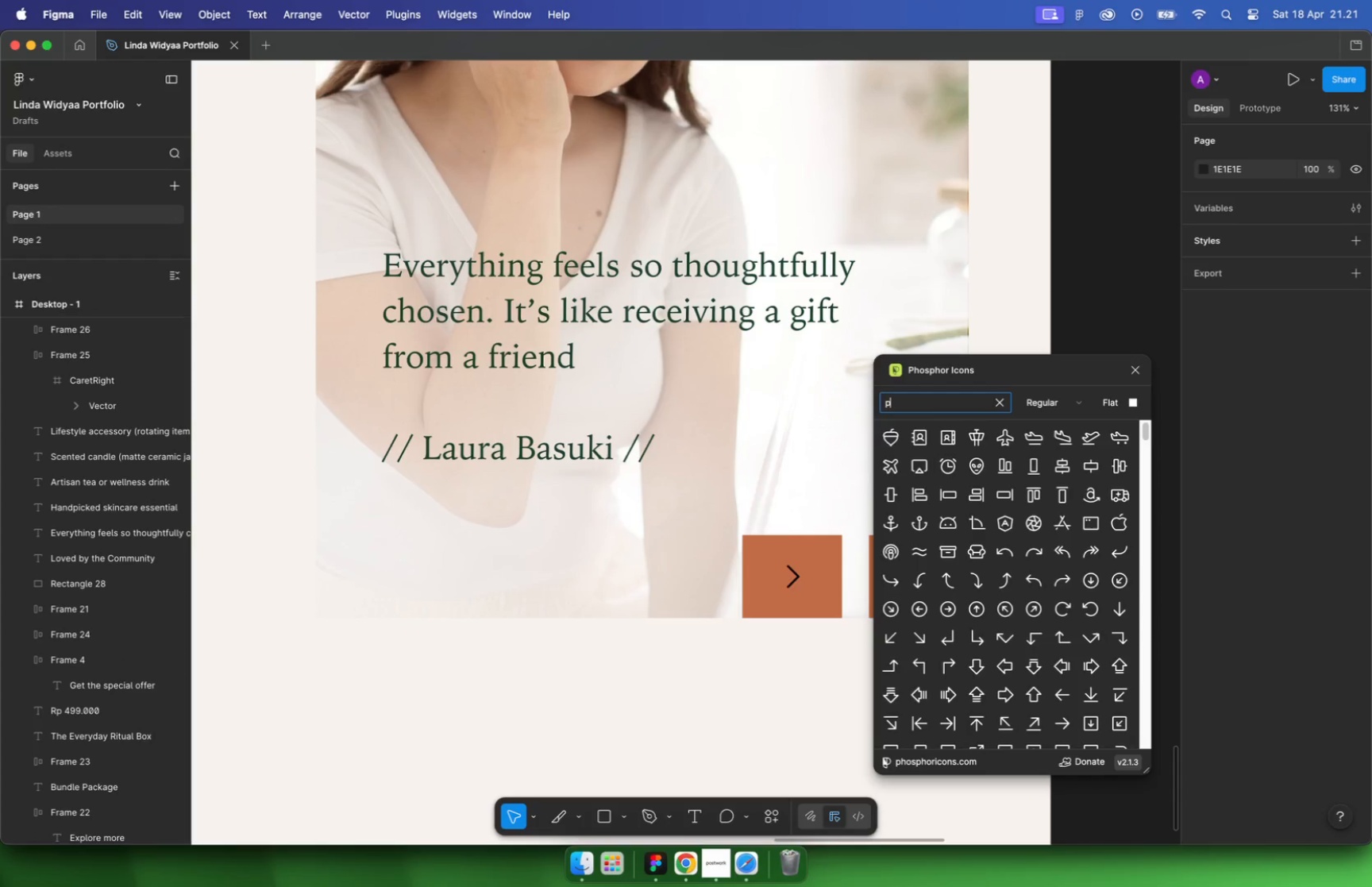 
key(Backspace)
key(Backspace)
key(Backspace)
key(Backspace)
key(Backspace)
key(Backspace)
type(arrow)
 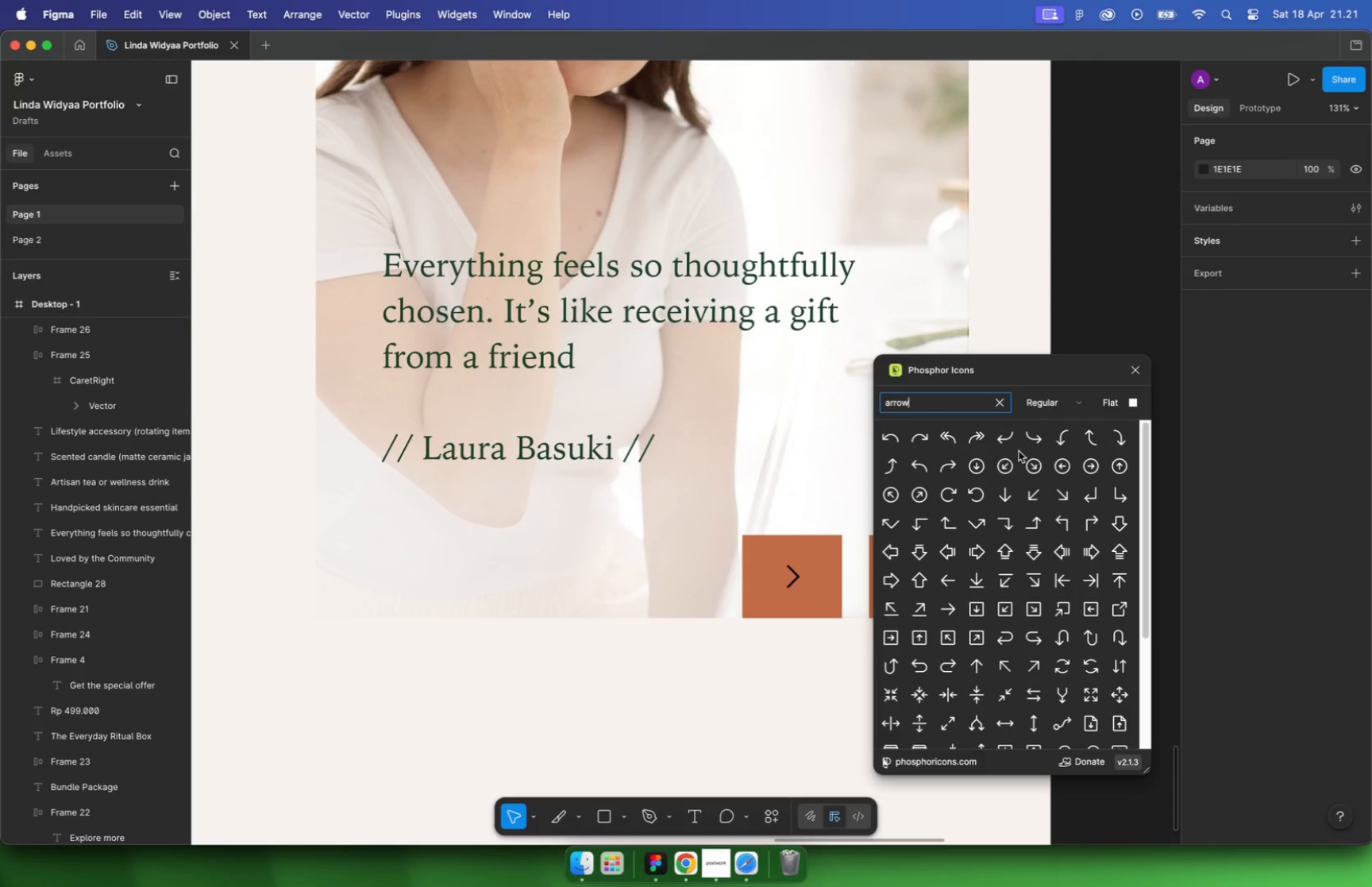 
wait(7.81)
 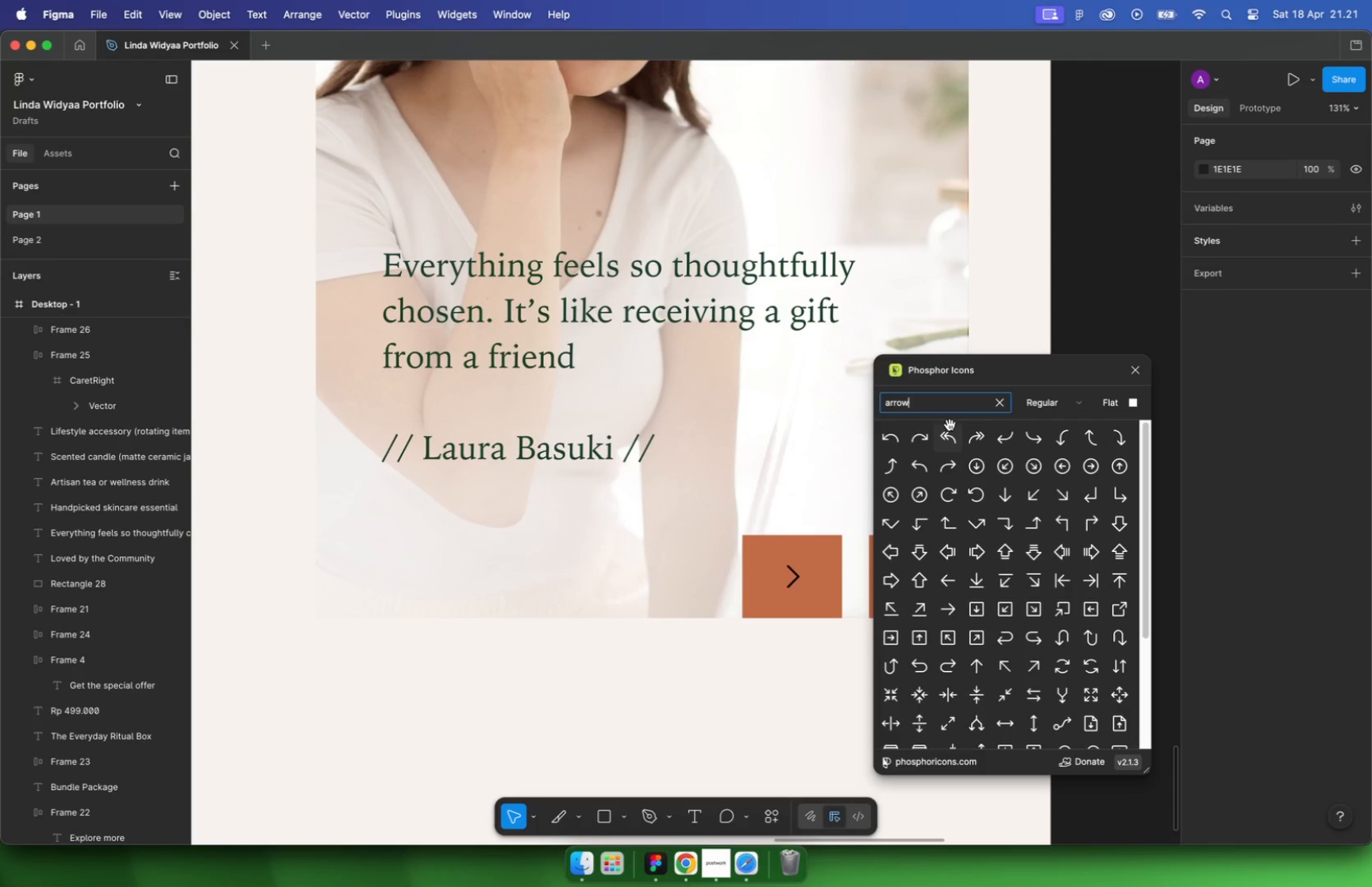 
key(Backspace)
key(Backspace)
key(Backspace)
key(Backspace)
key(Backspace)
key(Backspace)
key(Backspace)
type(chevron)
 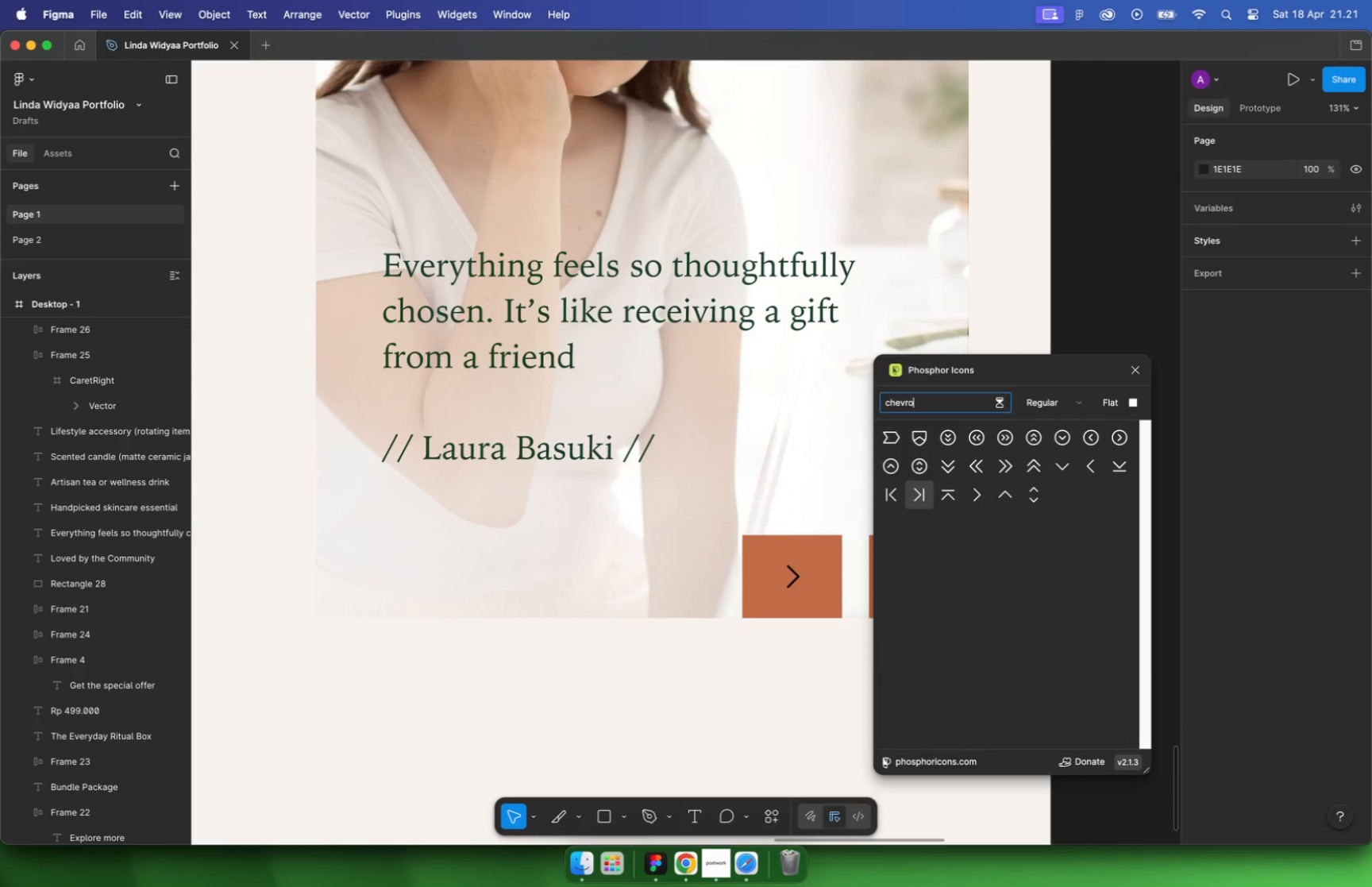 
key(Enter)
 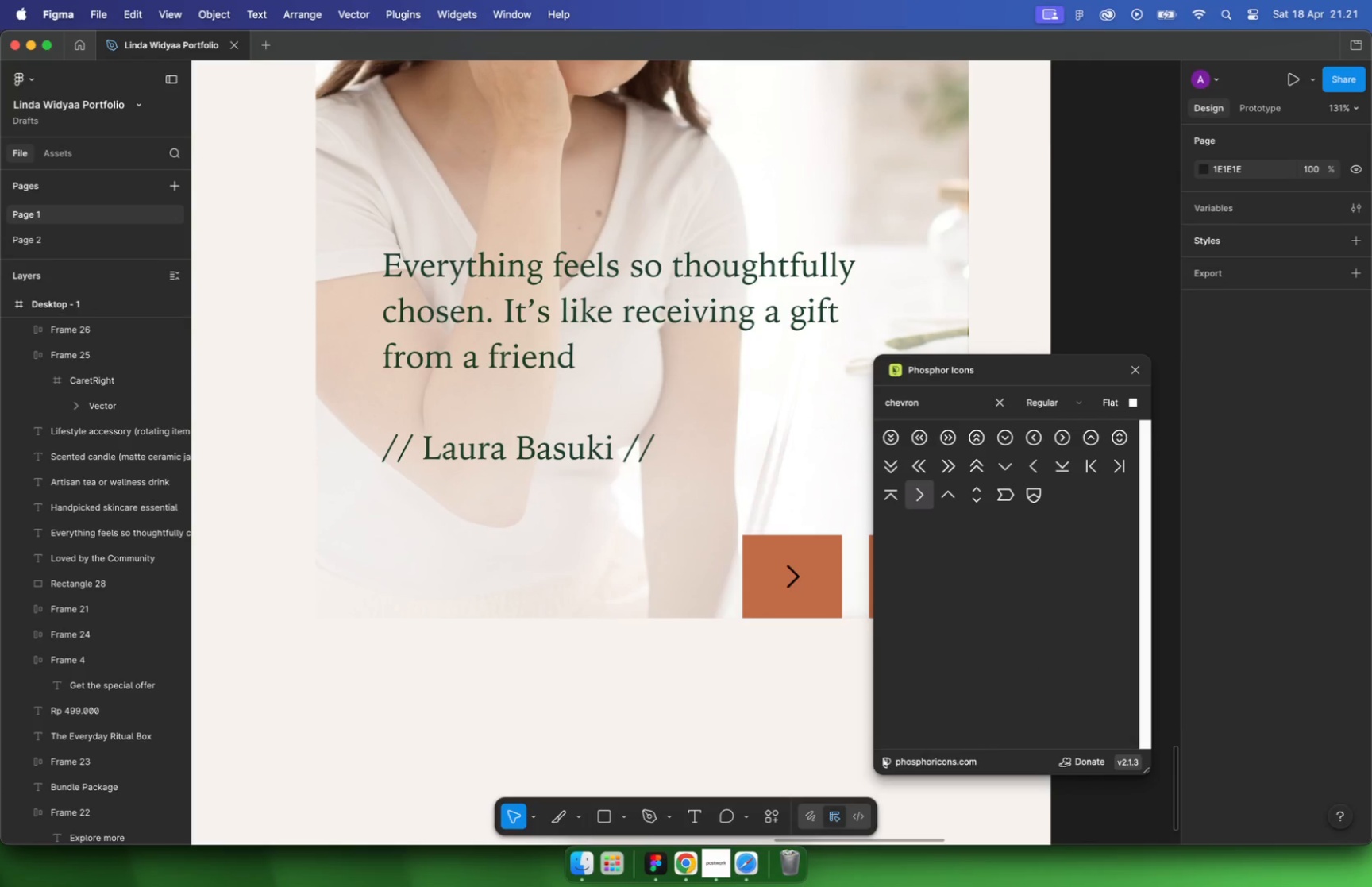 
left_click_drag(start_coordinate=[1034, 470], to_coordinate=[777, 673])
 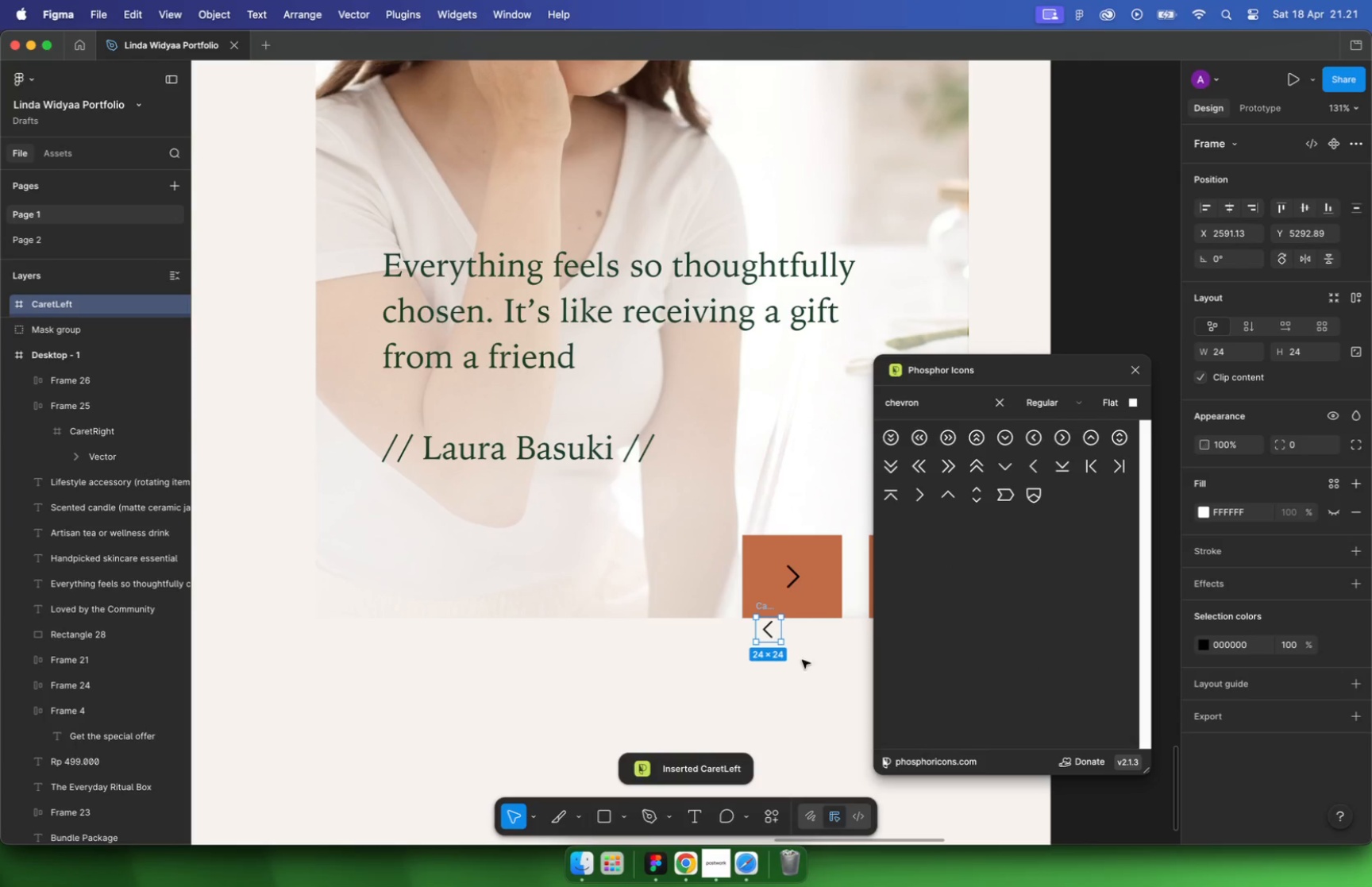 
left_click([1135, 362])
 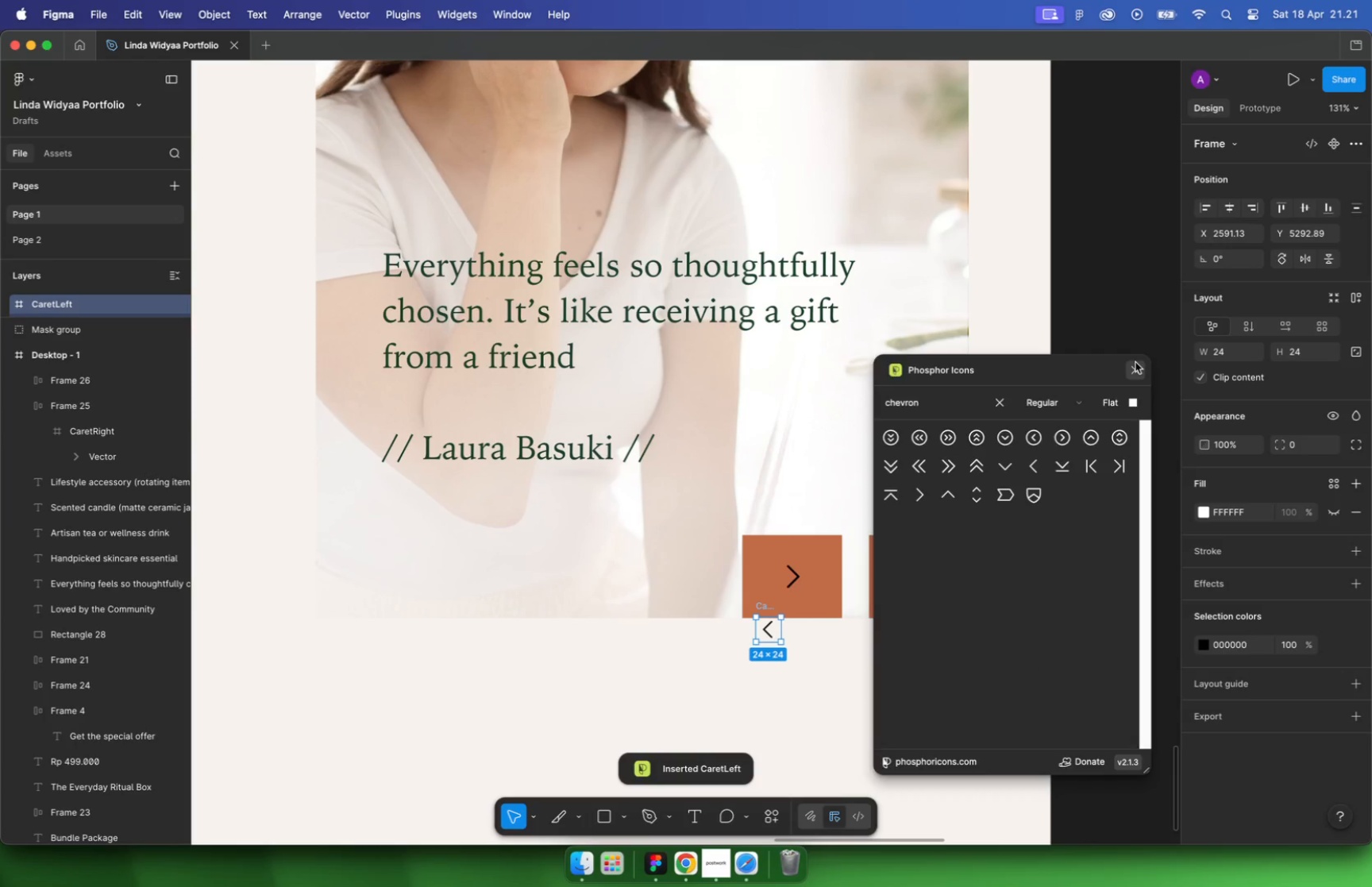 
left_click([761, 607])
 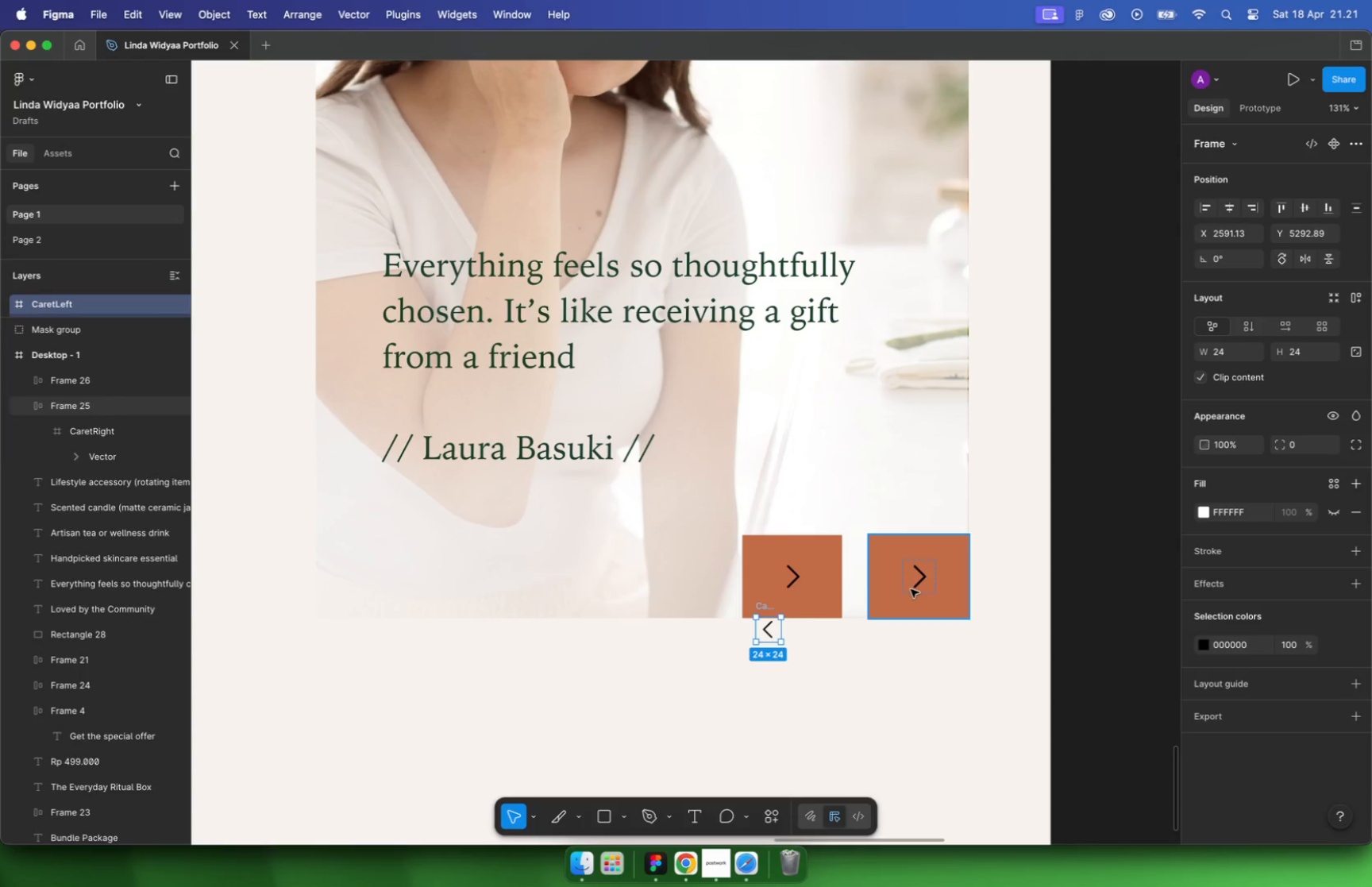 
key(Meta+X)
 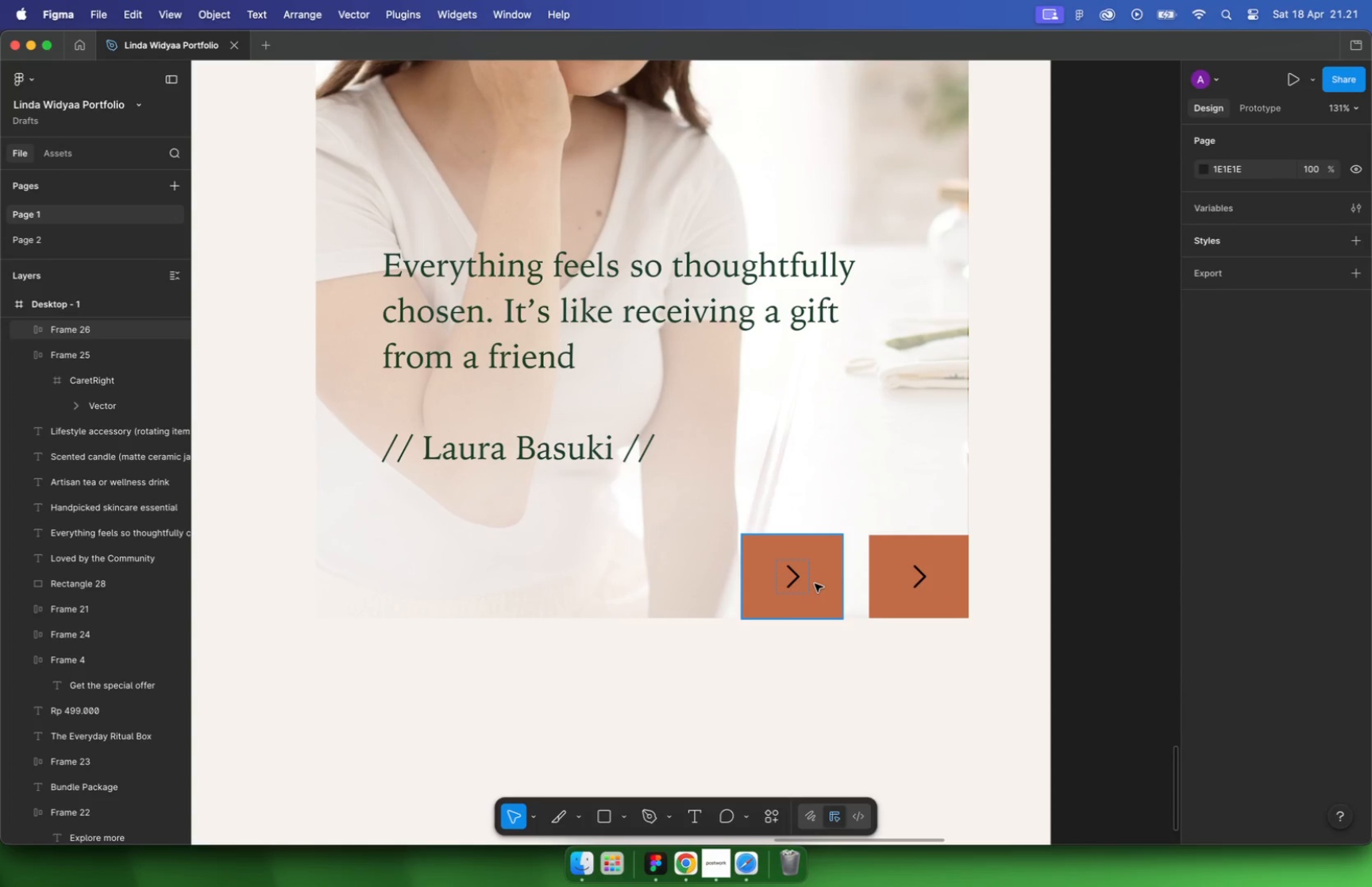 
left_click([810, 584])
 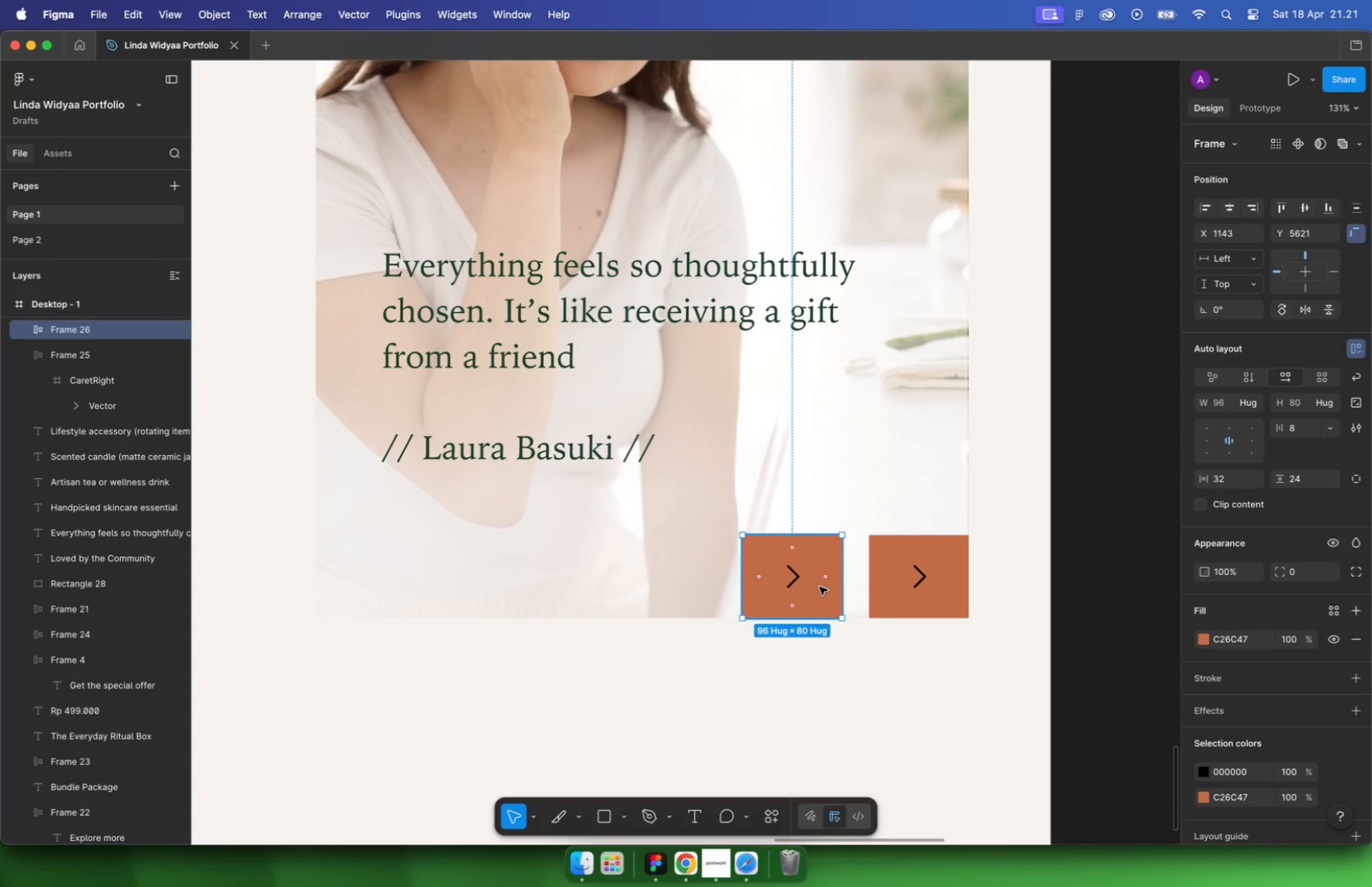 
key(Meta+V)
 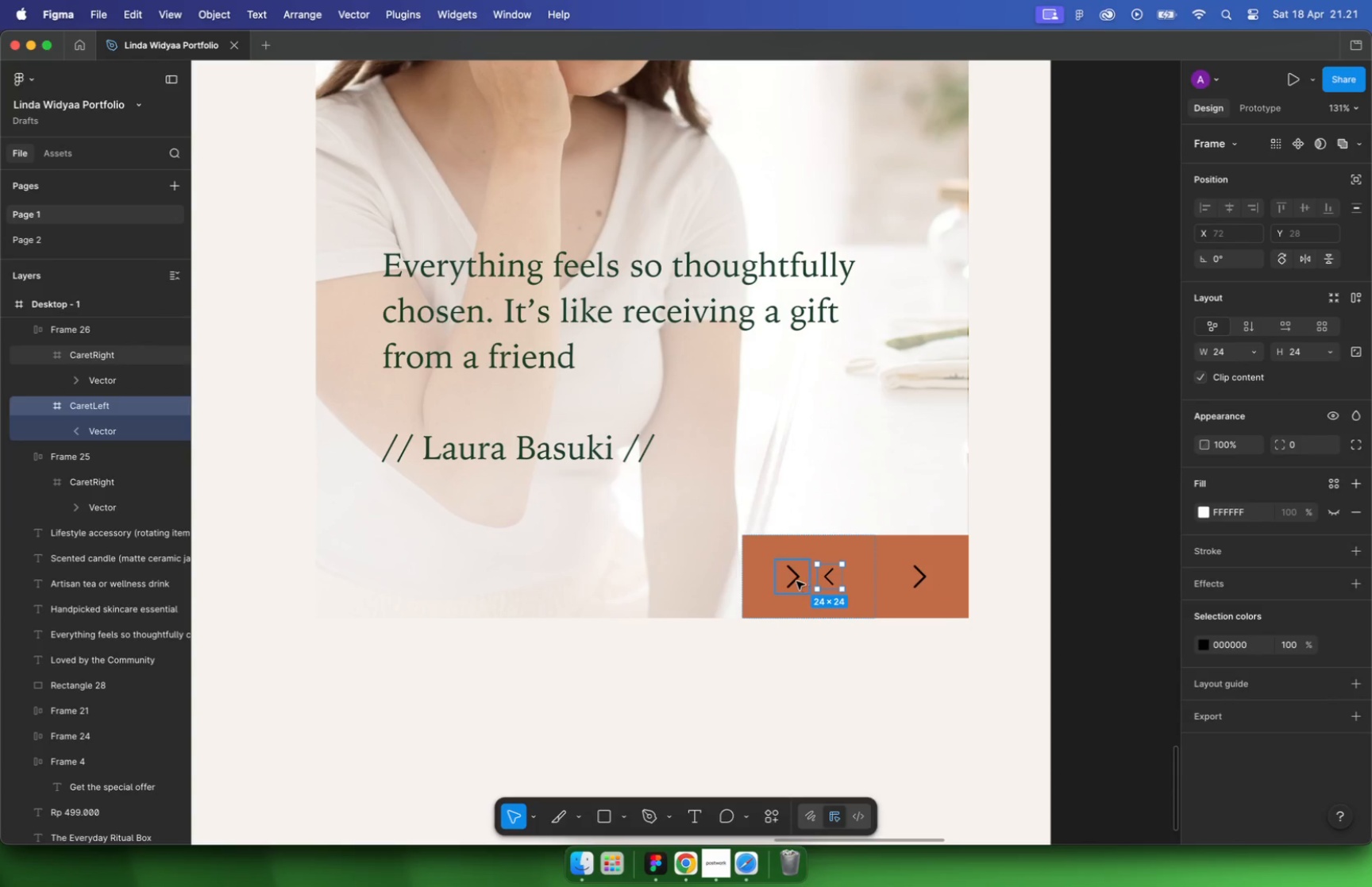 
left_click([791, 580])
 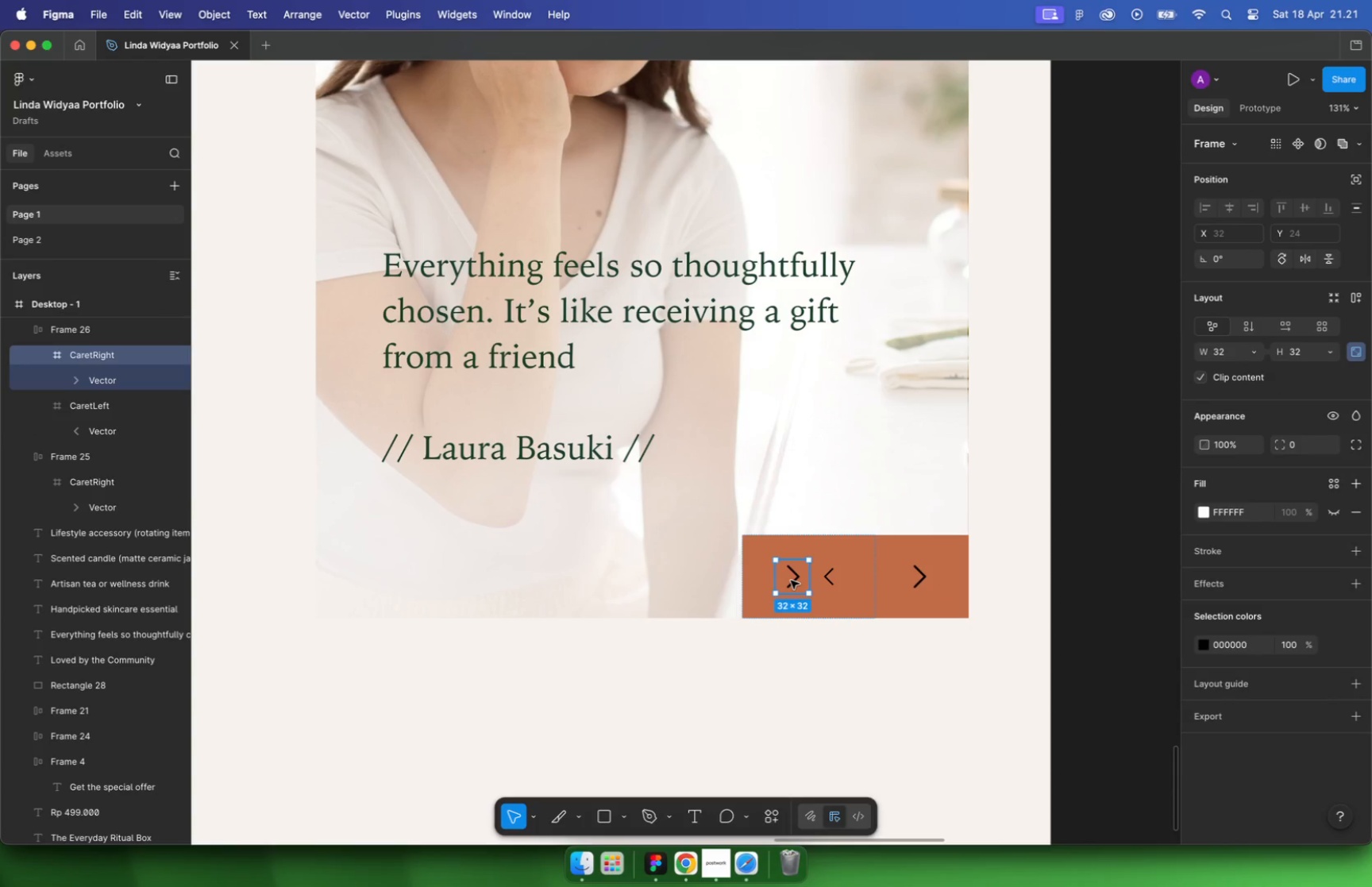 
key(Backspace)
 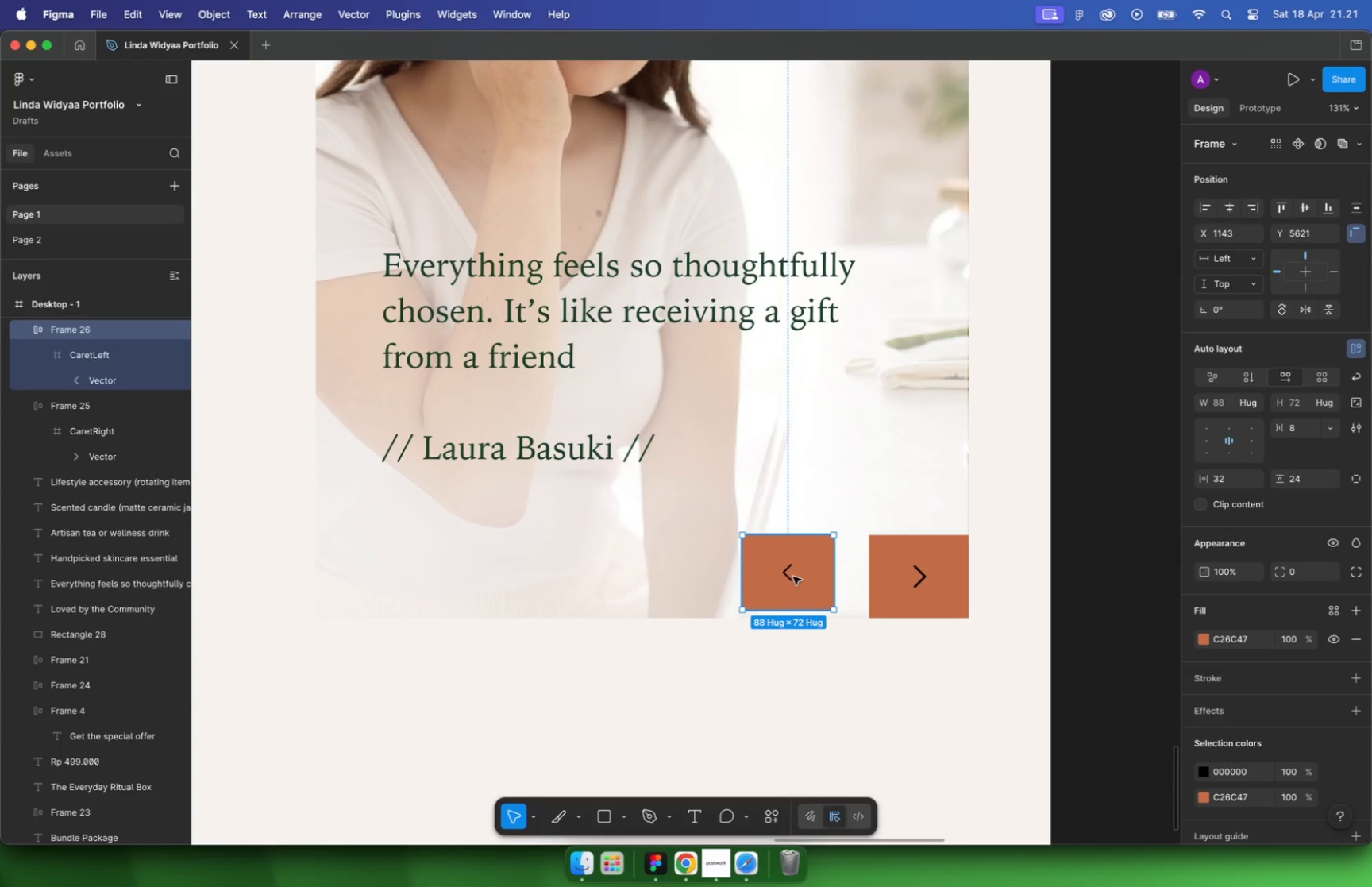 
double_click([797, 573])
 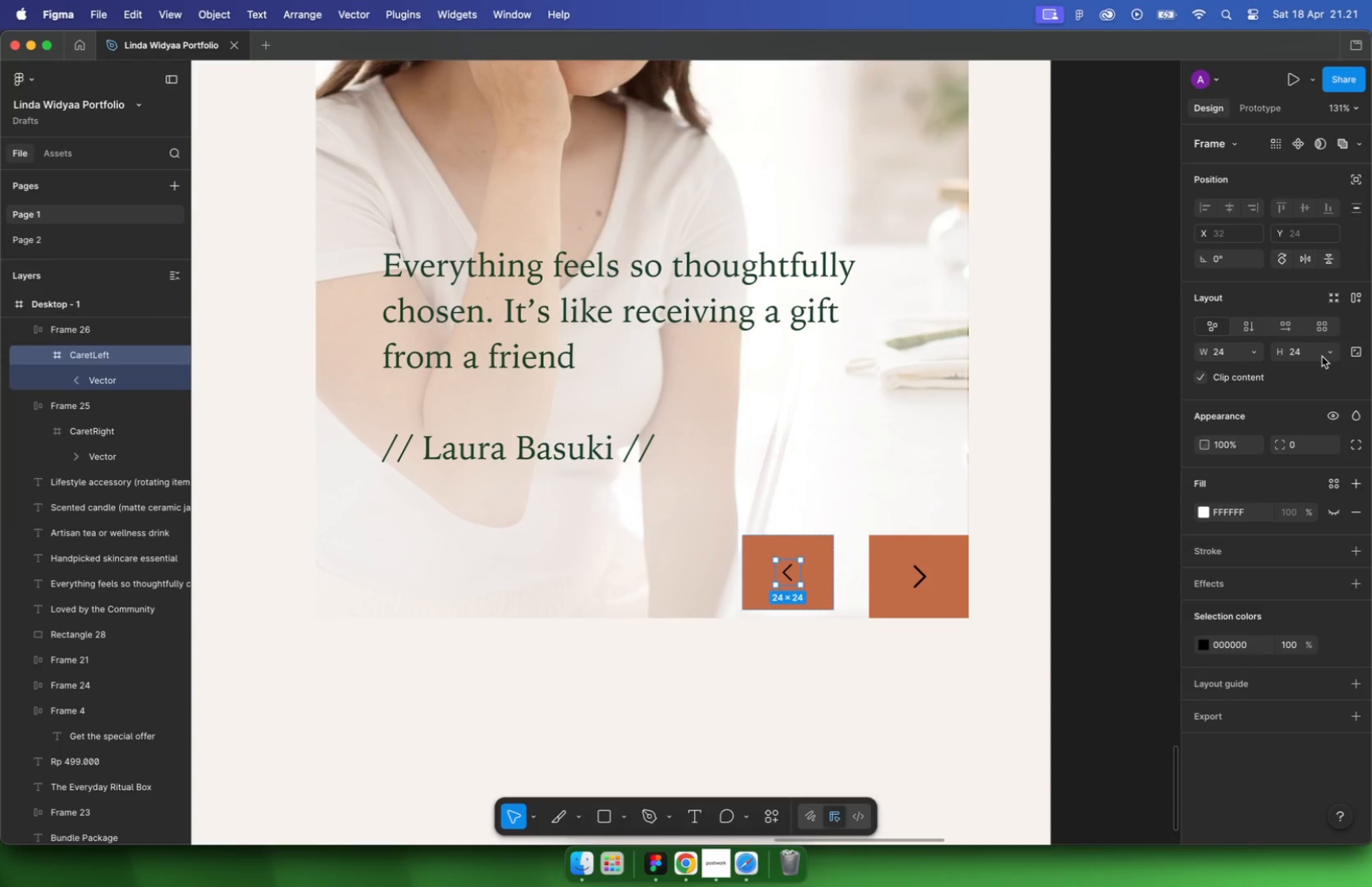 
double_click([1305, 353])
 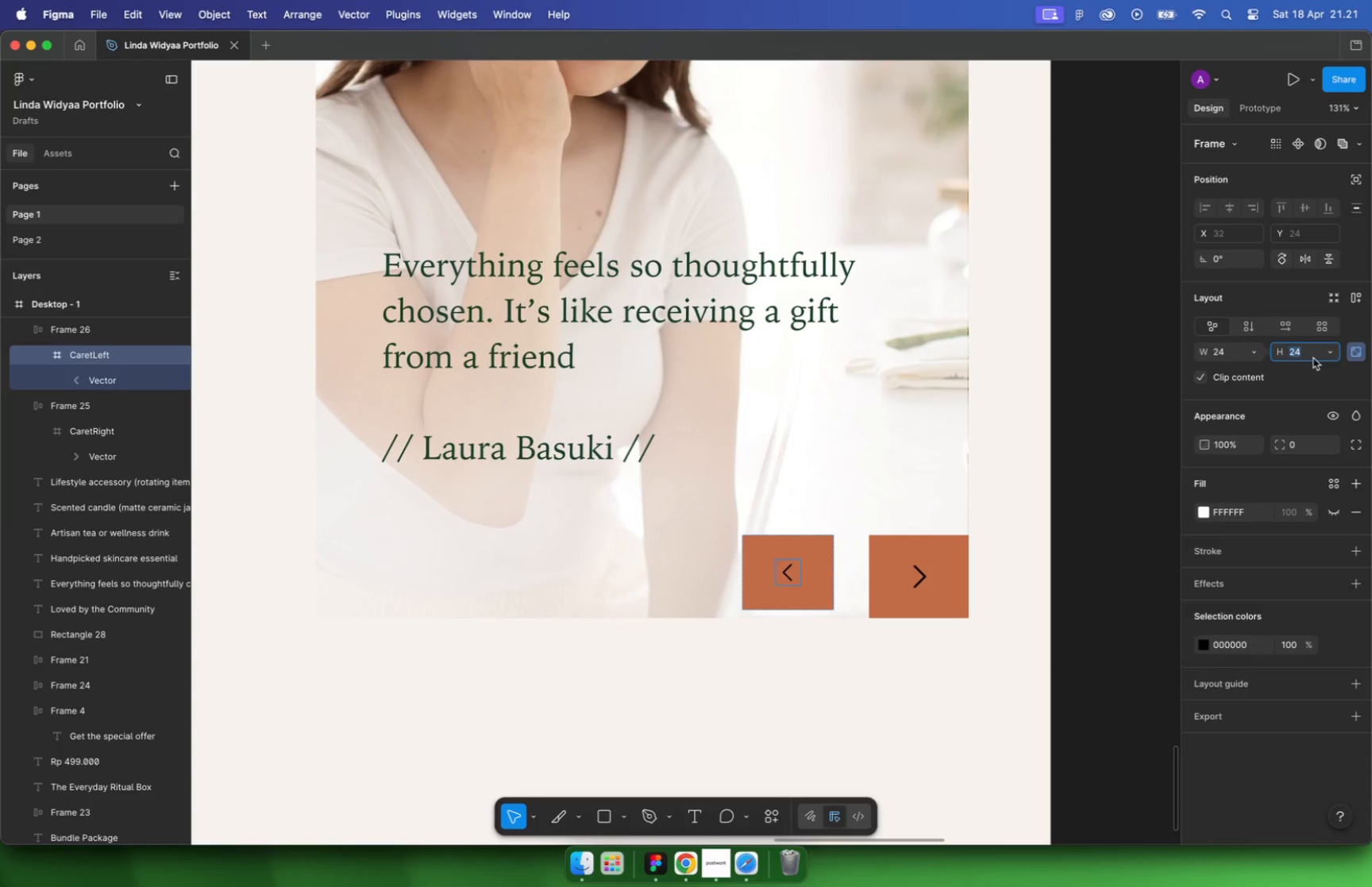 
type(32)
 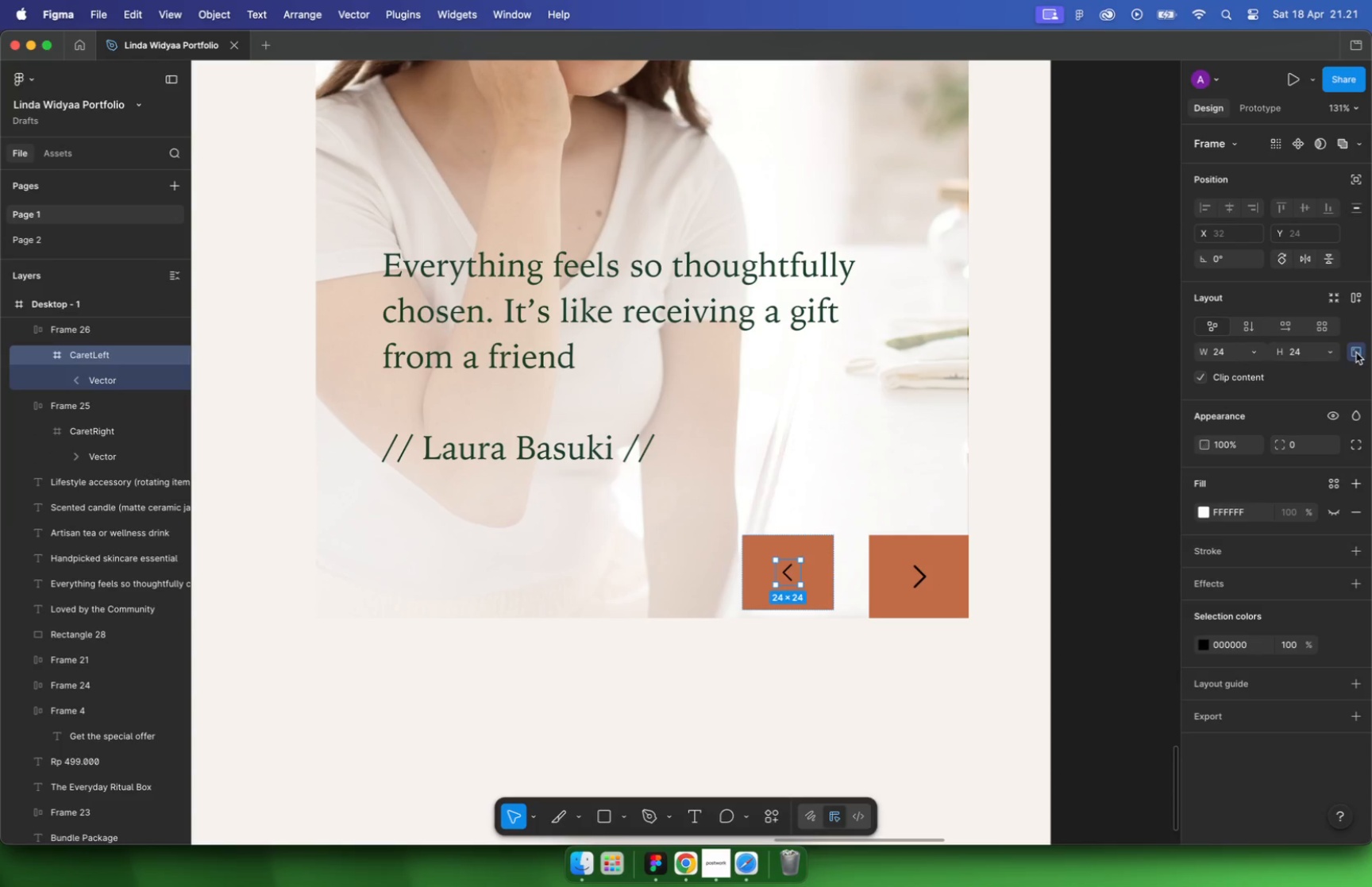 
key(Enter)
 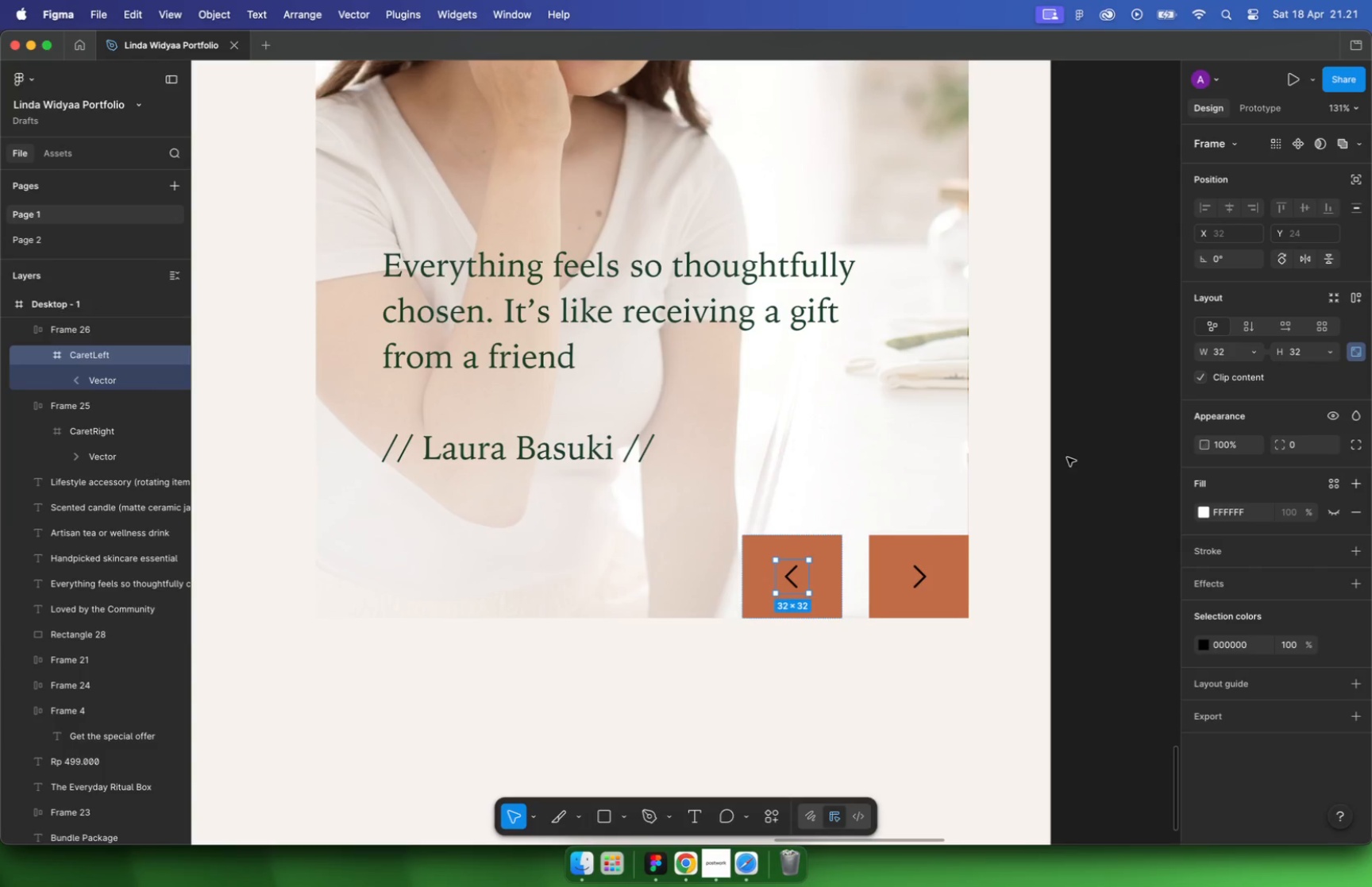 
hold_key(key=CommandLeft, duration=0.43)
scroll: coordinate [906, 528], scroll_direction: up, amount: 9.0
 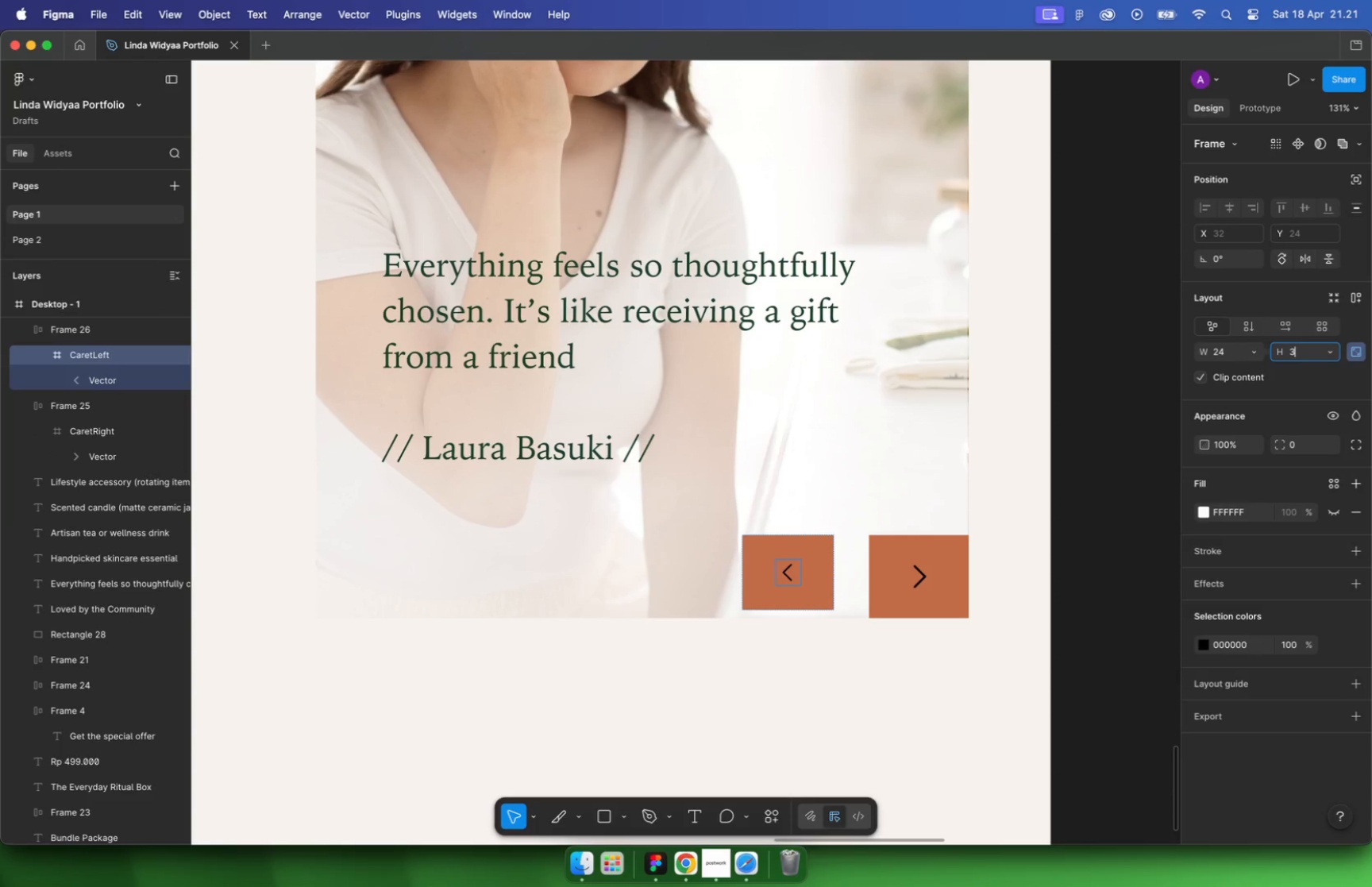 
left_click([770, 596])
 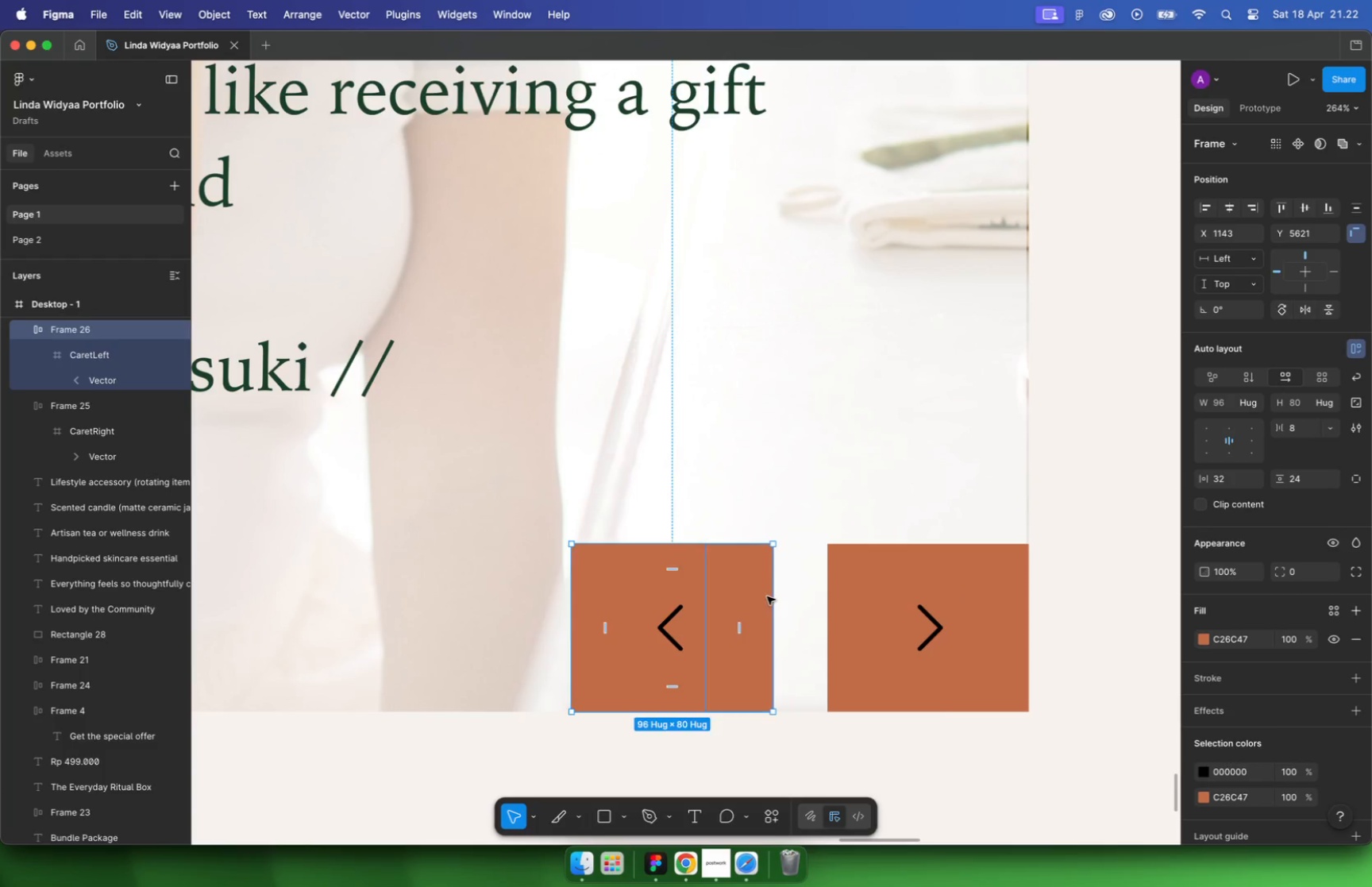 
left_click_drag(start_coordinate=[765, 596], to_coordinate=[817, 598])
 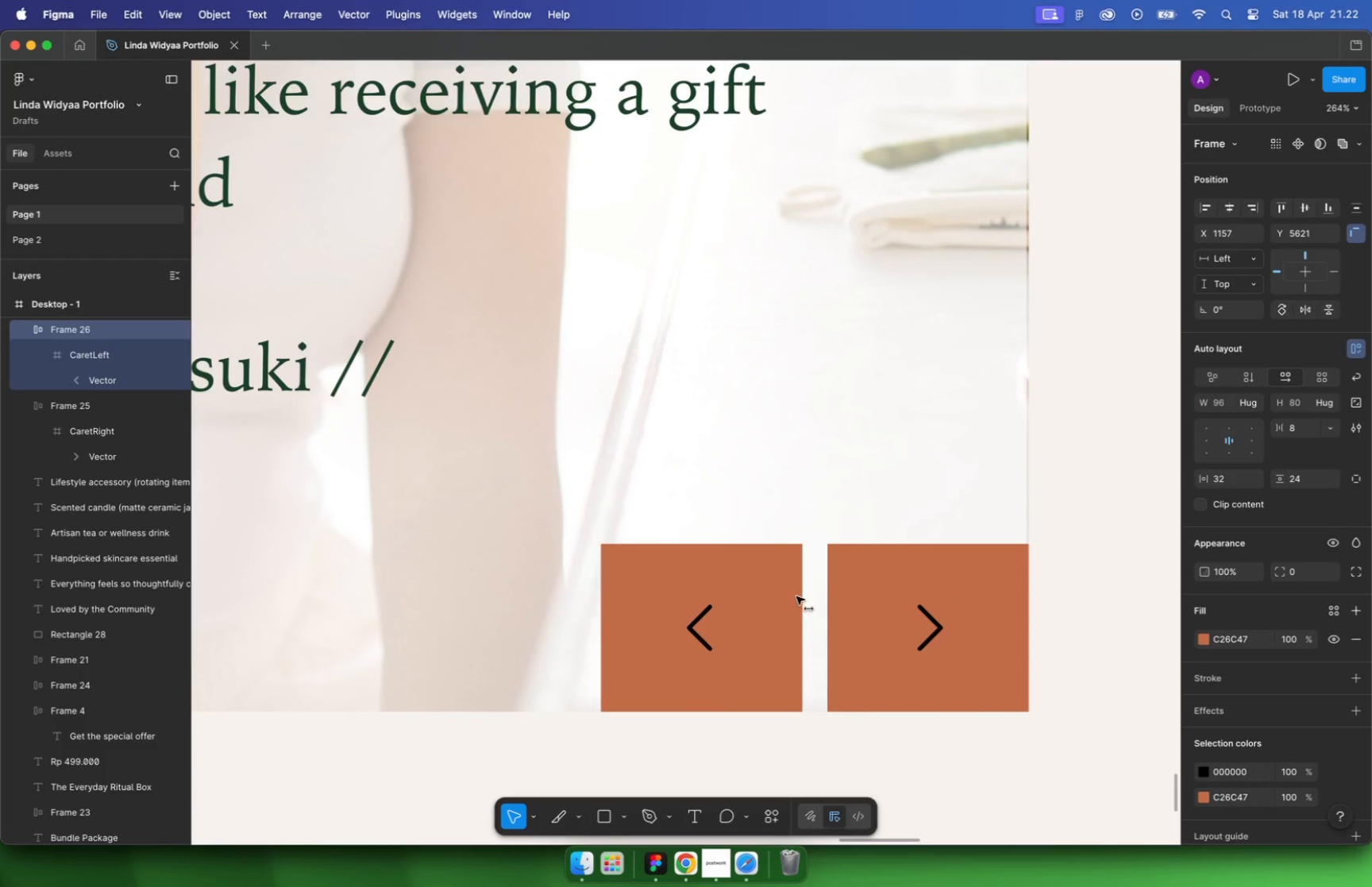 
hold_key(key=ShiftLeft, duration=1.82)
 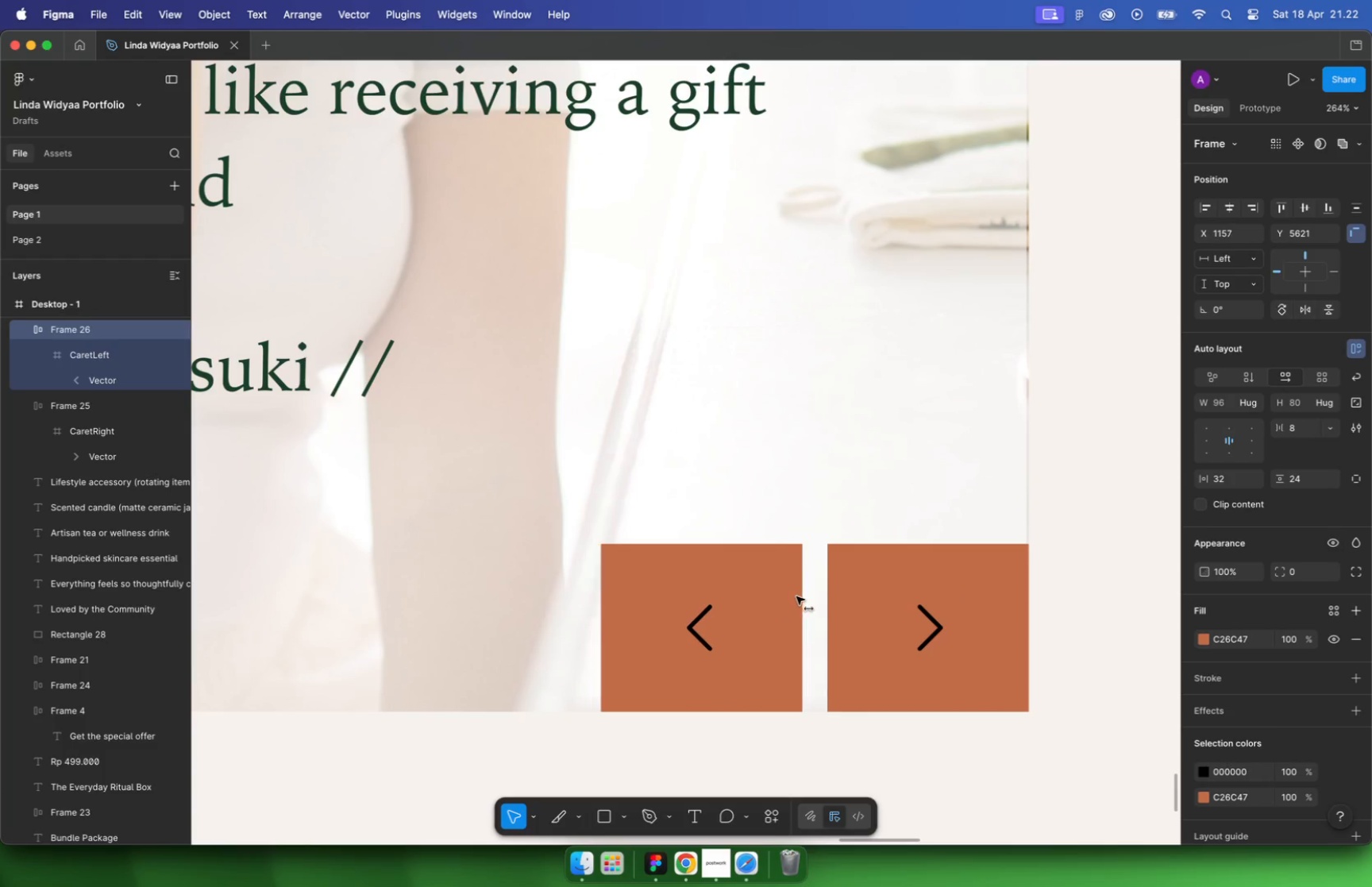 
hold_key(key=CommandLeft, duration=0.43)
 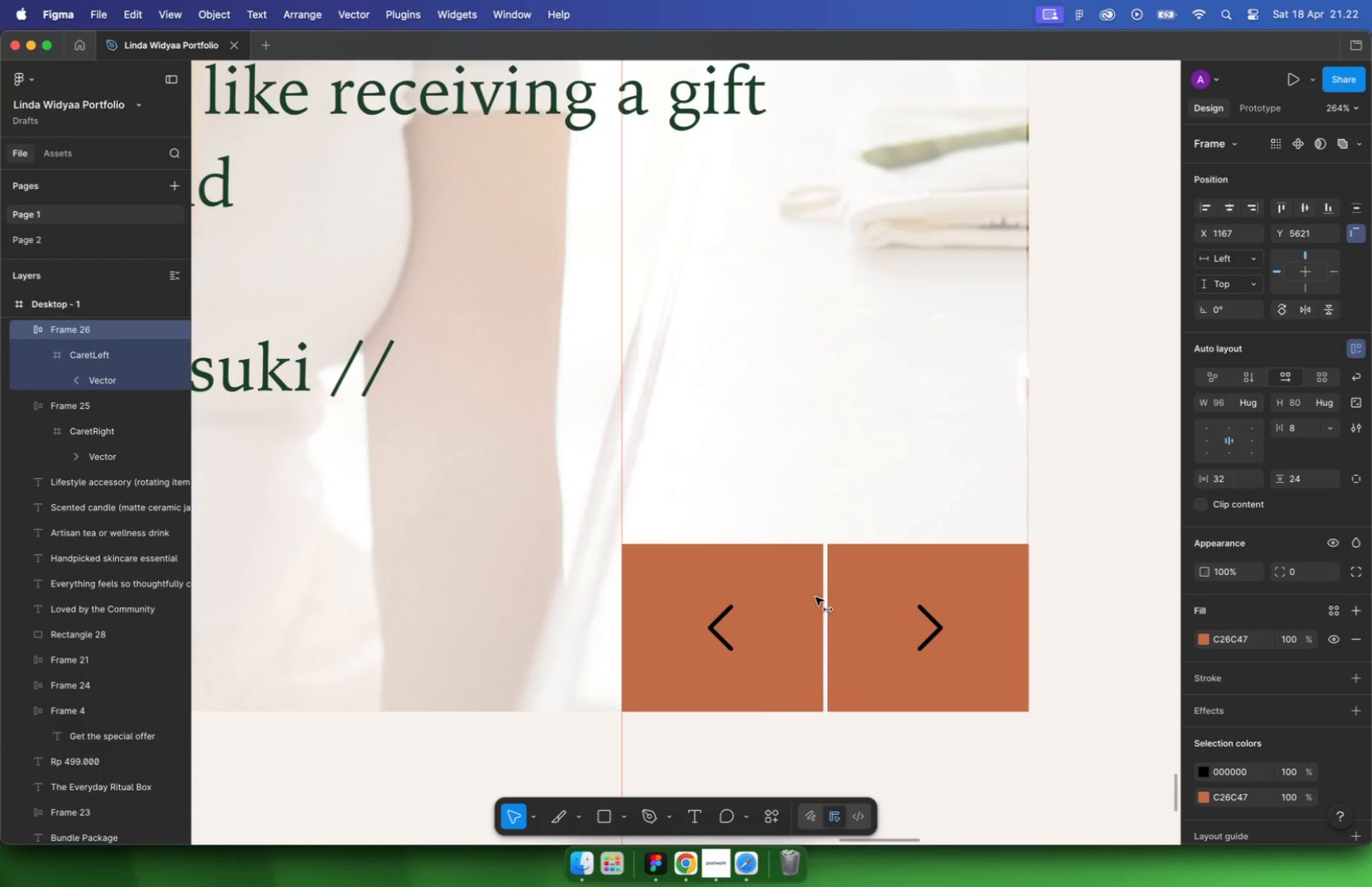 
left_click([1044, 580])
 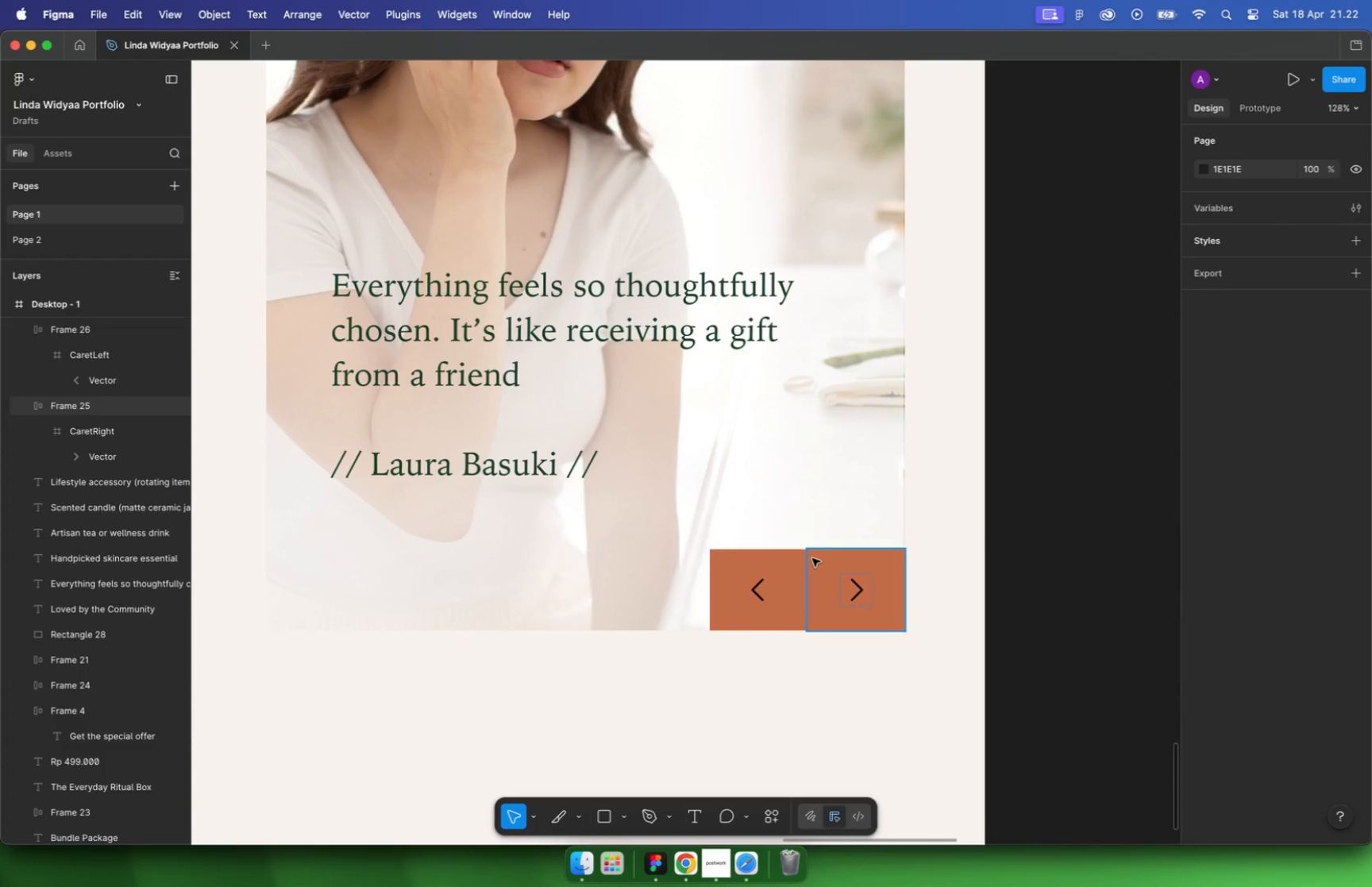 
scroll: coordinate [788, 553], scroll_direction: down, amount: 10.0
 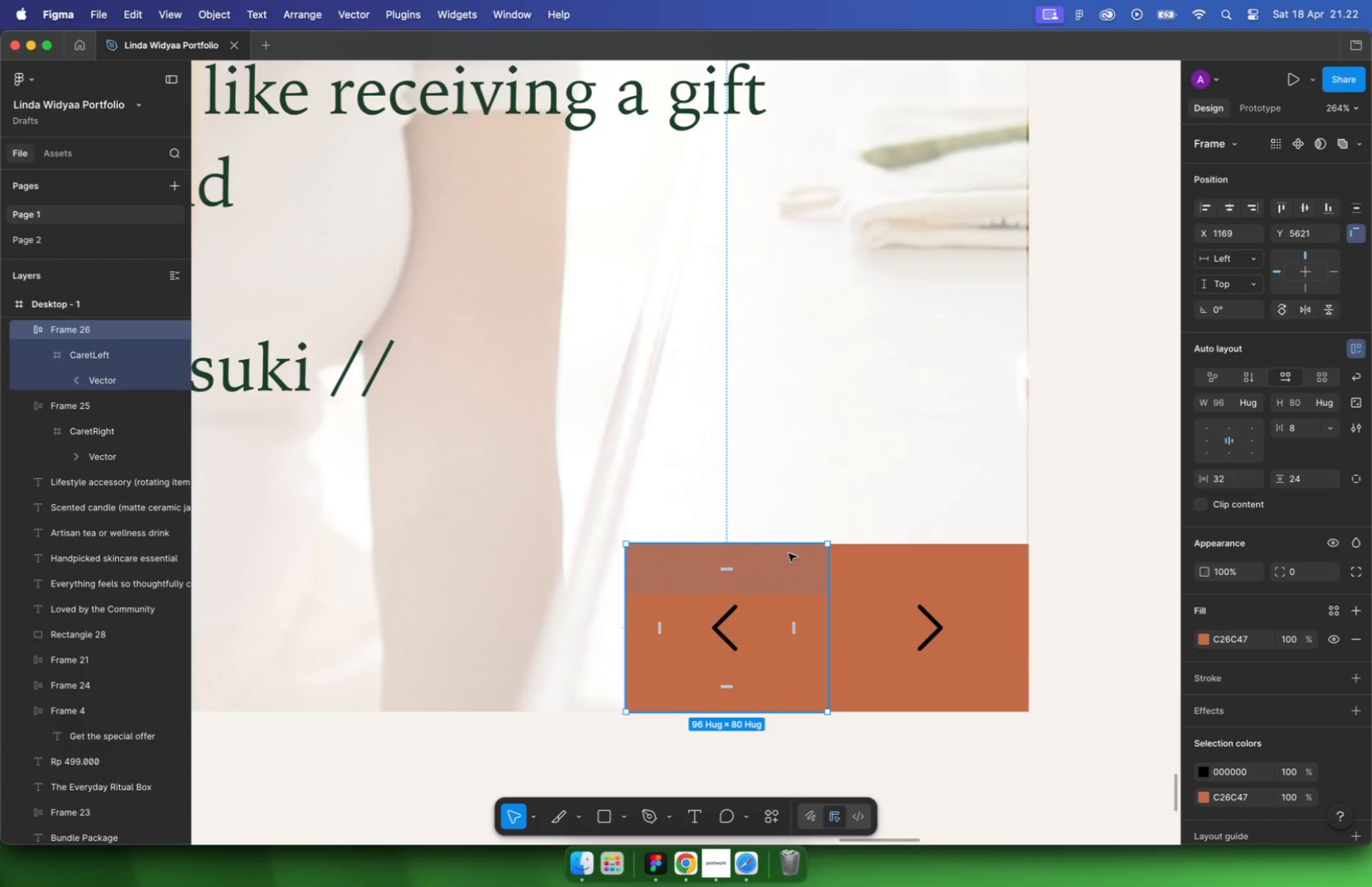 
left_click([779, 560])
 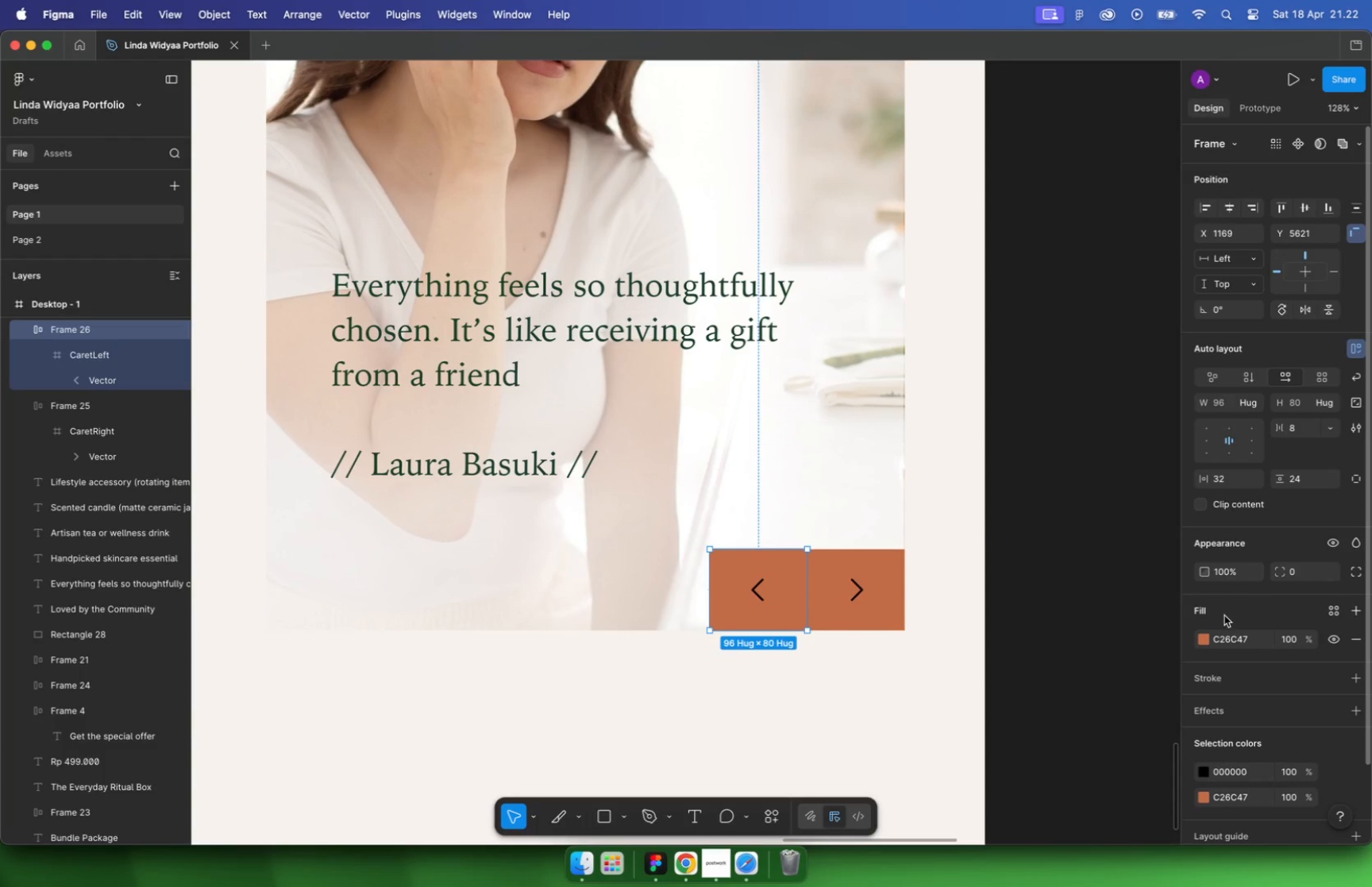 
left_click([1204, 639])
 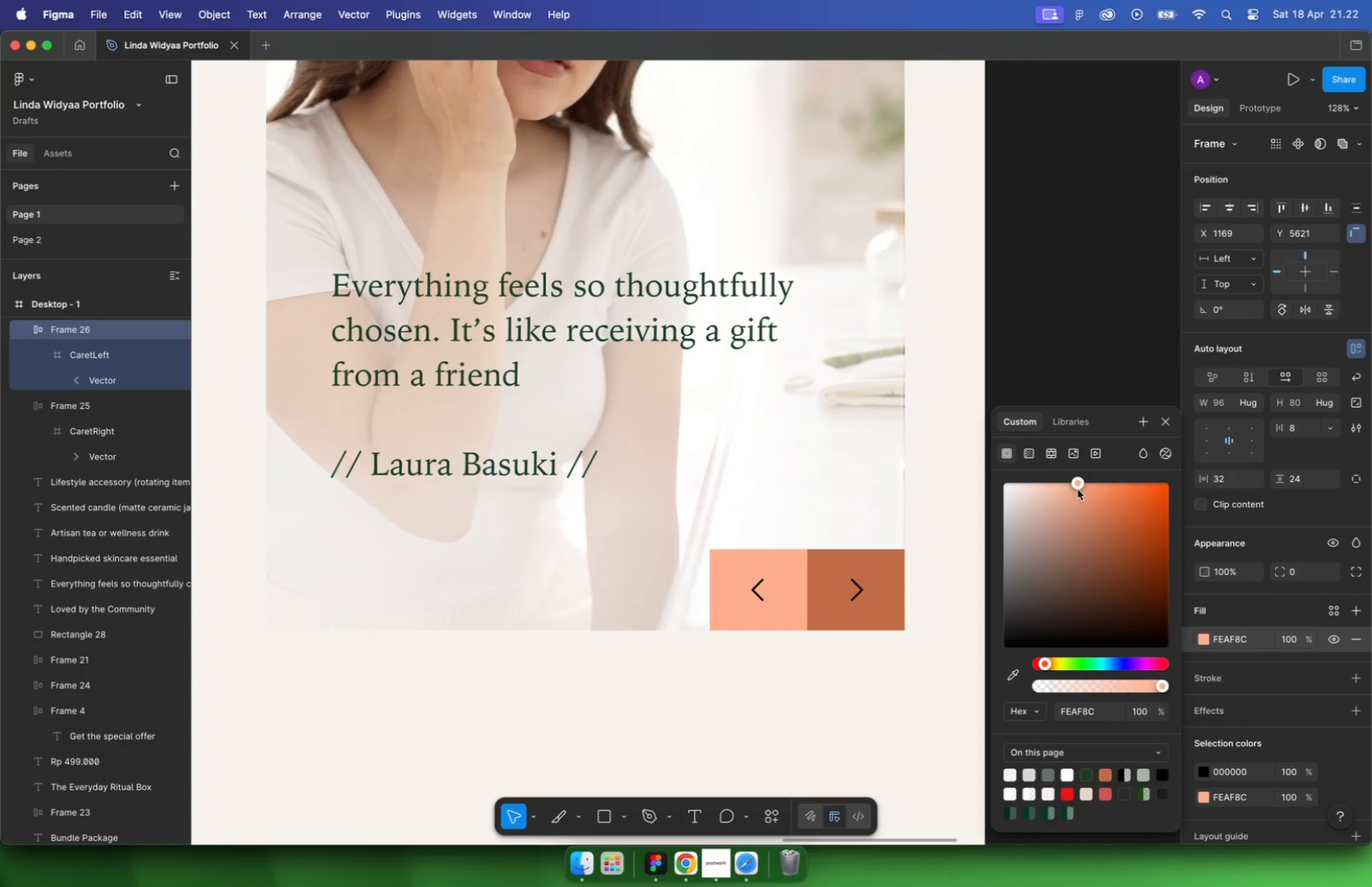 
left_click_drag(start_coordinate=[1108, 524], to_coordinate=[1019, 487])
 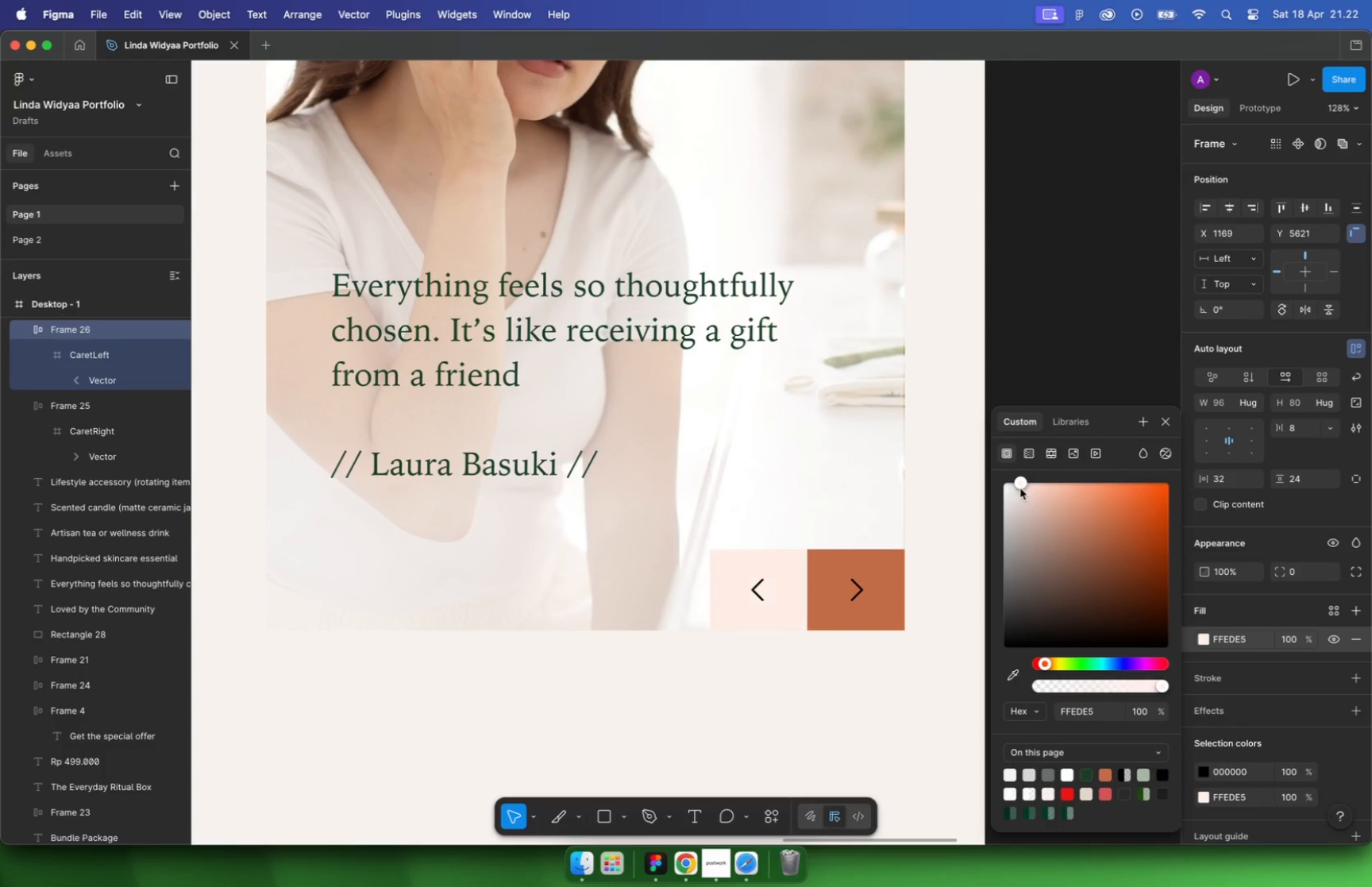 
hold_key(key=CommandLeft, duration=0.71)
scroll: coordinate [1030, 685], scroll_direction: down, amount: 5.0
 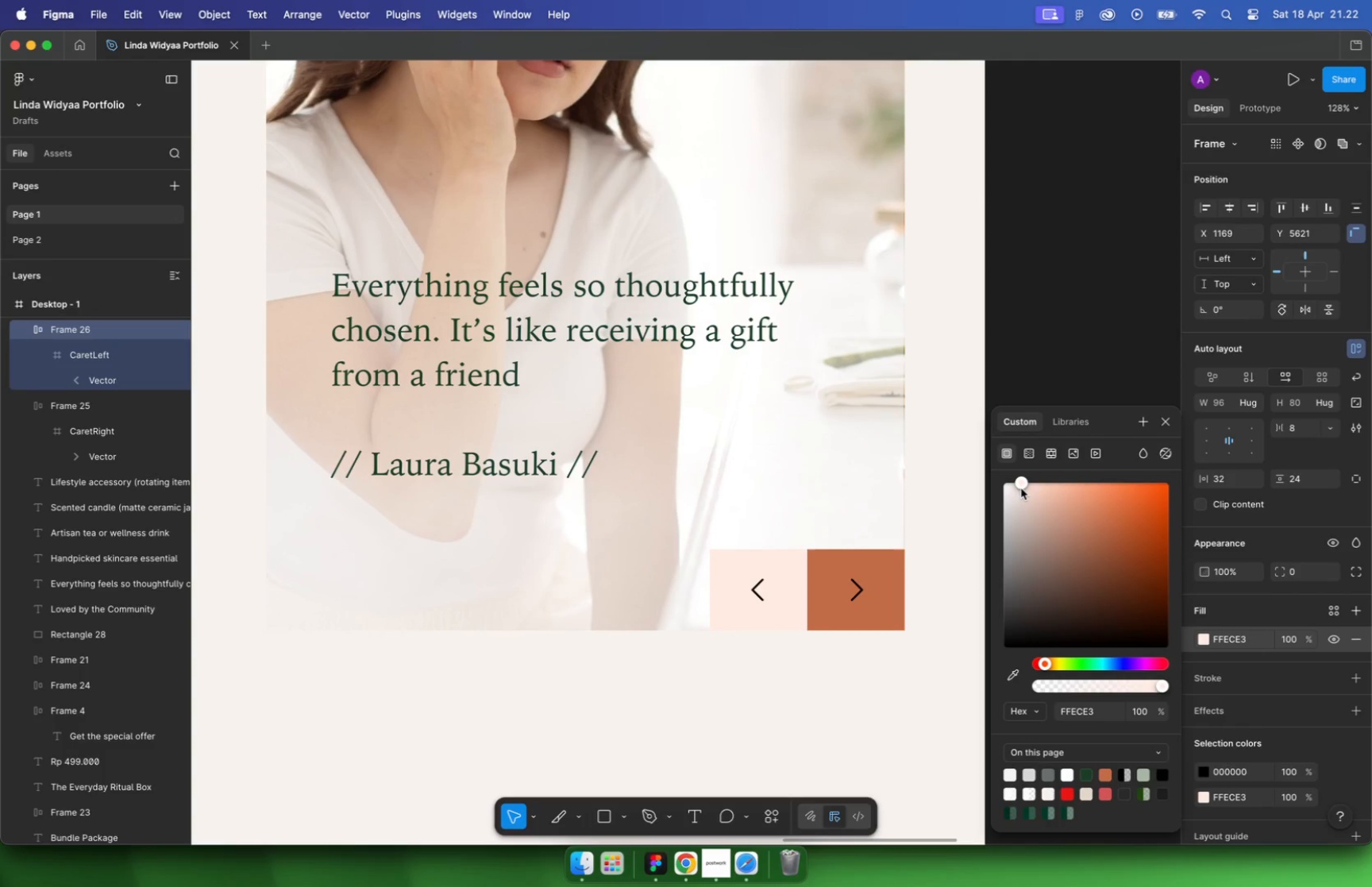 
hold_key(key=CommandLeft, duration=2.59)
scroll: coordinate [785, 669], scroll_direction: down, amount: 40.0
 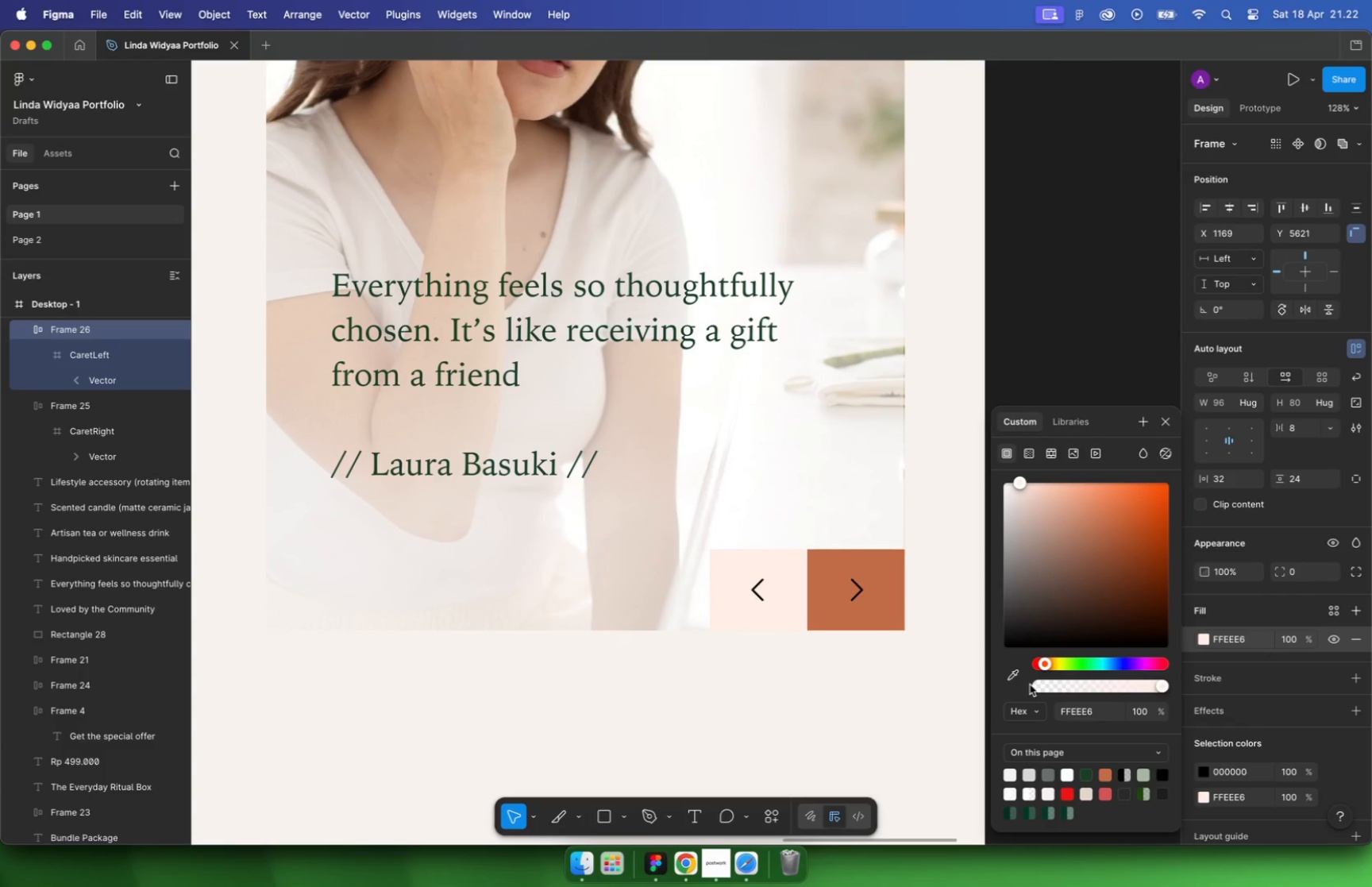 
scroll: coordinate [633, 414], scroll_direction: up, amount: 9.0
 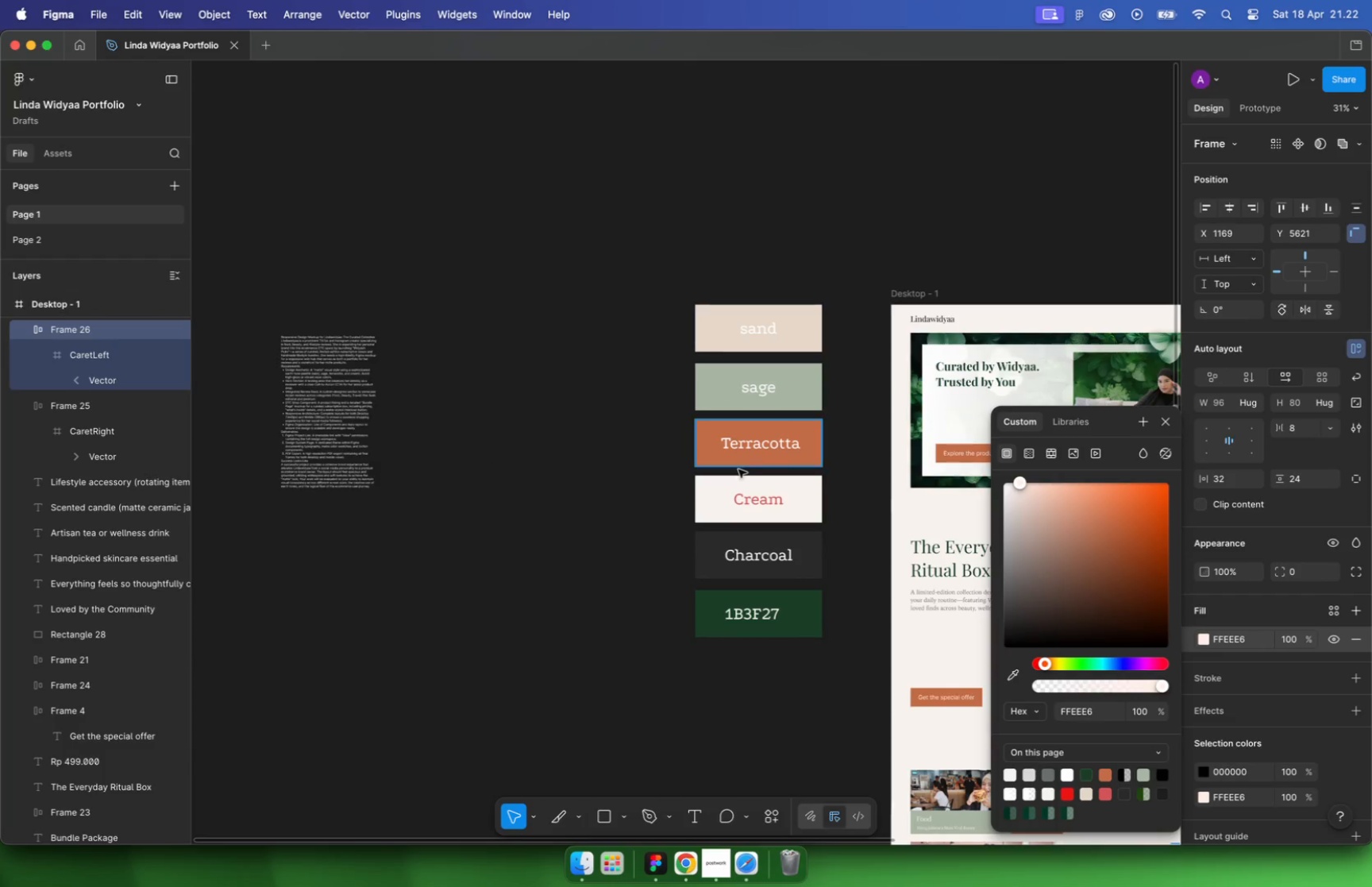 
left_click([1016, 677])
 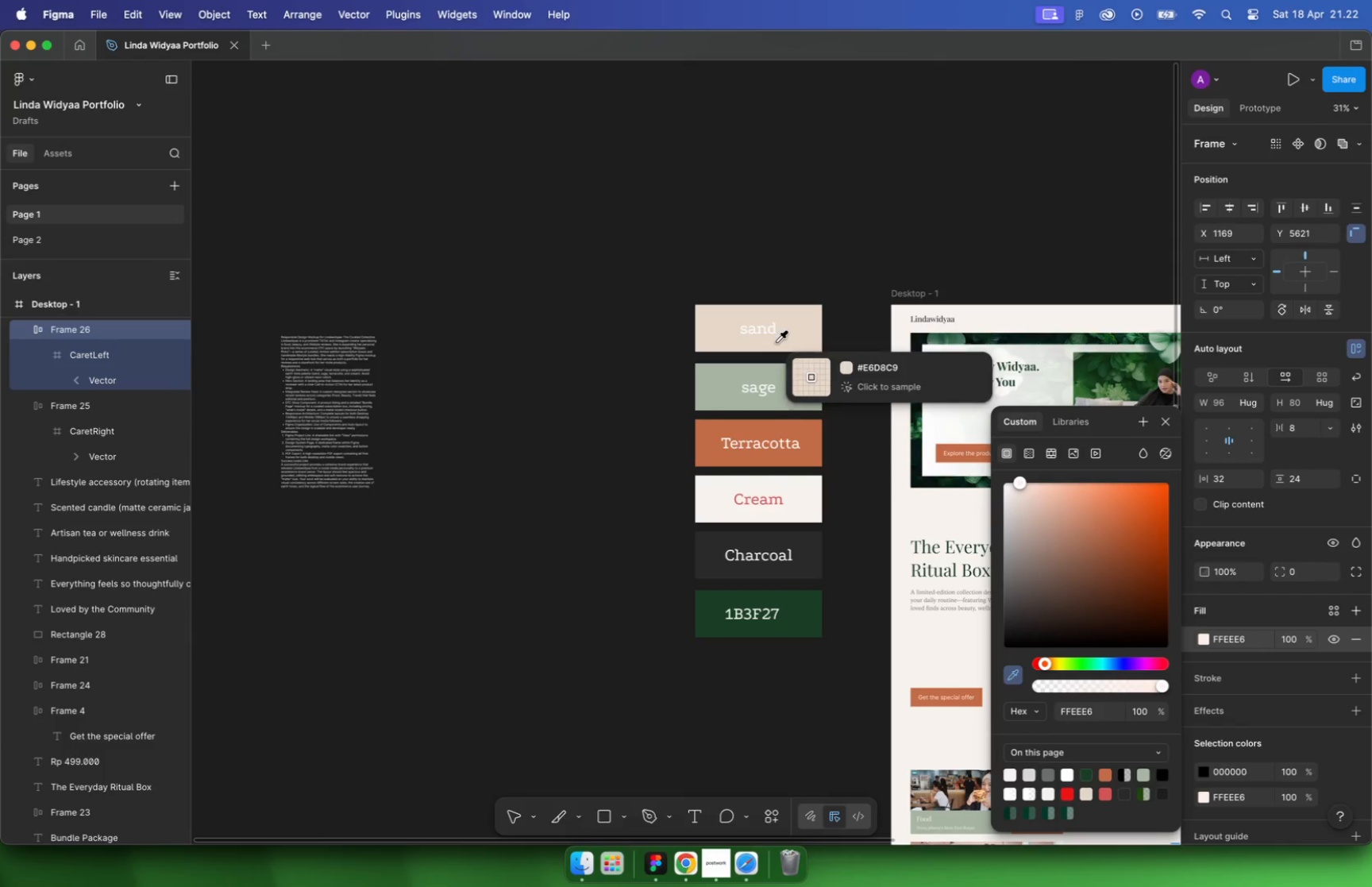 
hold_key(key=CommandLeft, duration=2.34)
scroll: coordinate [713, 362], scroll_direction: down, amount: 16.0
 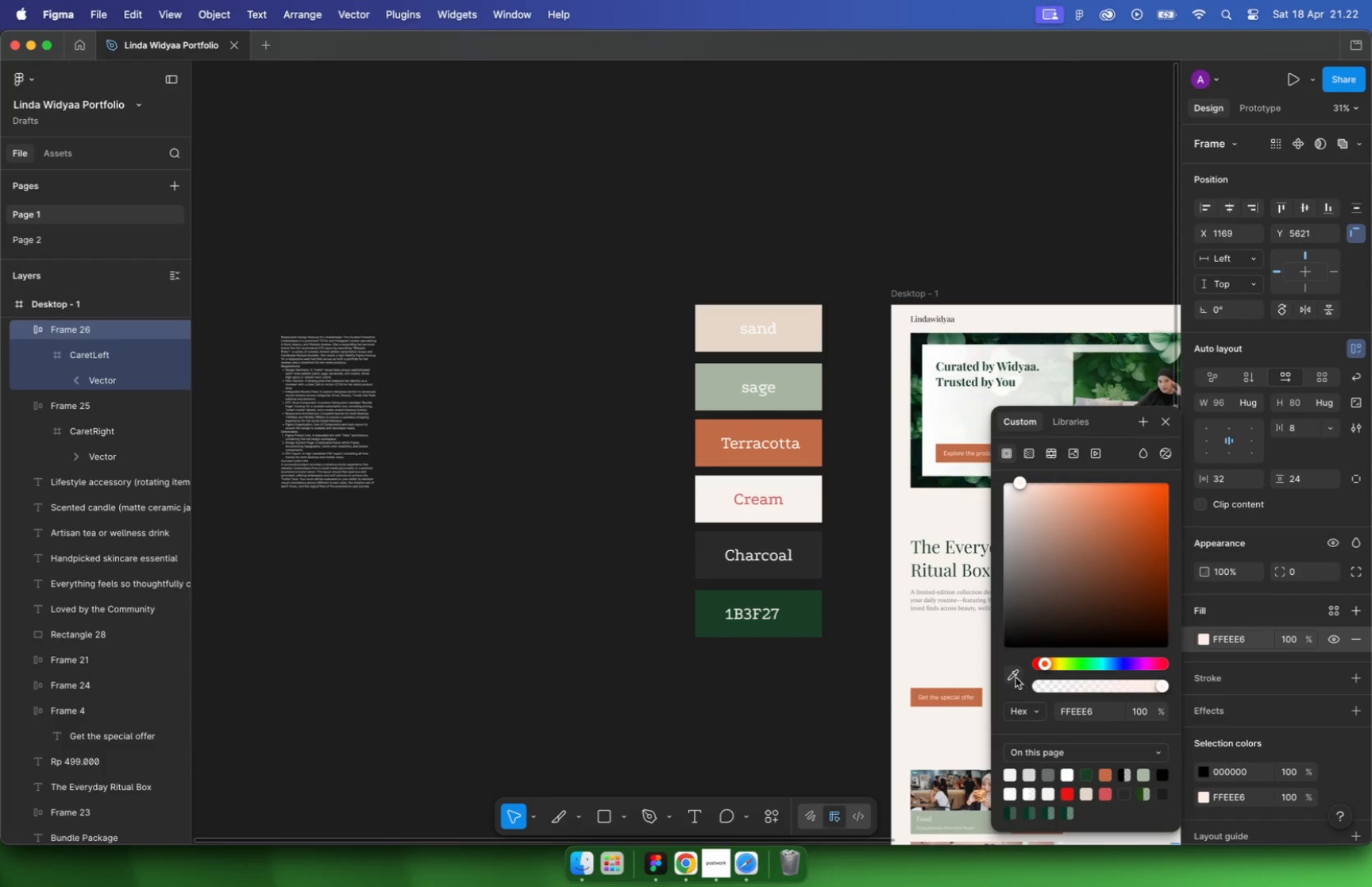 
scroll: coordinate [906, 745], scroll_direction: up, amount: 35.0
 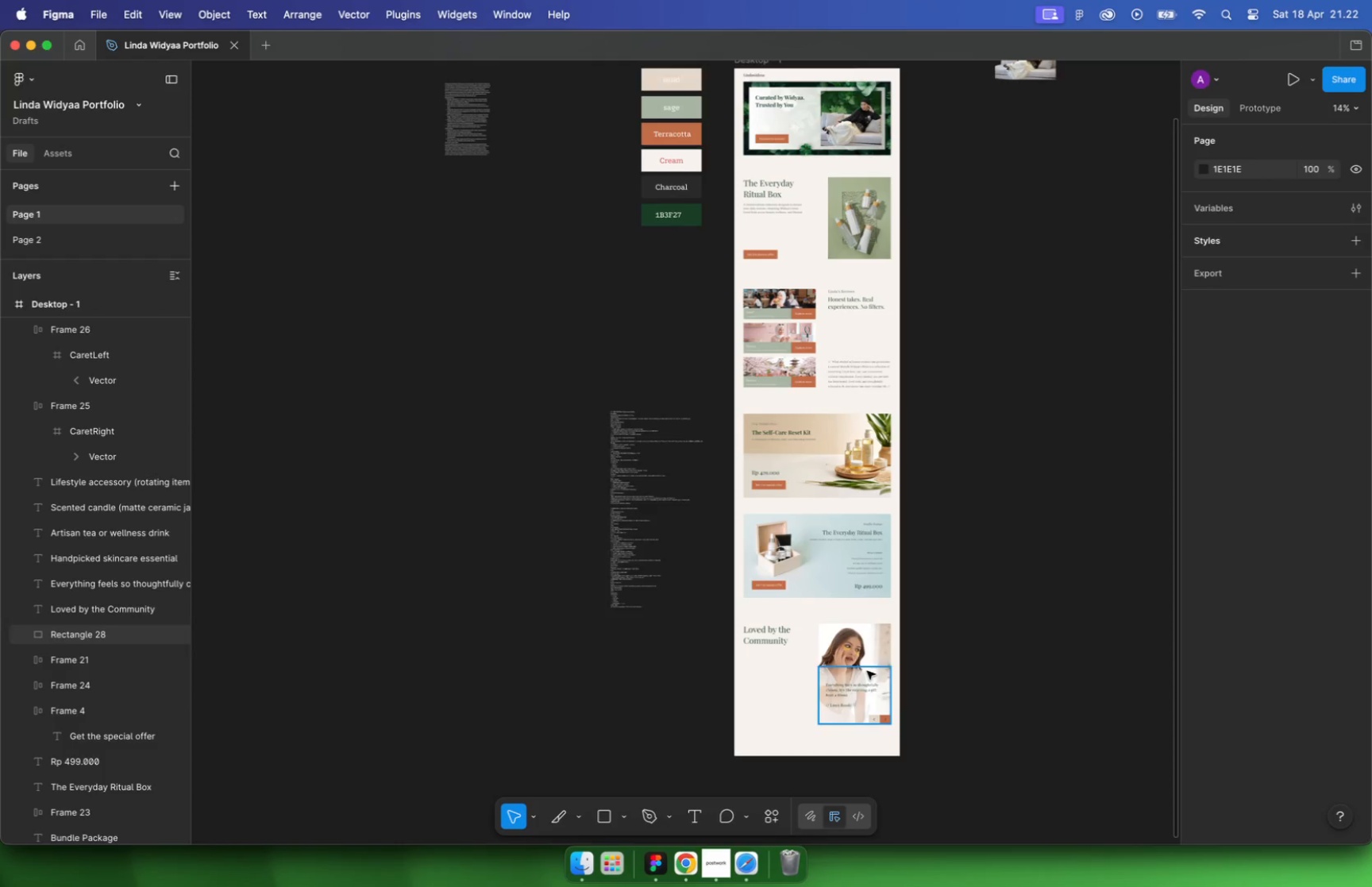 
left_click([898, 742])
 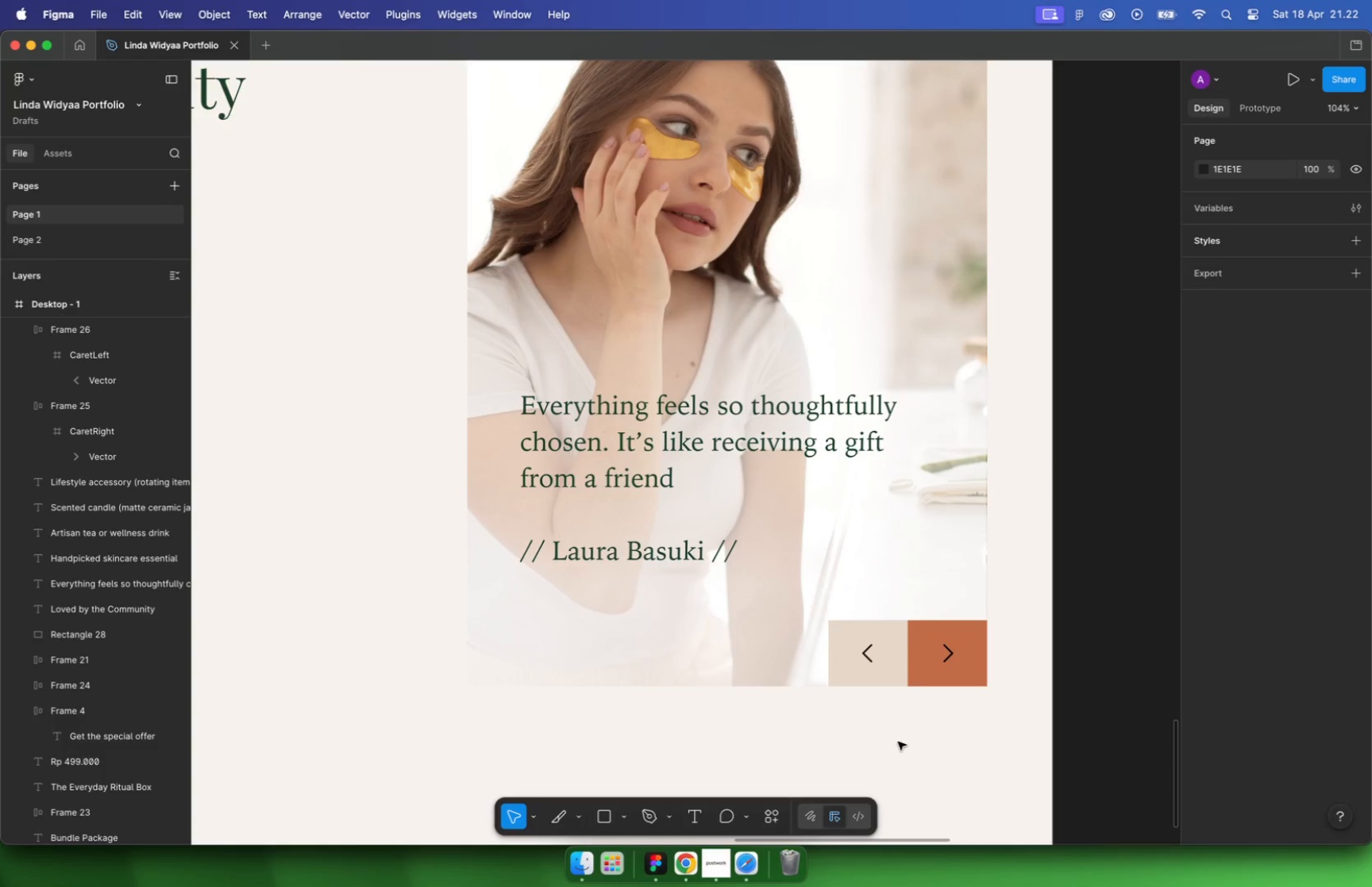 
hold_key(key=CommandLeft, duration=4.92)
scroll: coordinate [902, 656], scroll_direction: down, amount: 40.0
 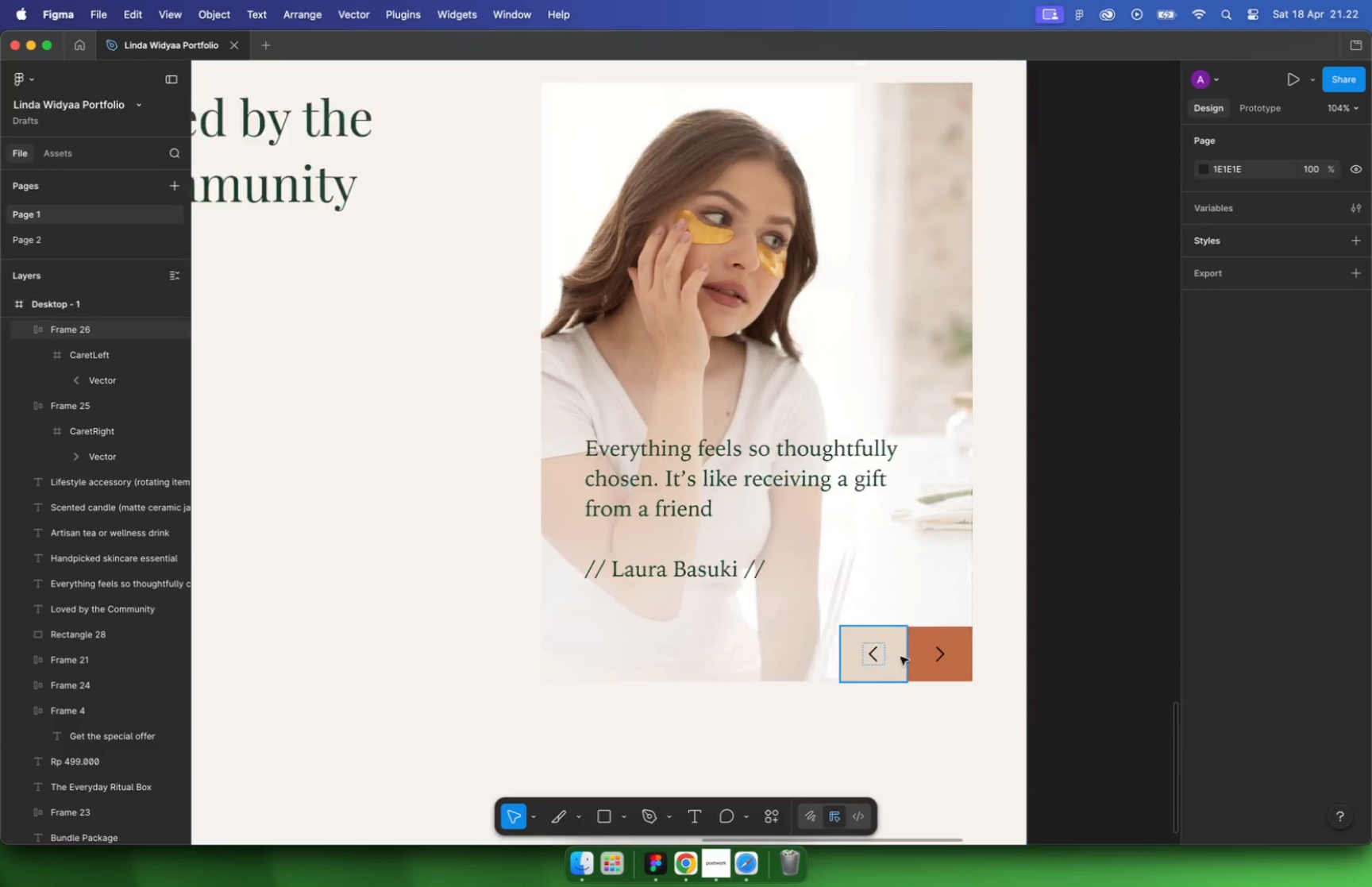 
scroll: coordinate [965, 644], scroll_direction: up, amount: 39.0
 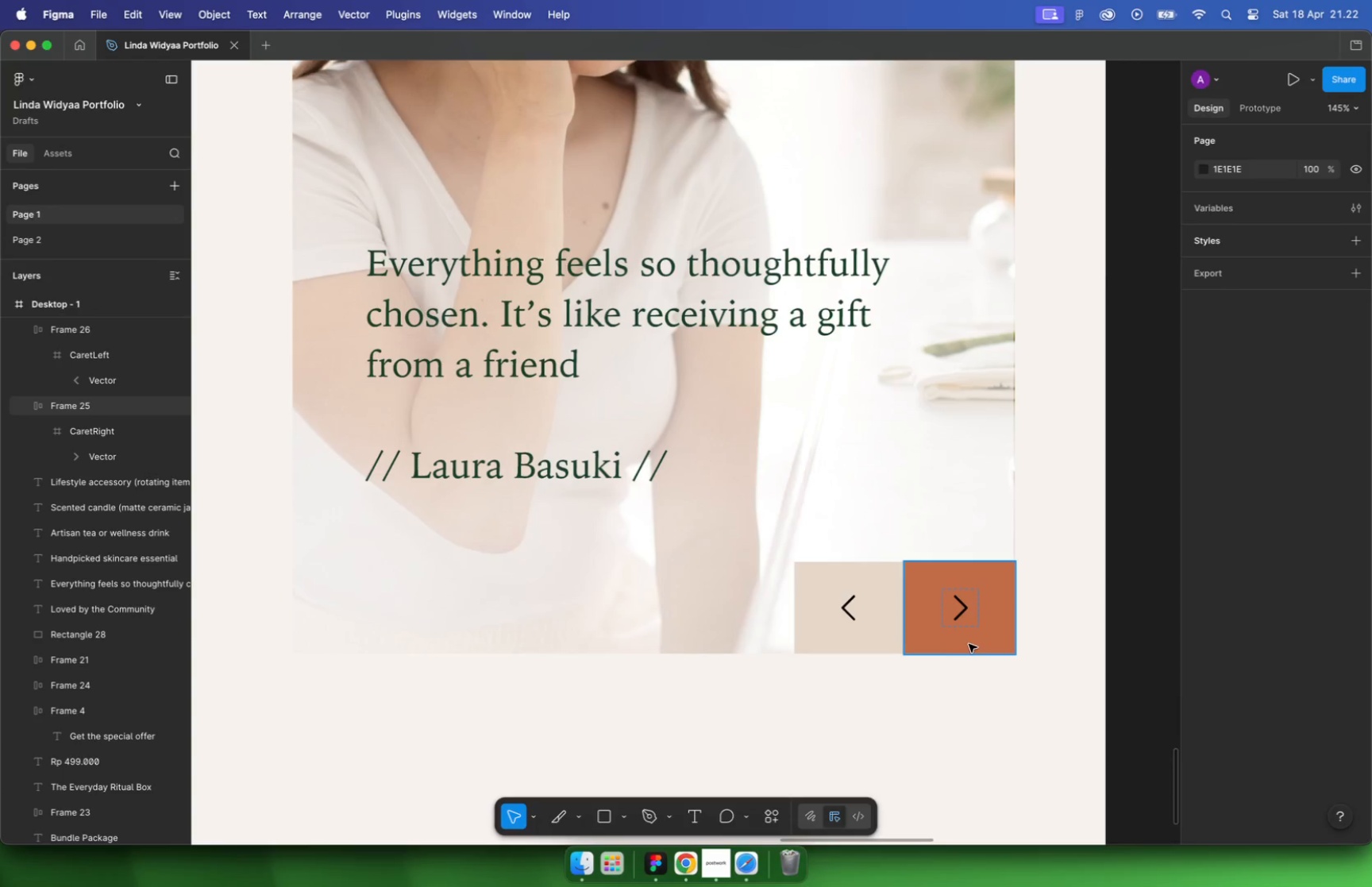 
left_click([965, 619])
 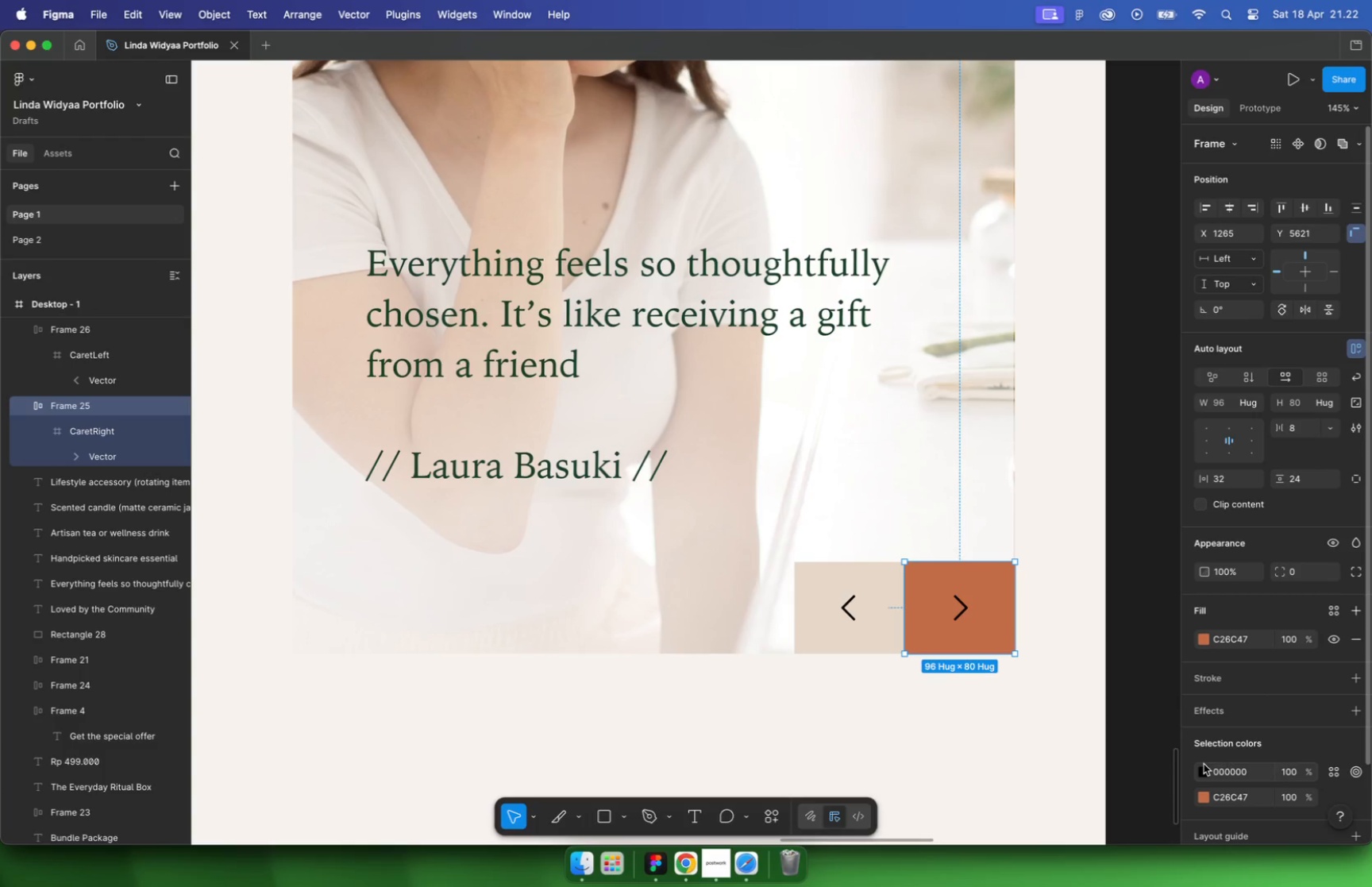 
left_click([1204, 769])
 